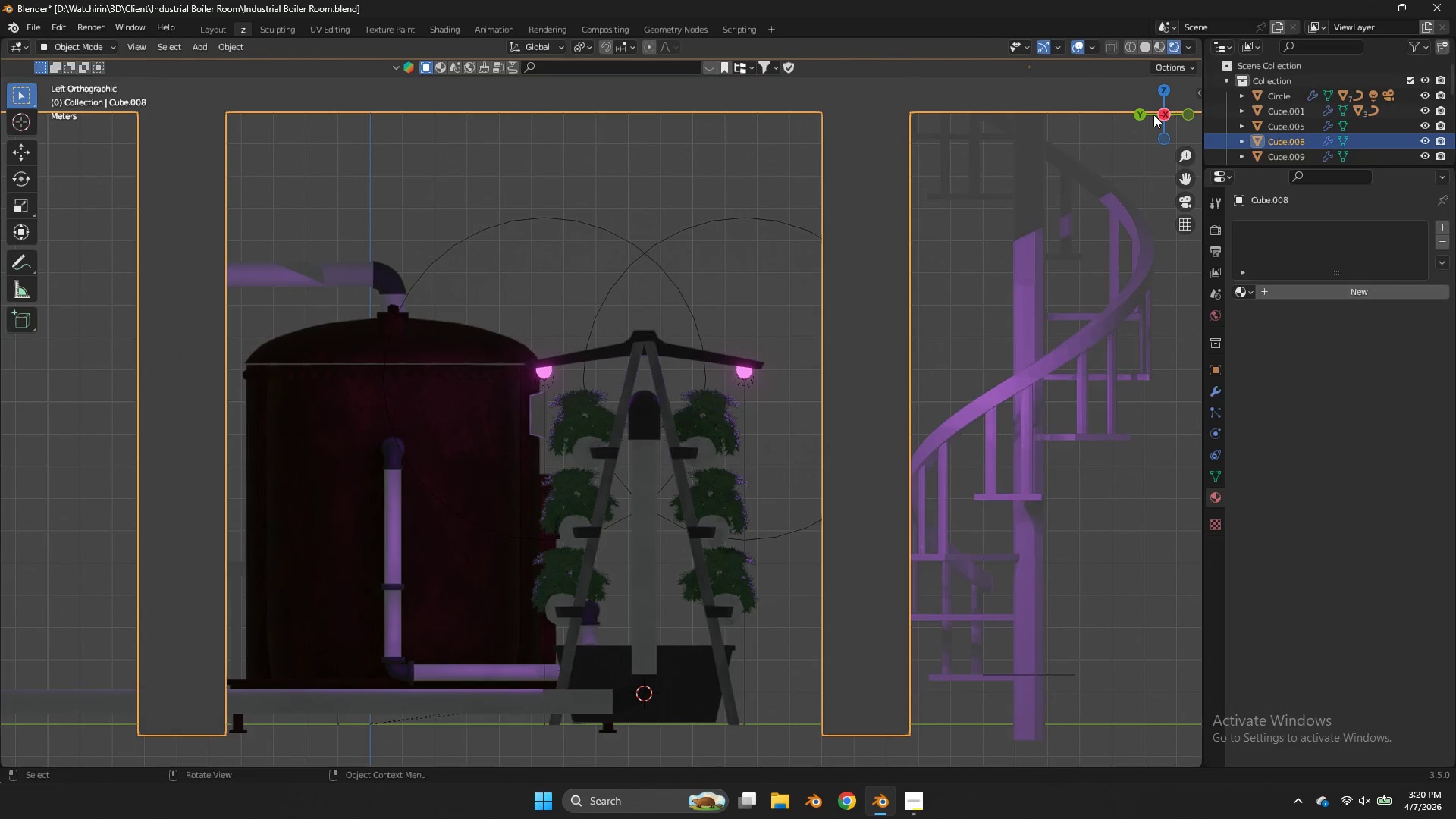 
left_click_drag(start_coordinate=[1153, 112], to_coordinate=[1285, 140])
 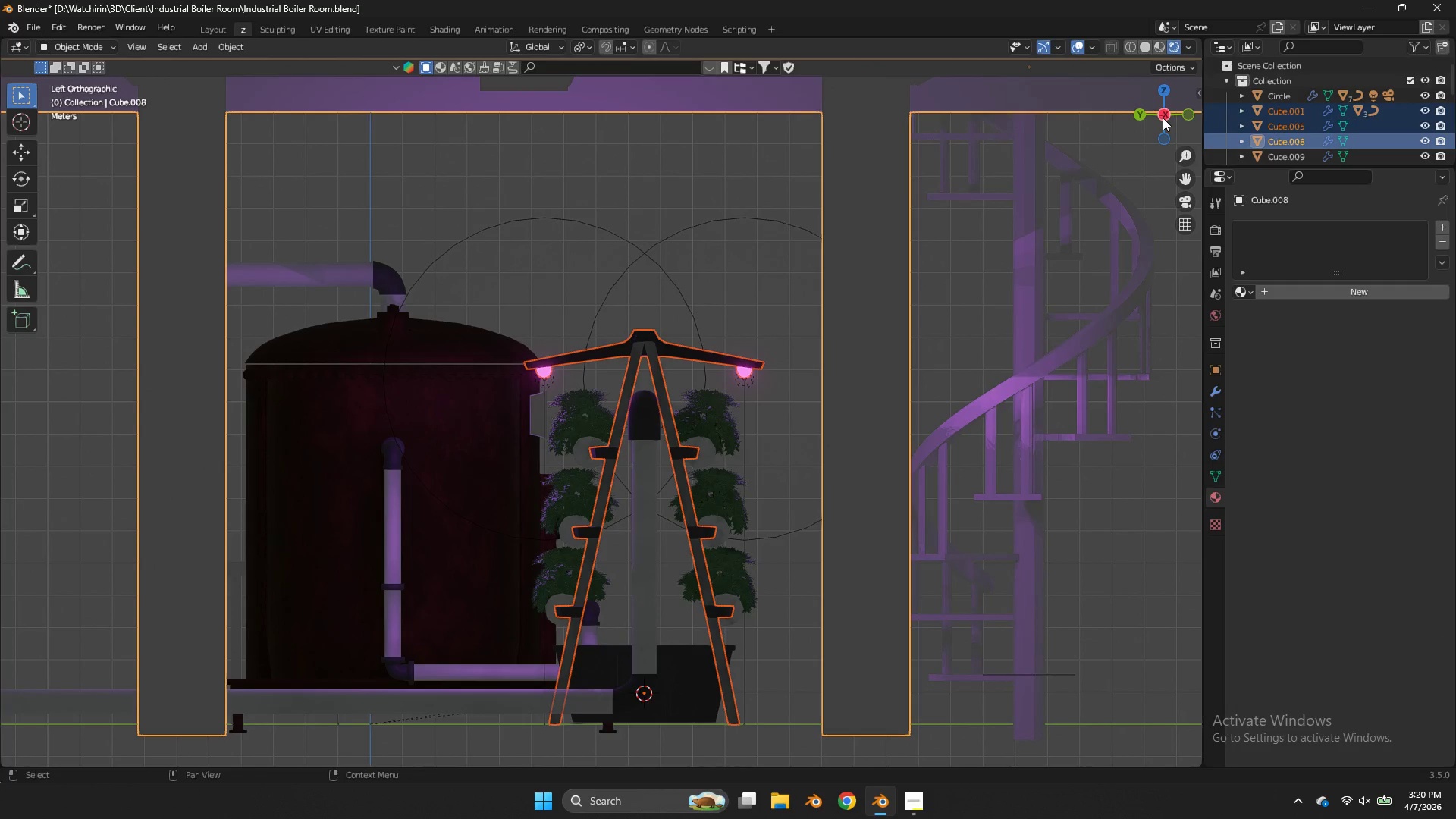 
left_click_drag(start_coordinate=[1163, 118], to_coordinate=[162, 152])
 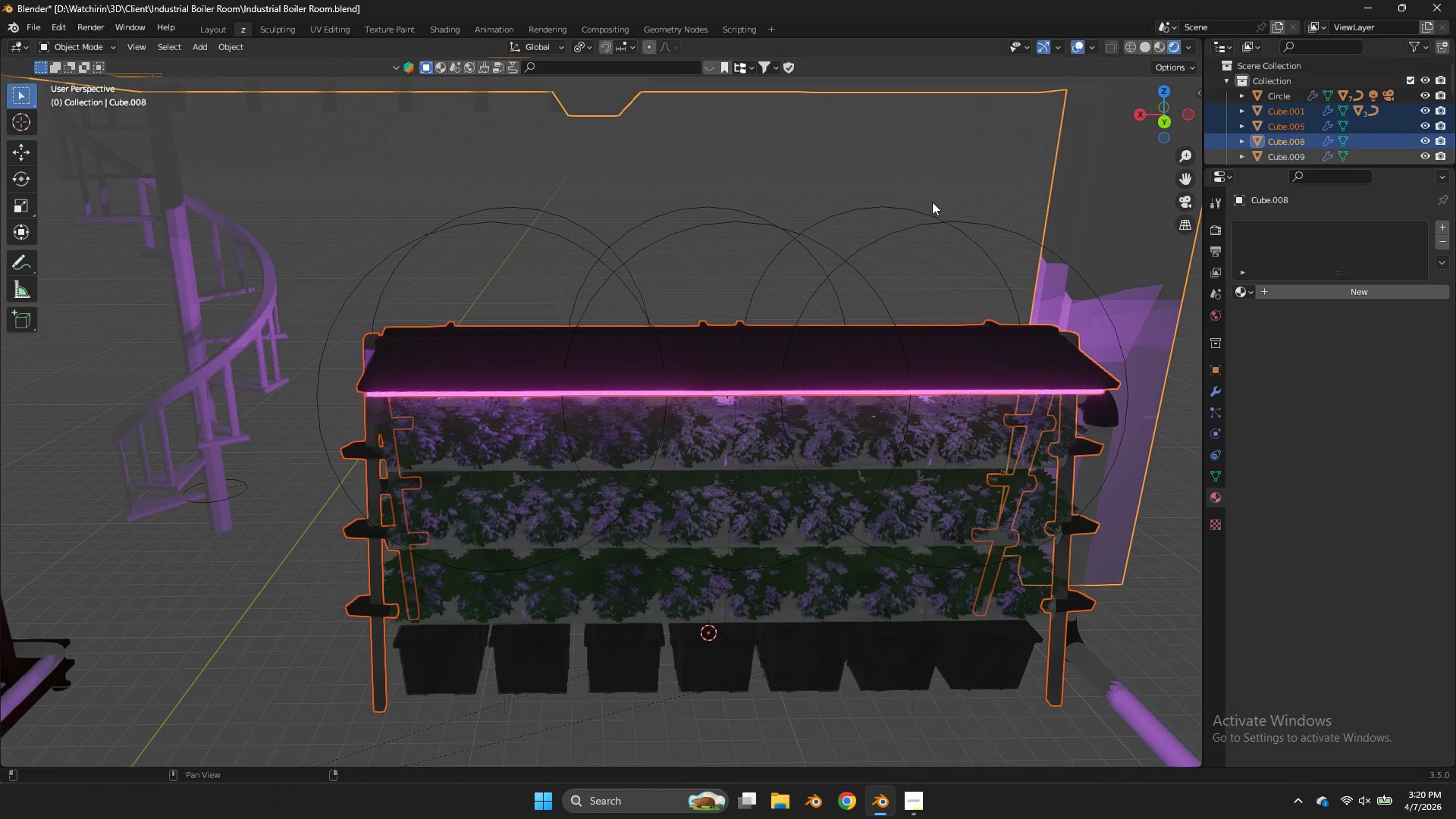 
hold_key(key=Z, duration=1.52)
 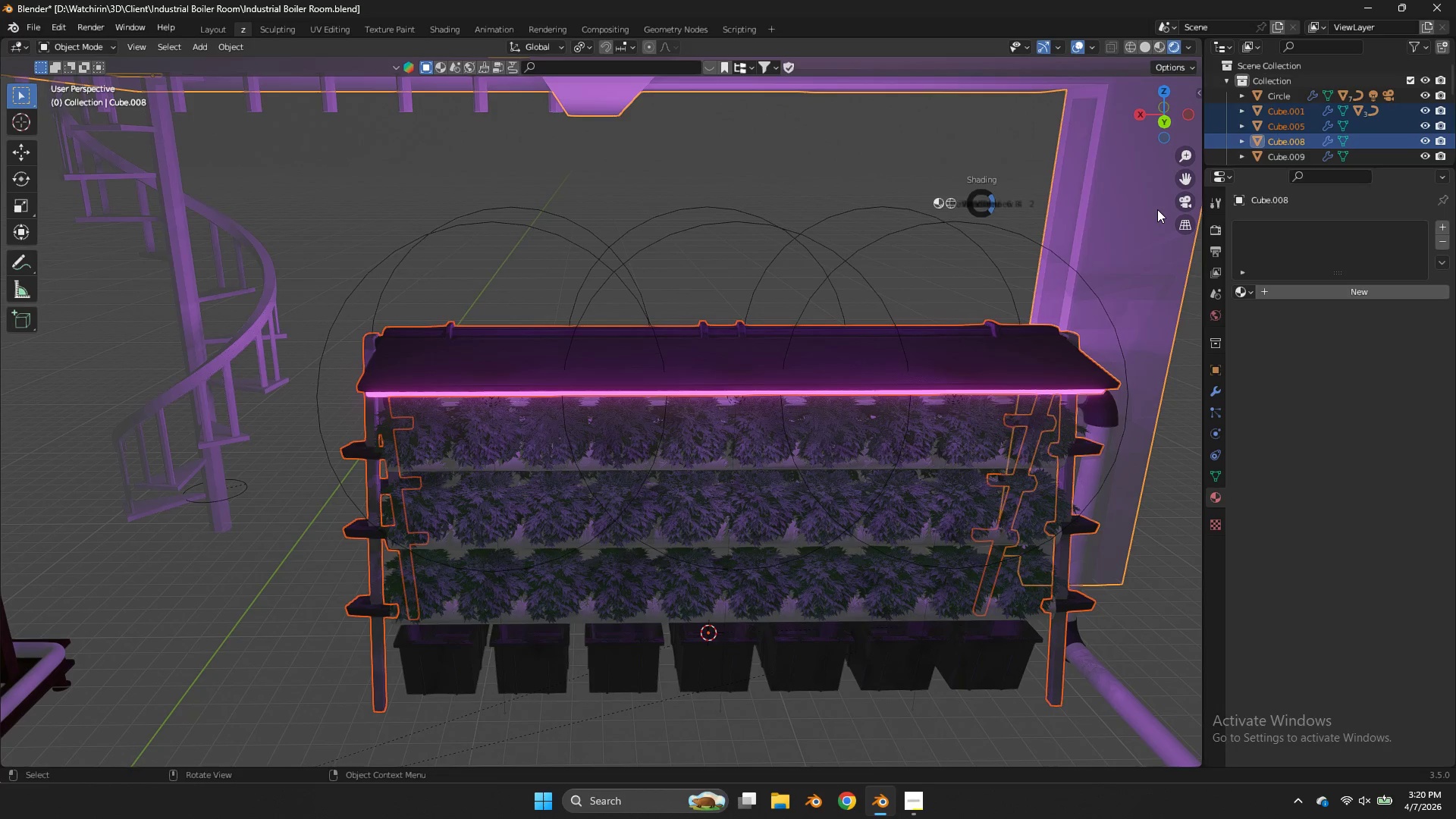 
hold_key(key=Z, duration=0.66)
 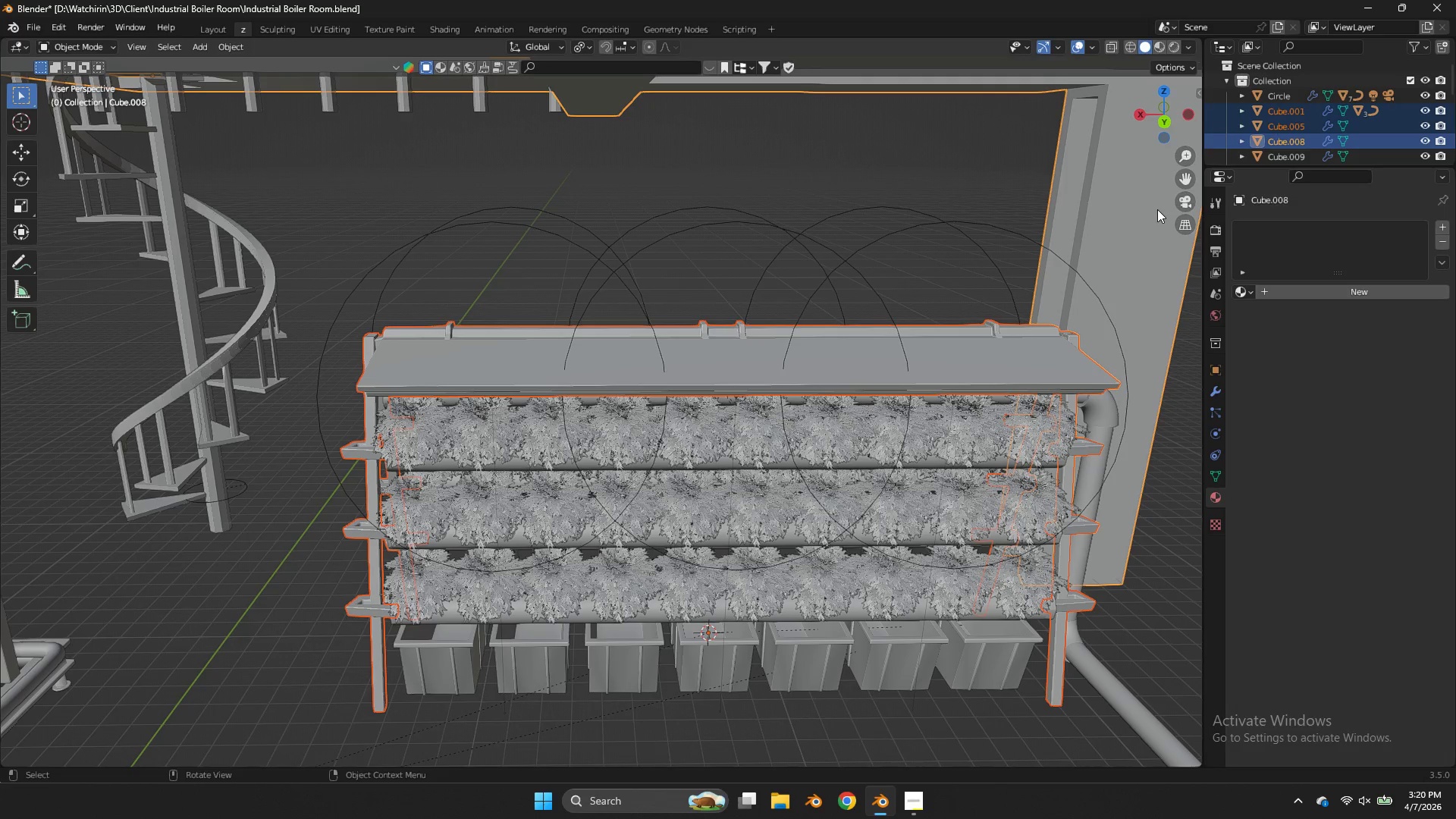 
hold_key(key=ShiftLeft, duration=0.69)
left_click_drag(start_coordinate=[899, 201], to_coordinate=[344, 241])
 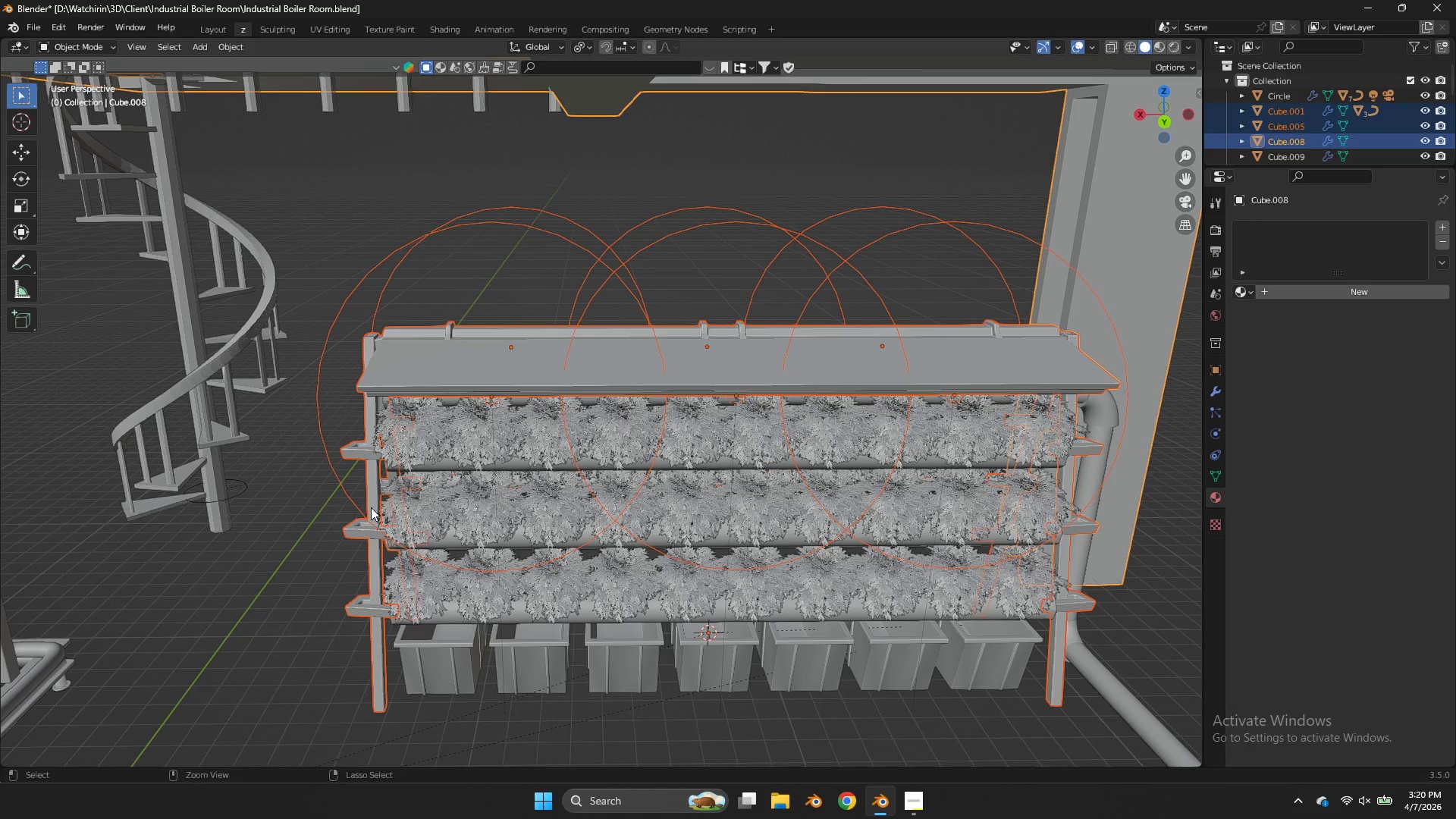 
hold_key(key=ControlLeft, duration=1.05)
left_click_drag(start_coordinate=[420, 612], to_coordinate=[331, 663])
 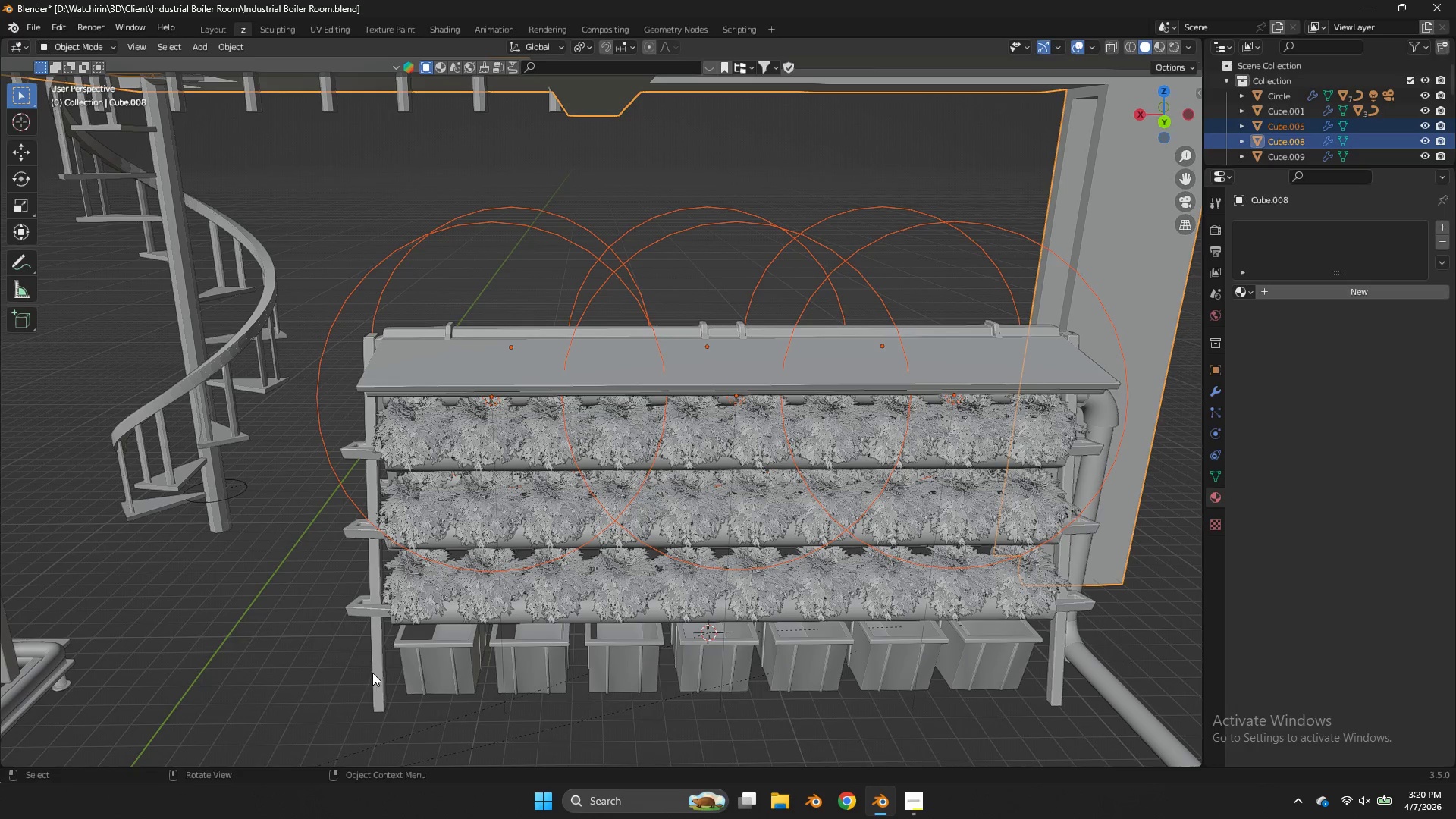 
hold_key(key=ShiftLeft, duration=0.73)
left_click([373, 674])
 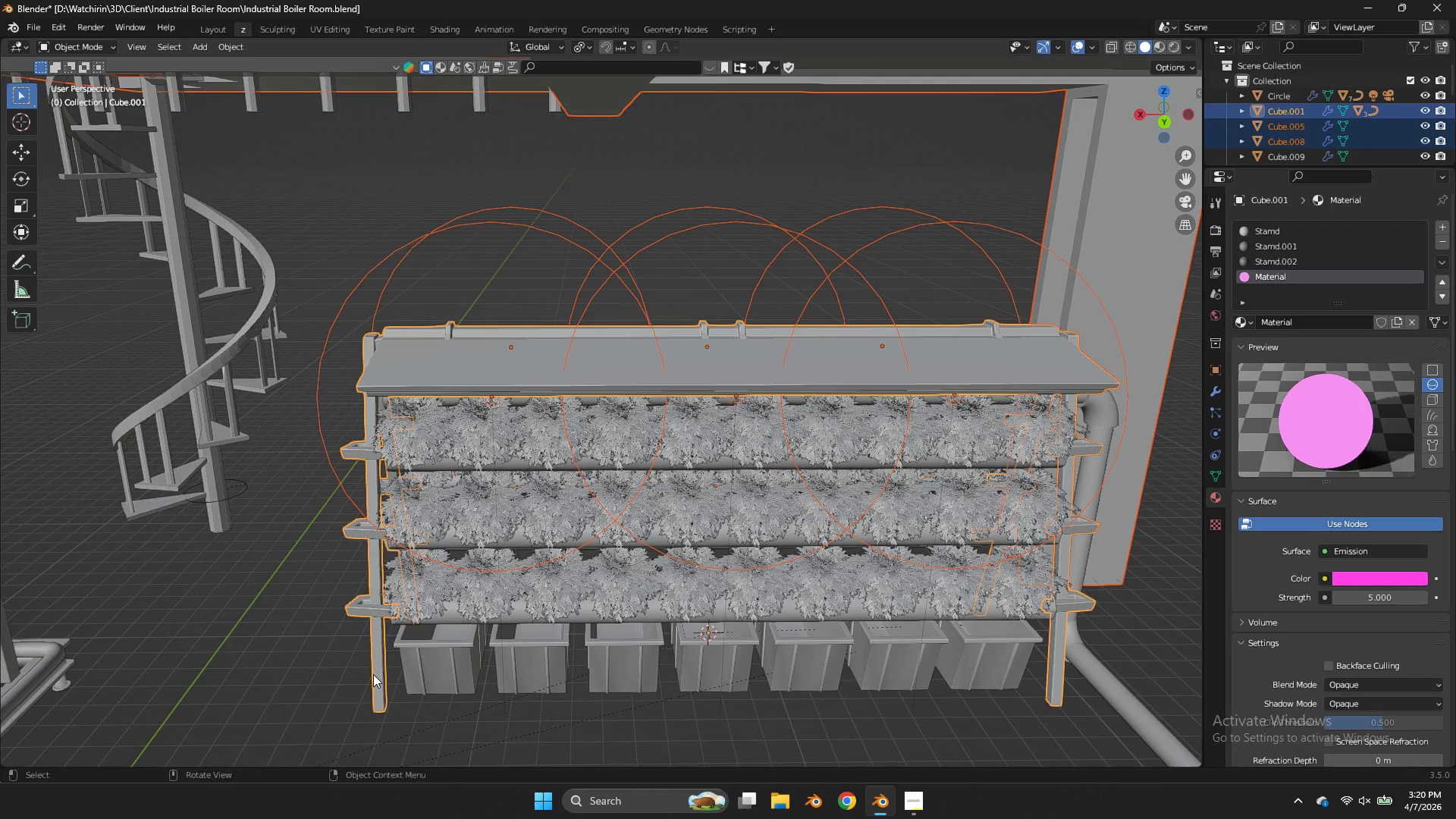 
key(Control+P)
 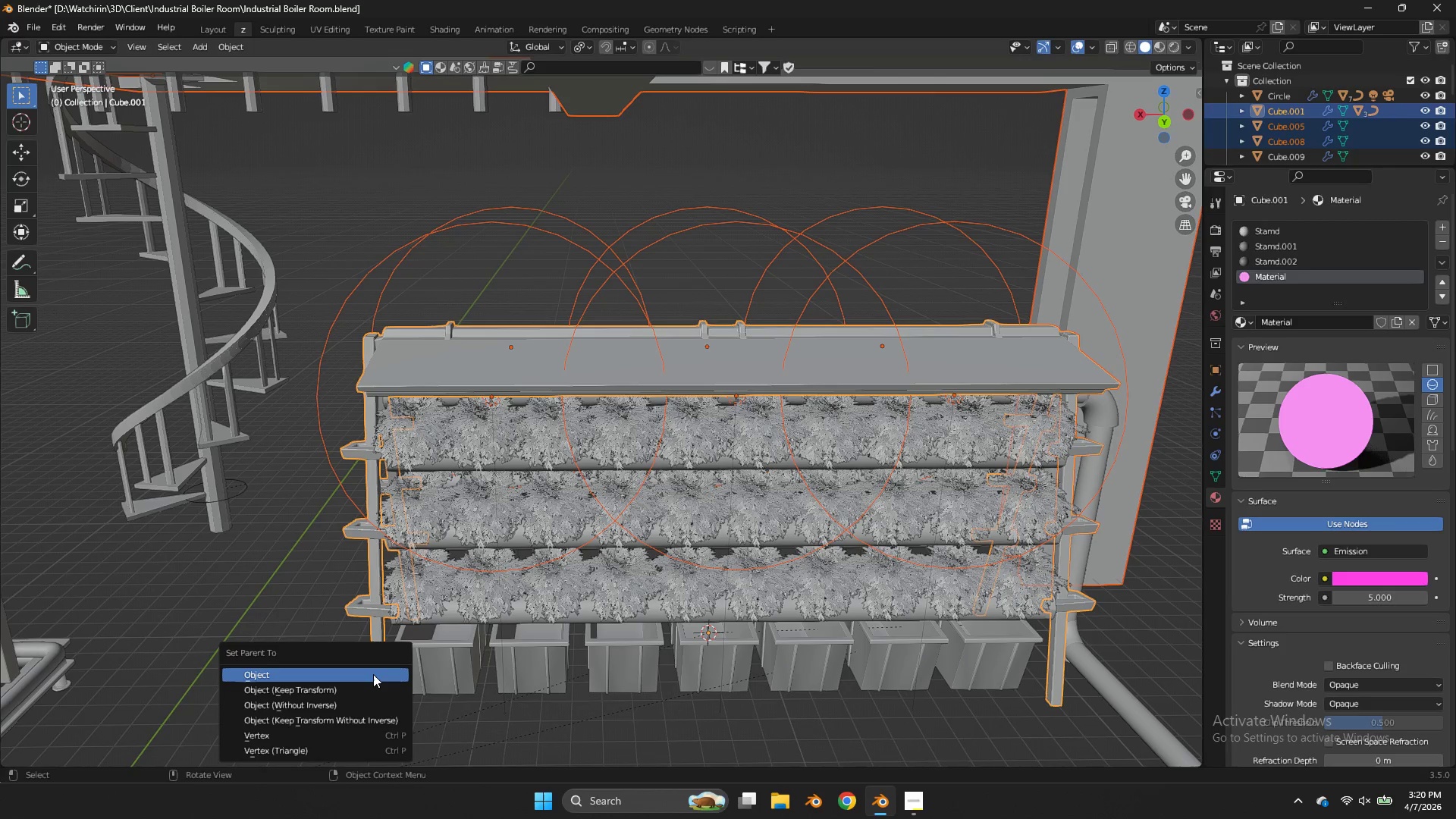 
left_click([373, 674])
 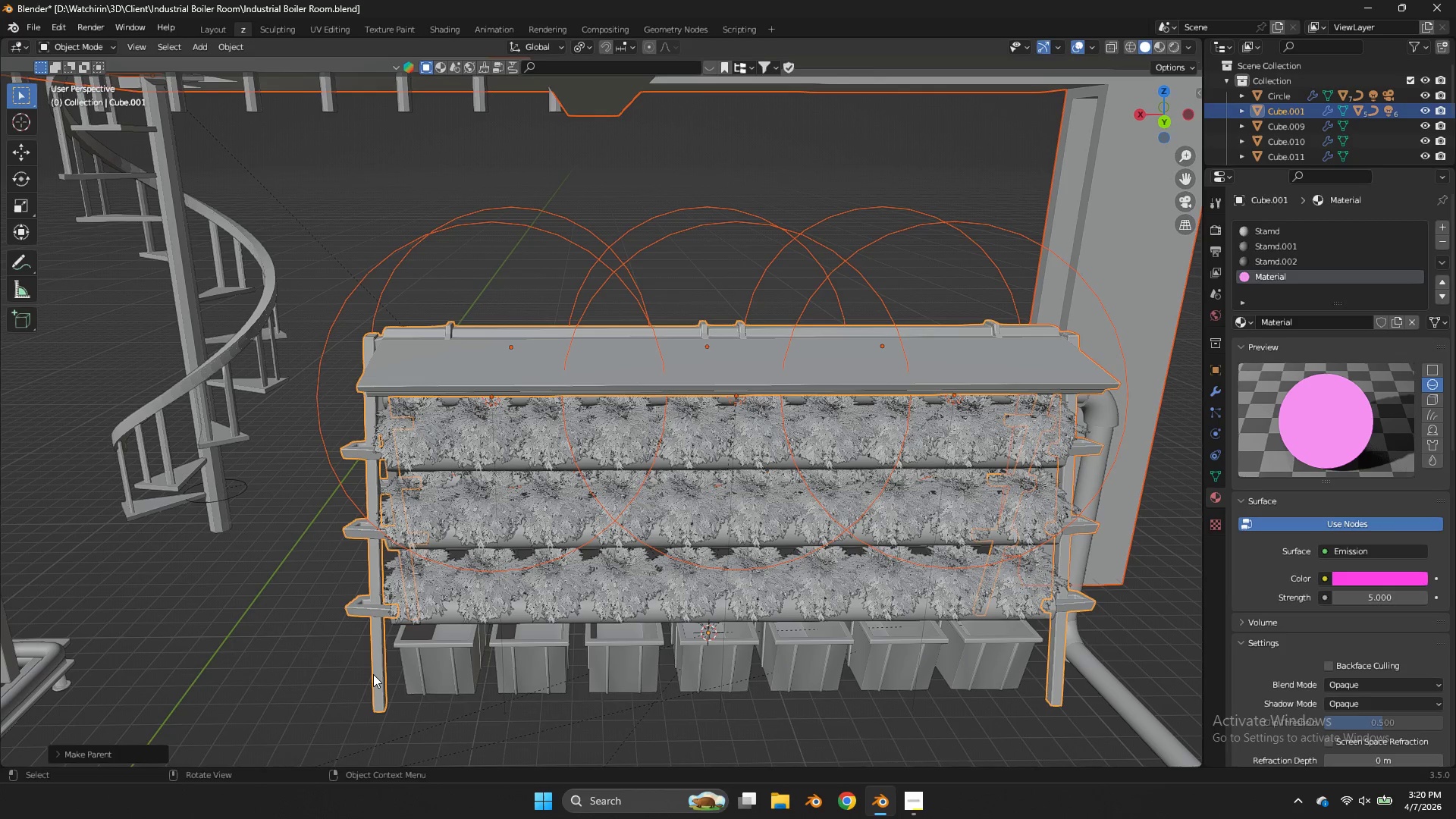 
left_click([373, 674])
 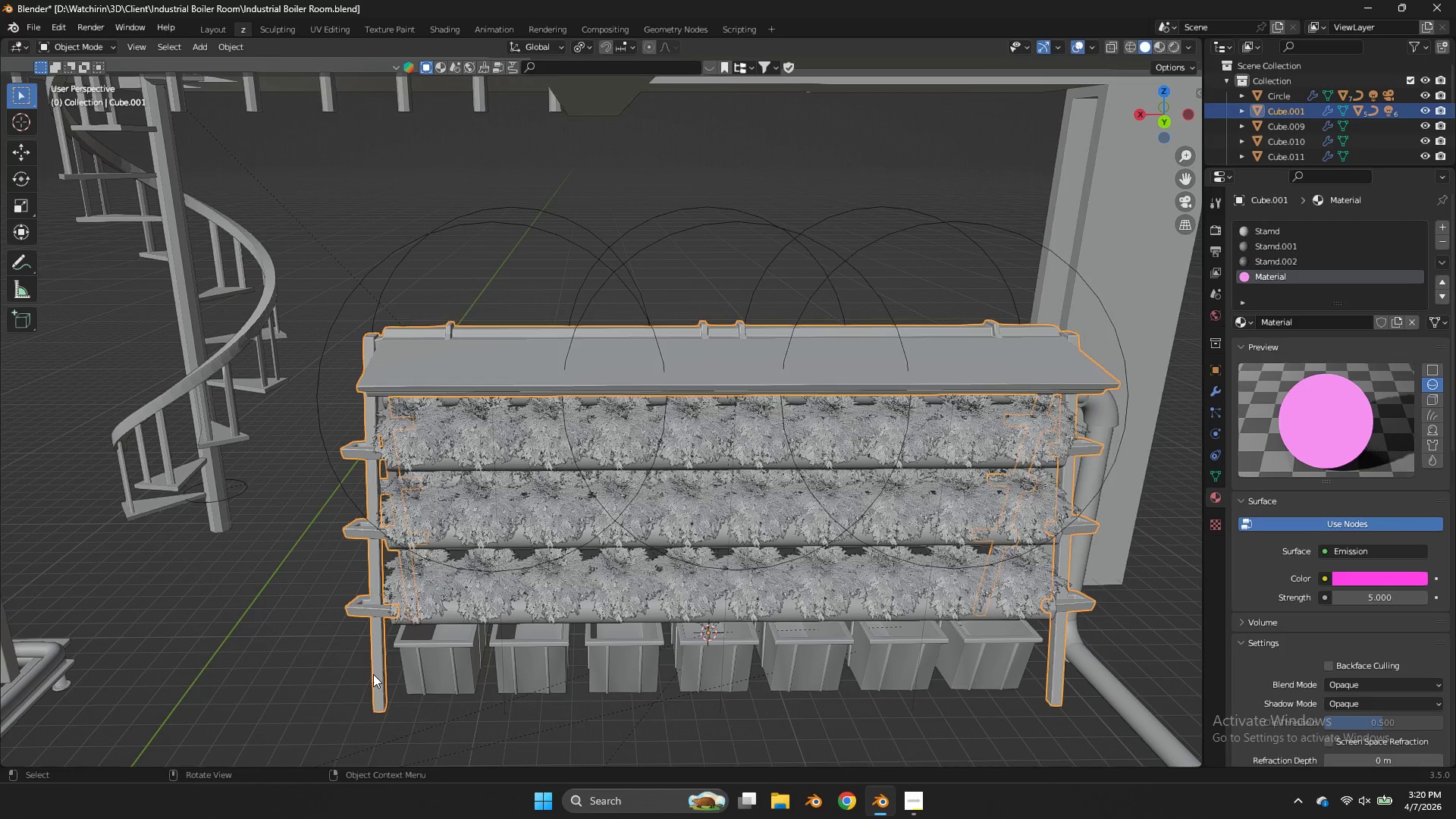 
key(G)
 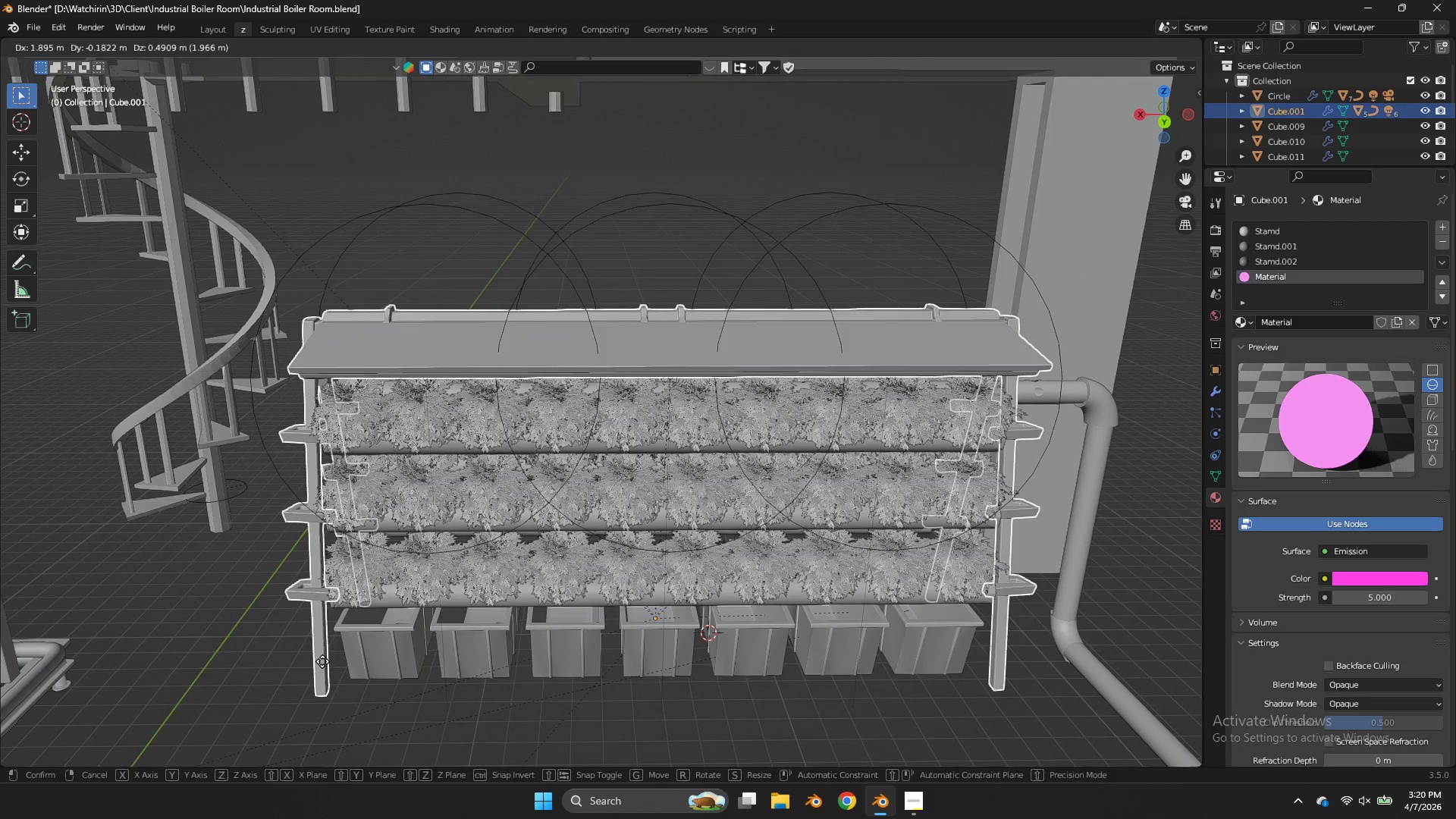 
right_click([322, 661])
 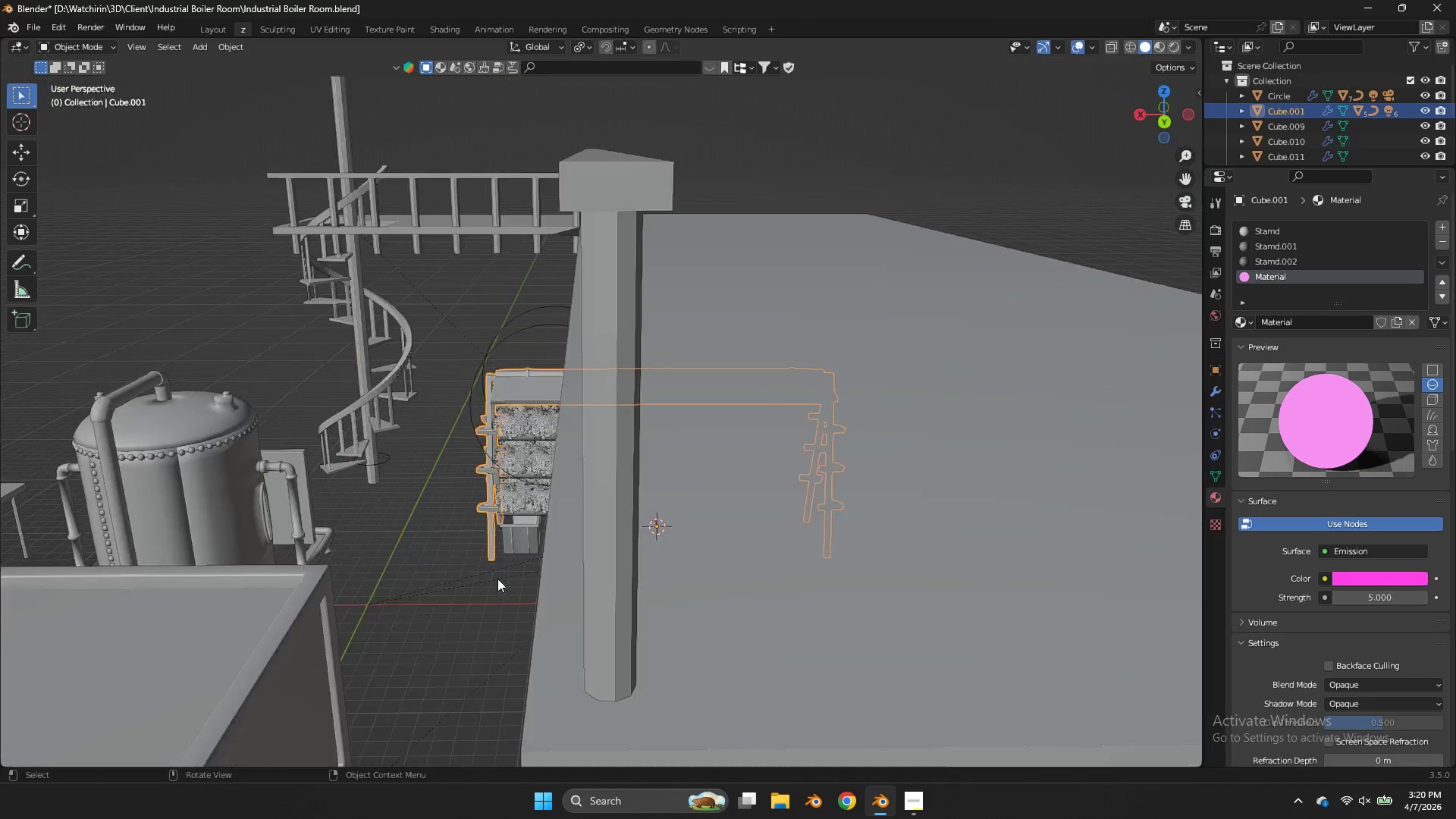 
key(G)
 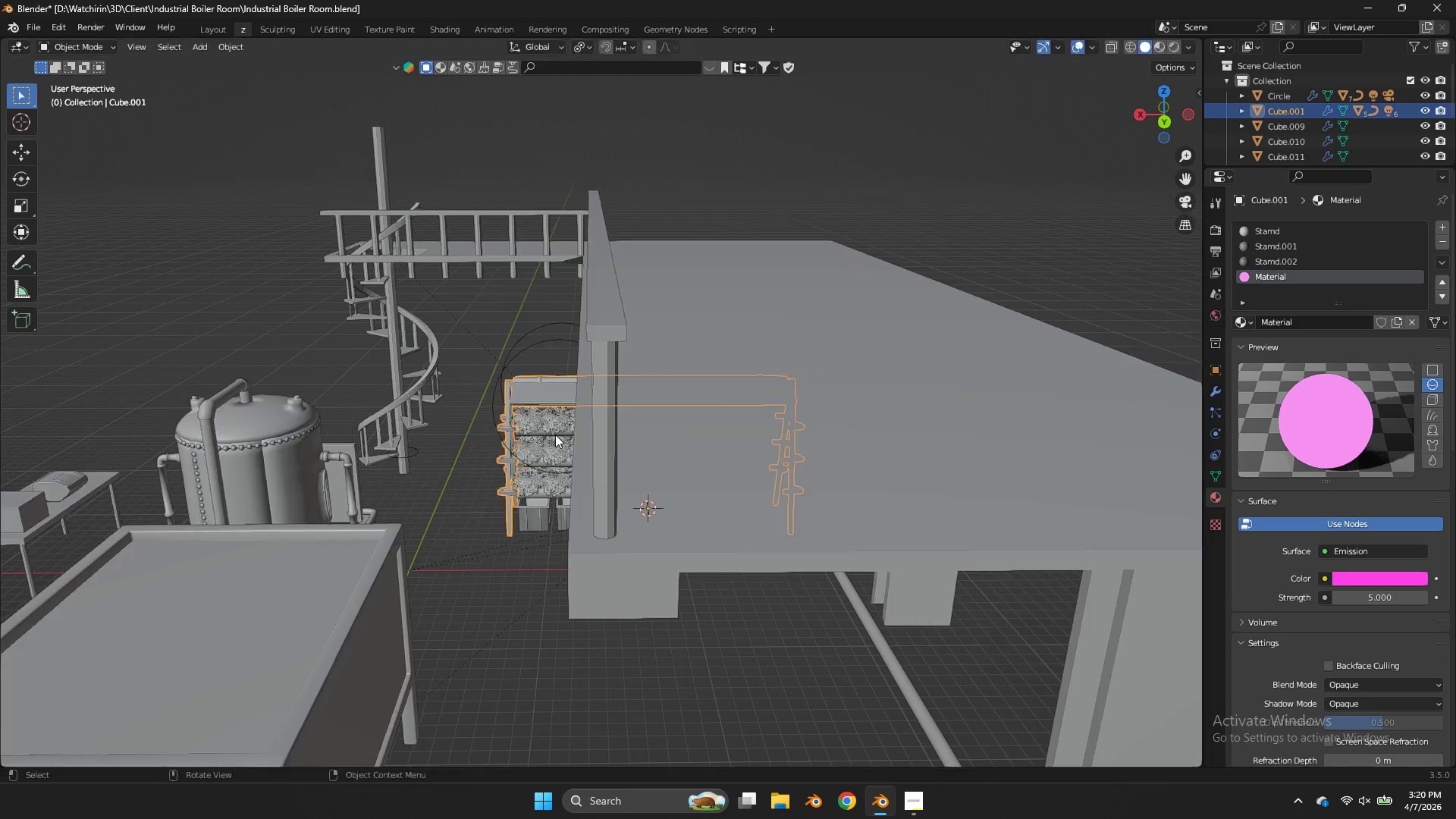 
scroll: coordinate [497, 579], scroll_direction: down, amount: 5.0
 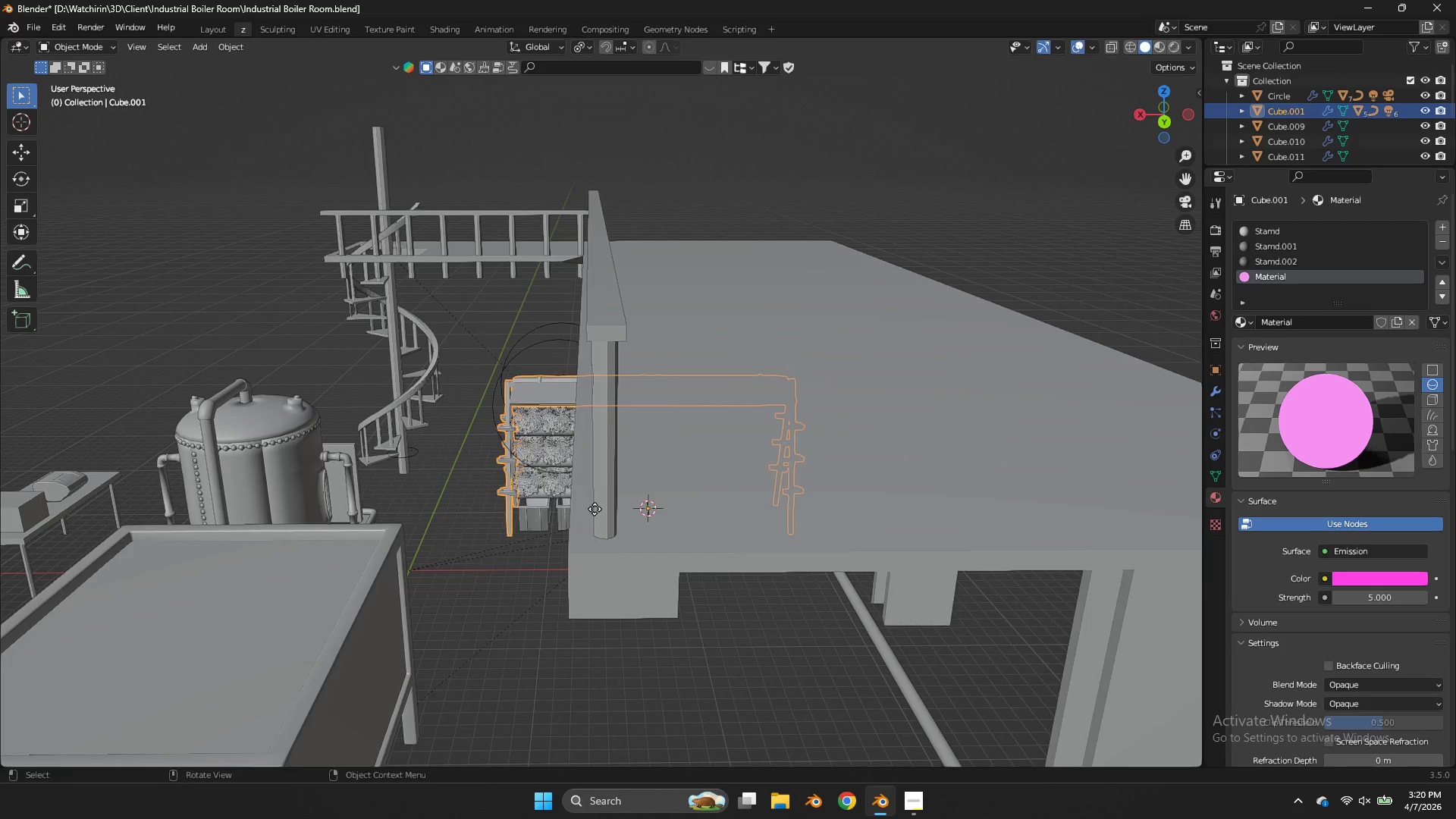 
key(G)
 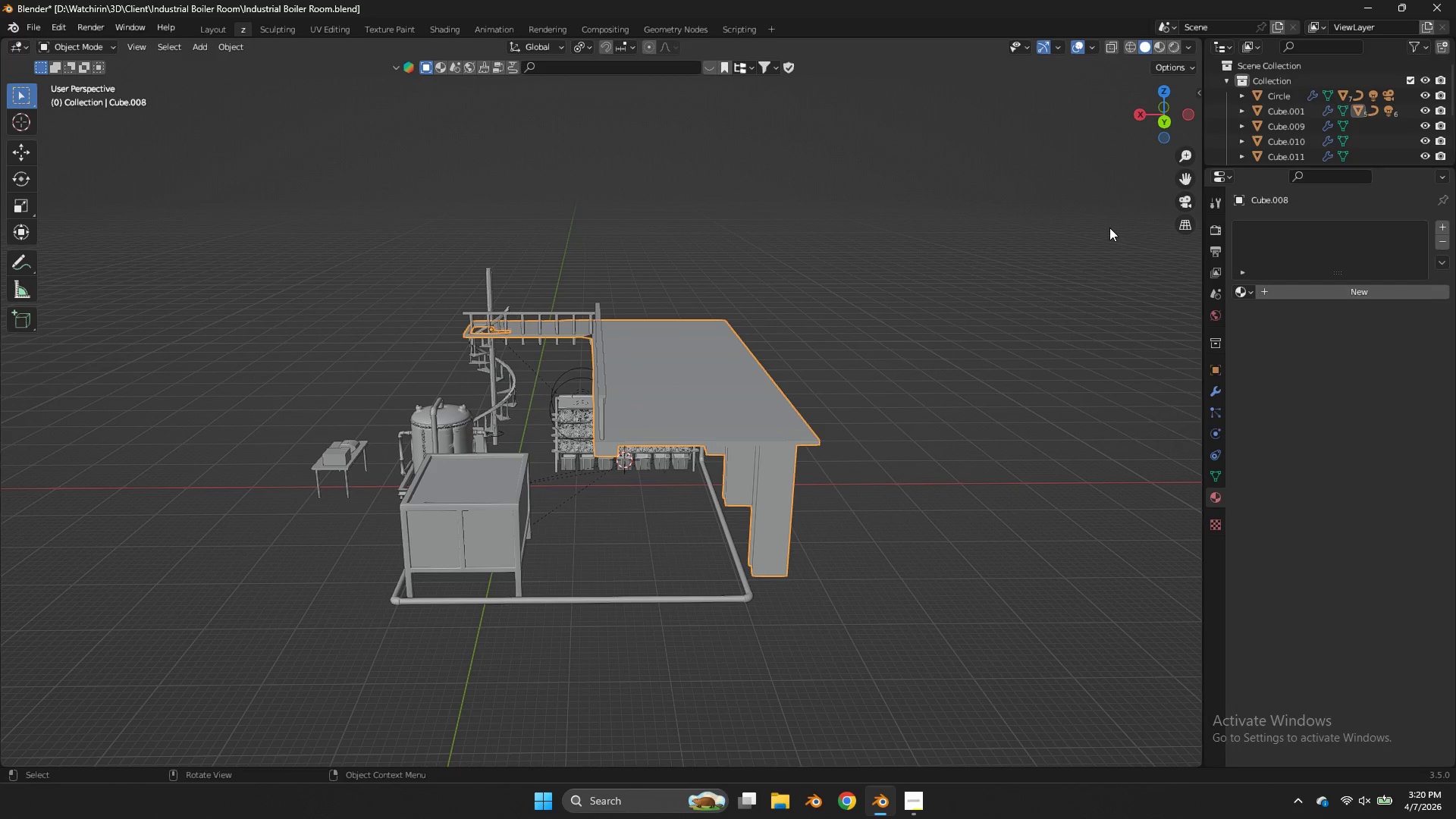 
scroll: coordinate [566, 447], scroll_direction: down, amount: 4.0
 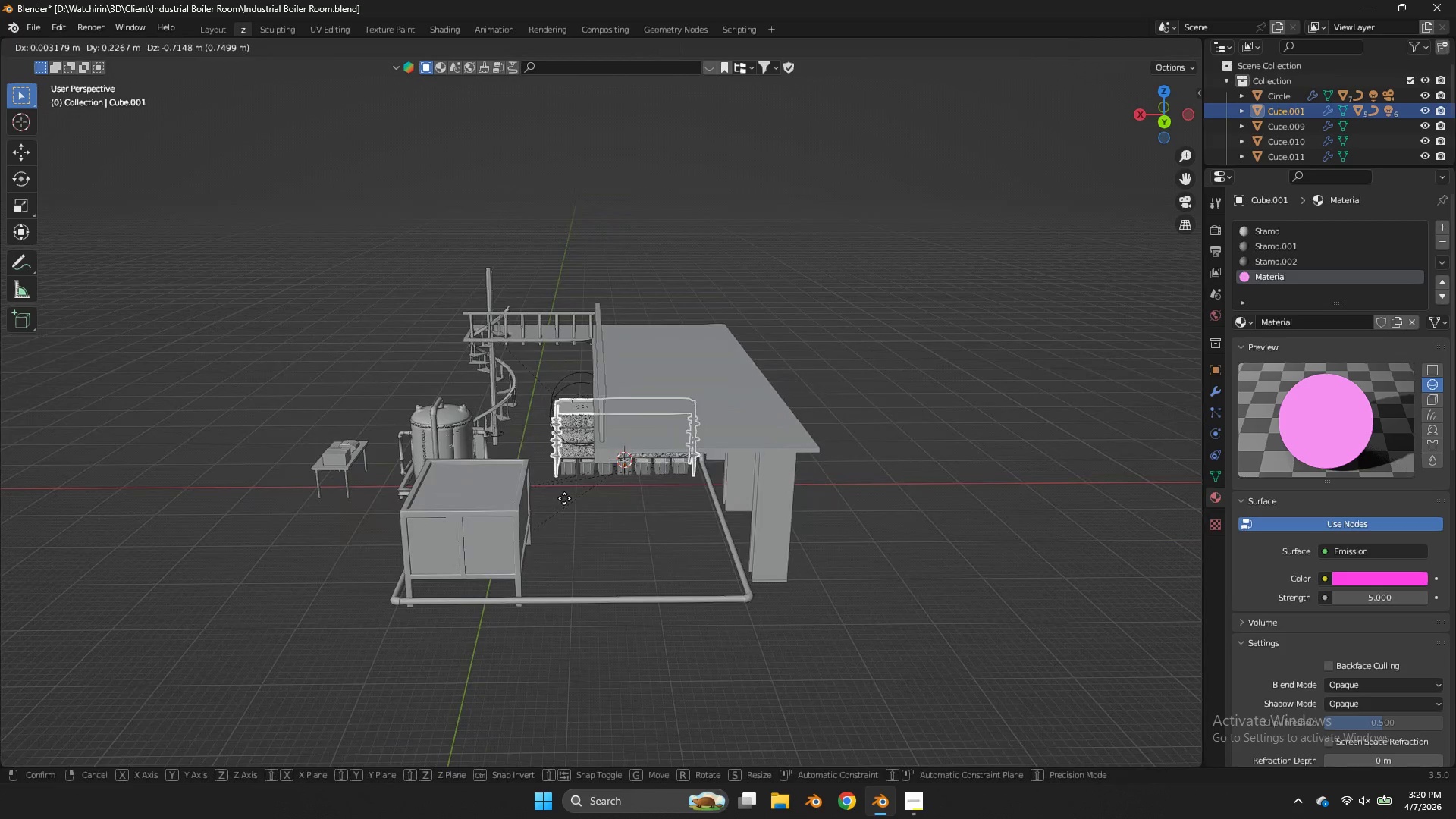 
key(Shift+ShiftLeft)
 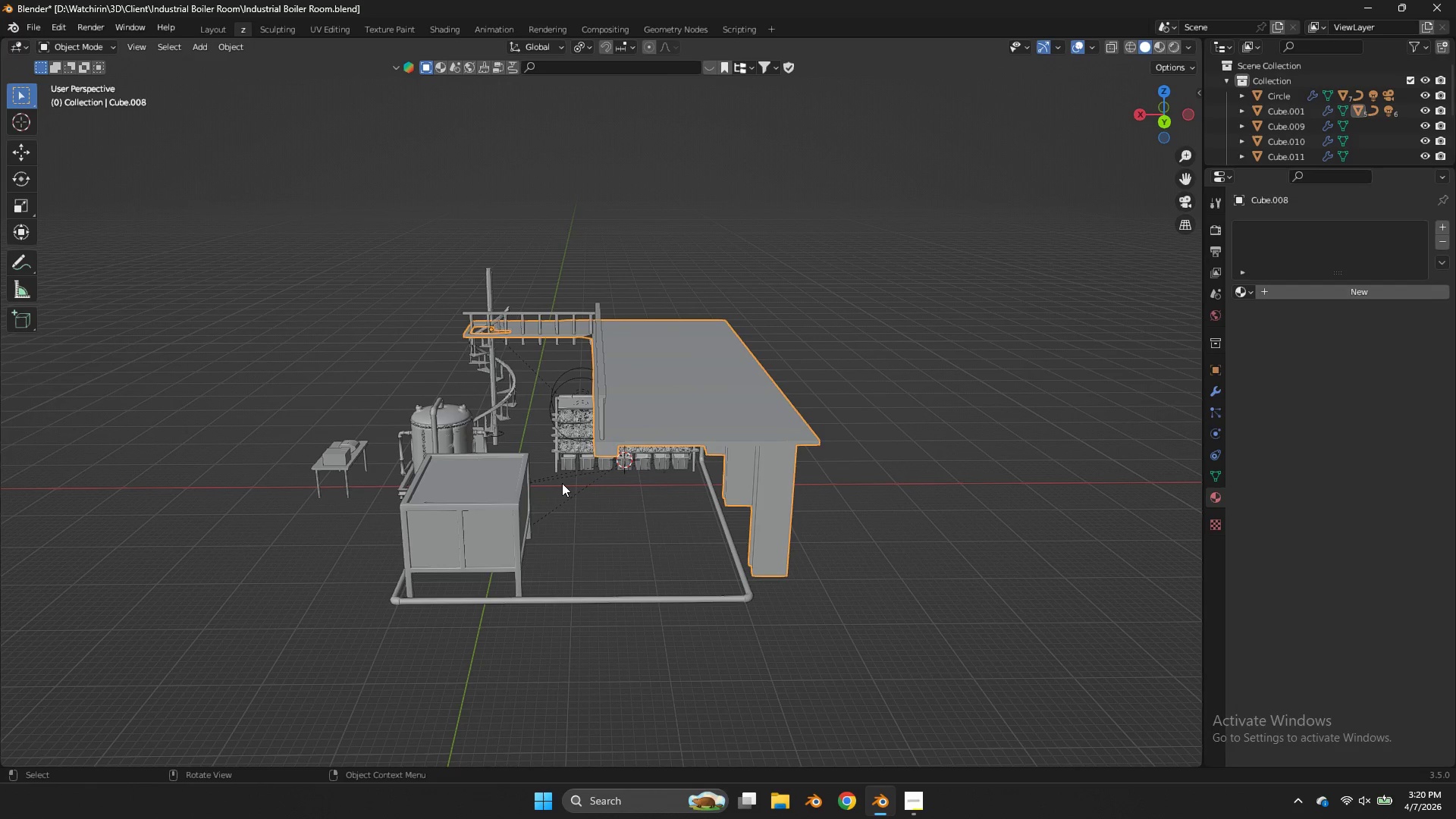 
key(Shift+ShiftLeft)
 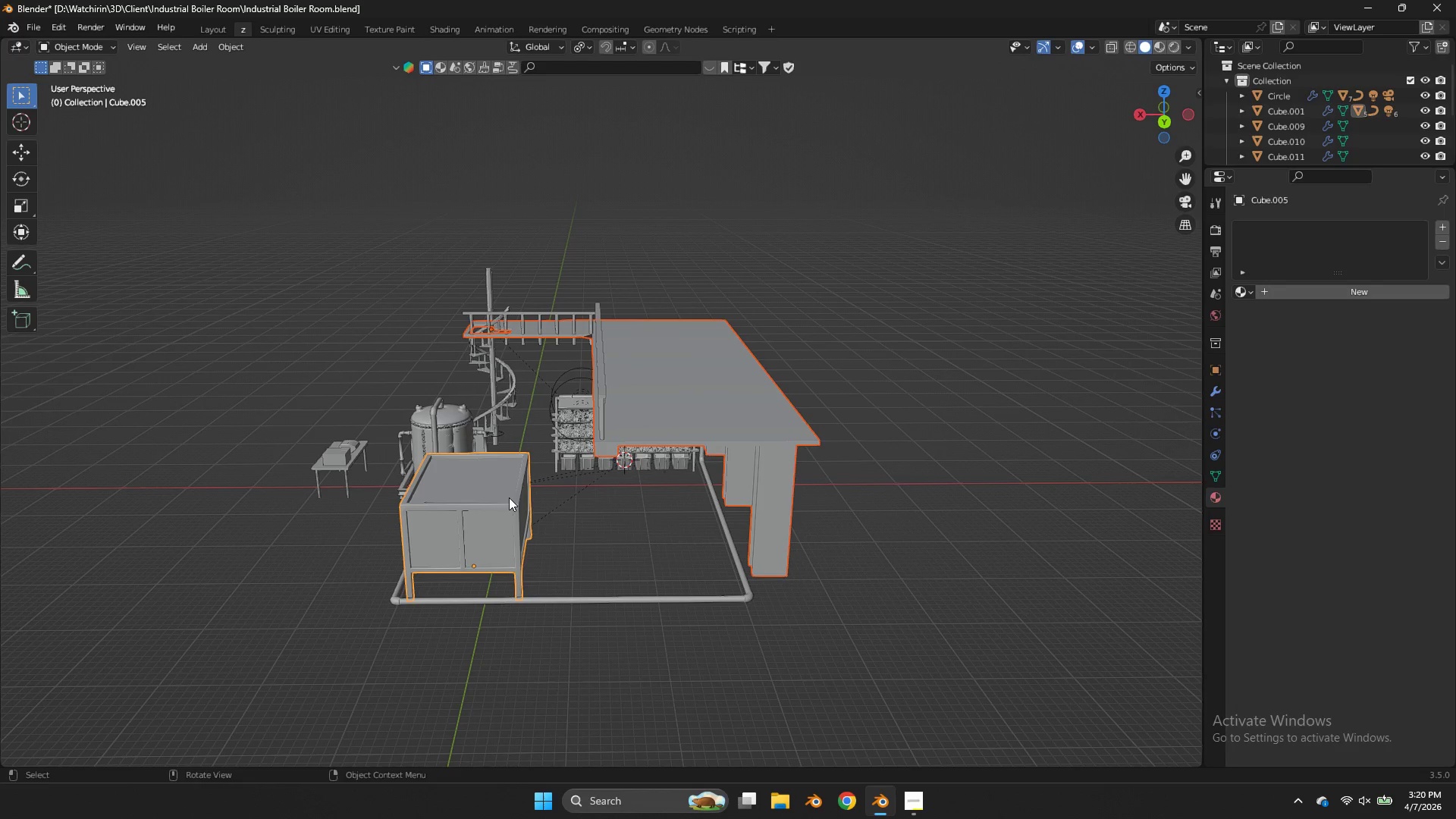 
key(Control+BracketLeft)
 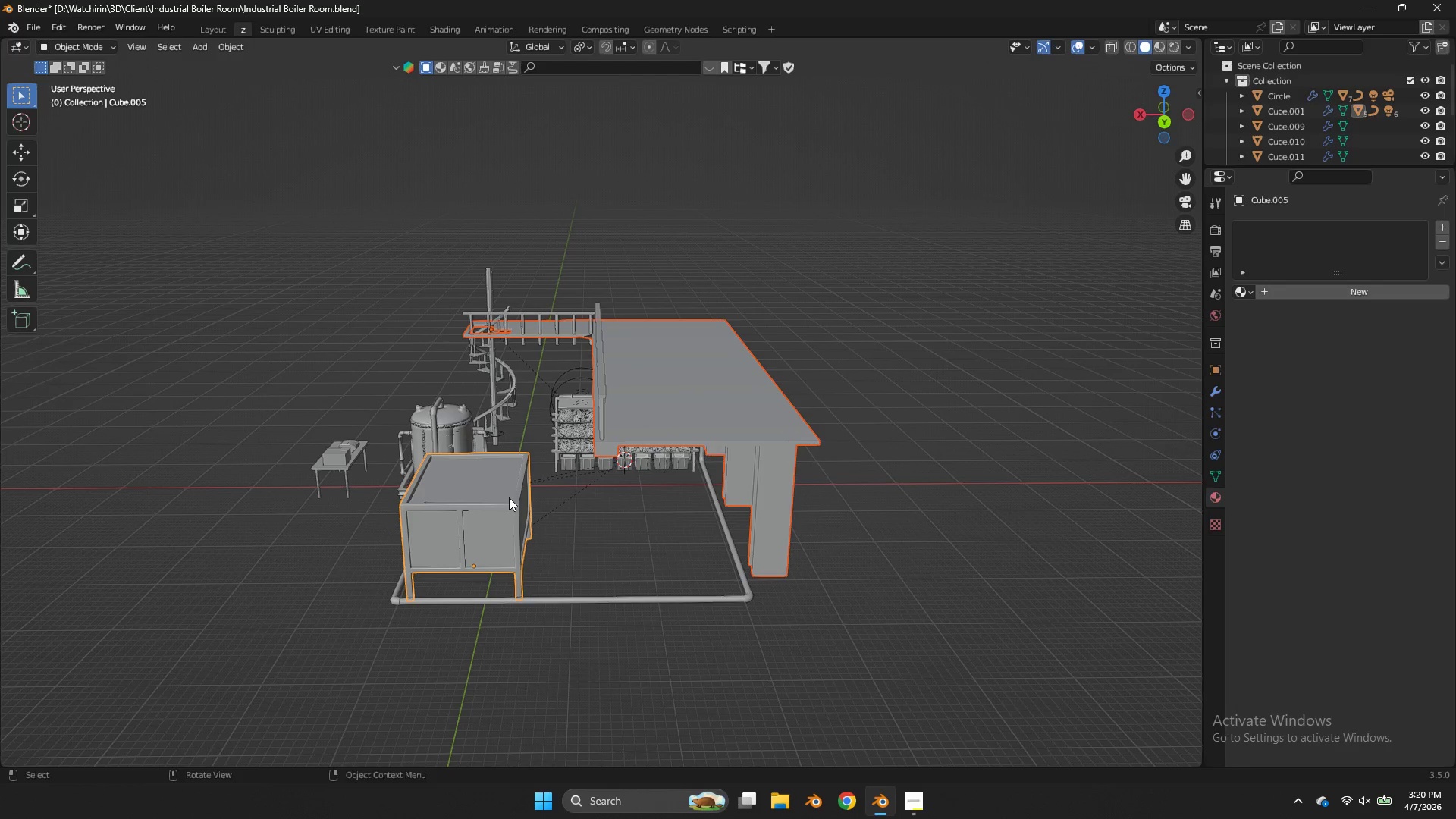 
key(Alt+BracketLeft)
 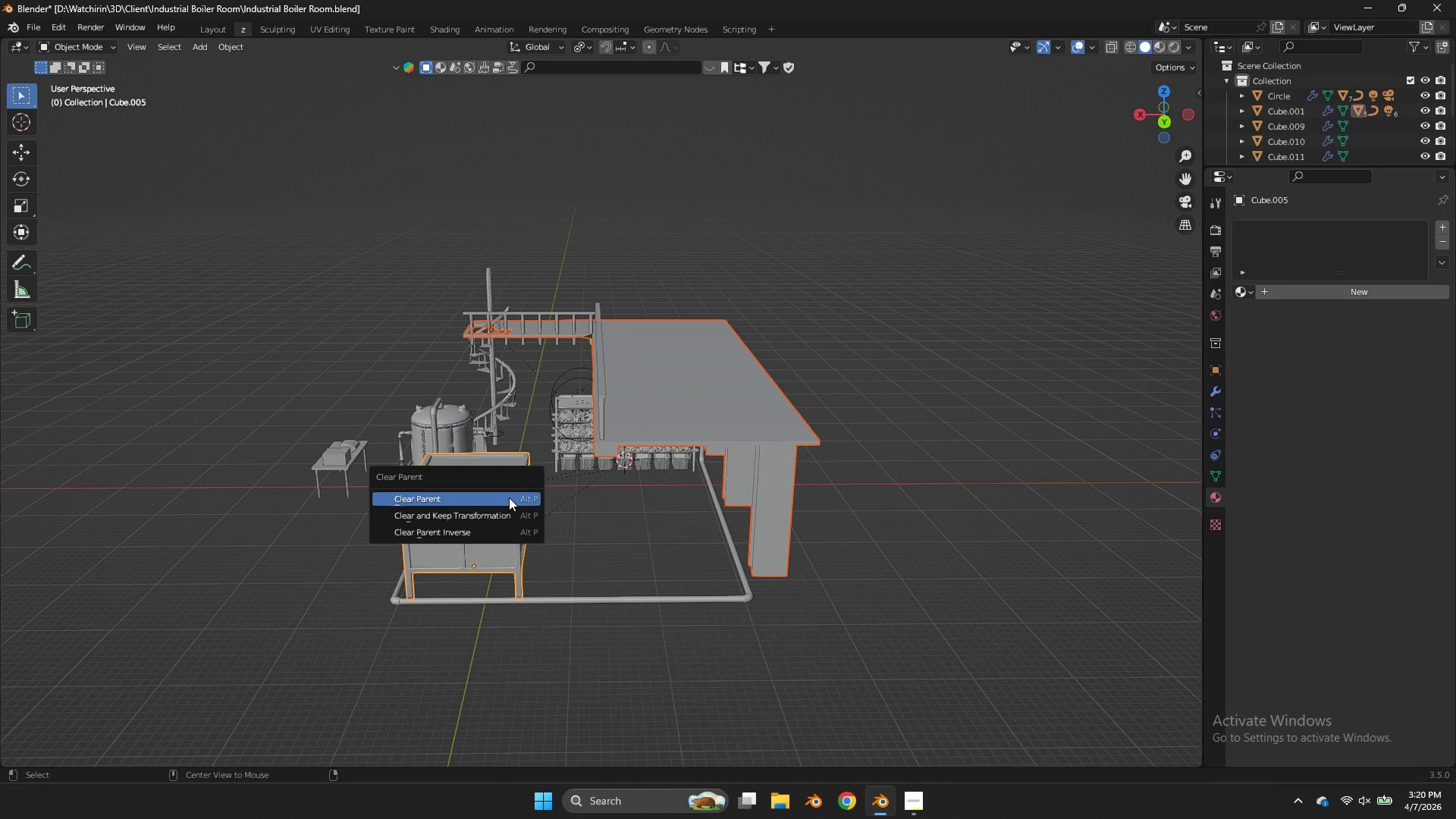 
key(Alt+P)
 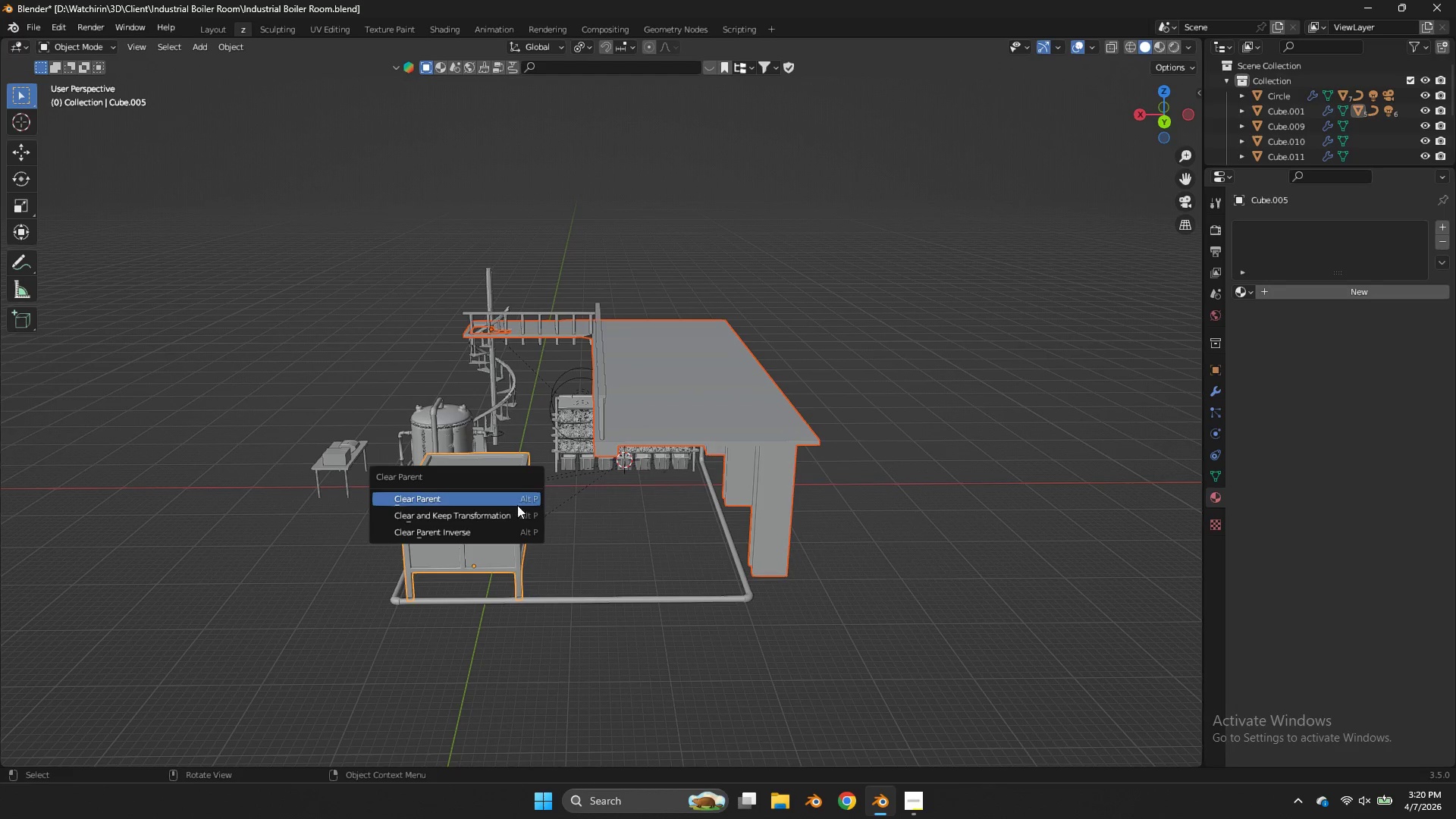 
left_click([518, 510])
 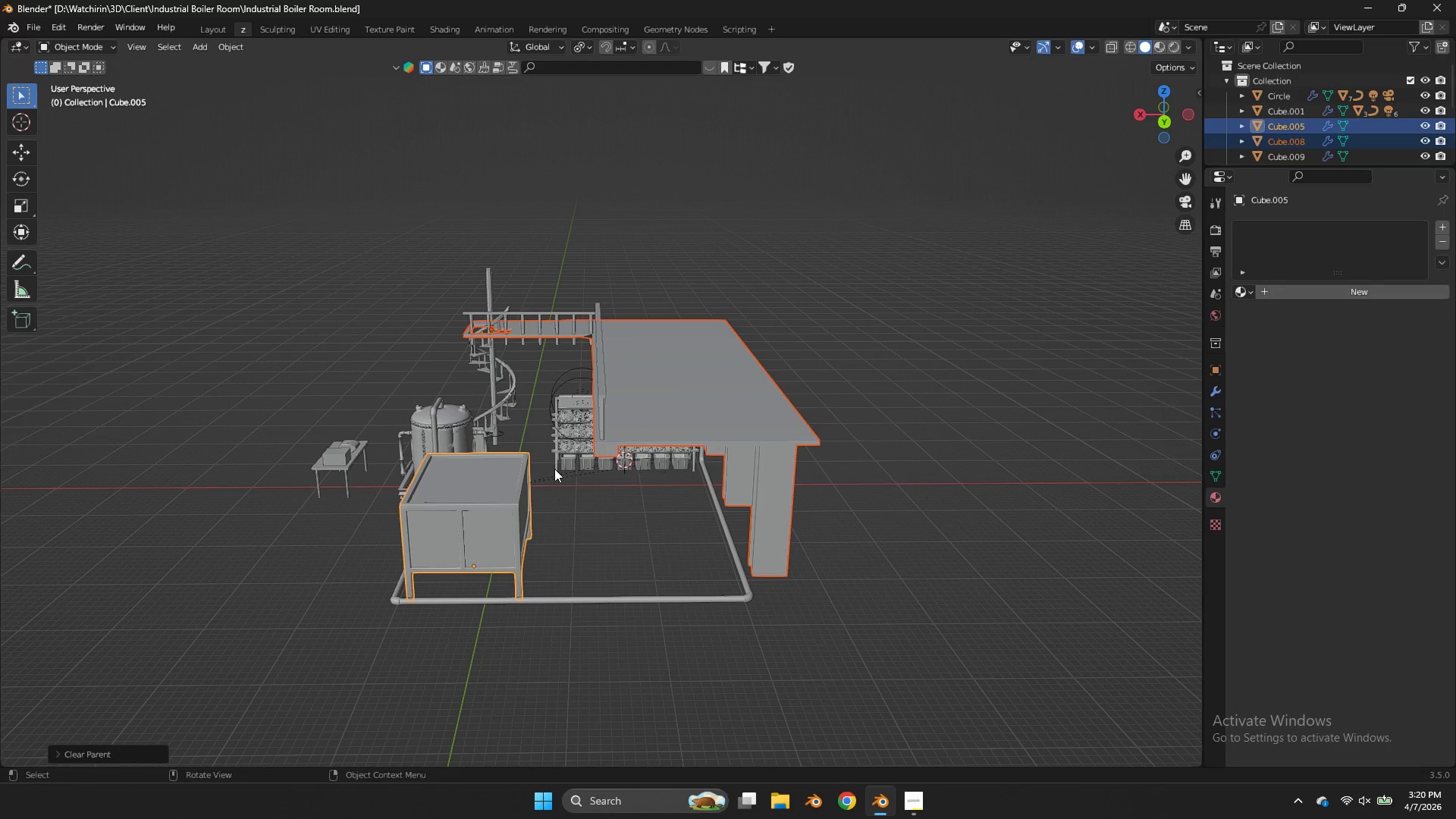 
key(G)
 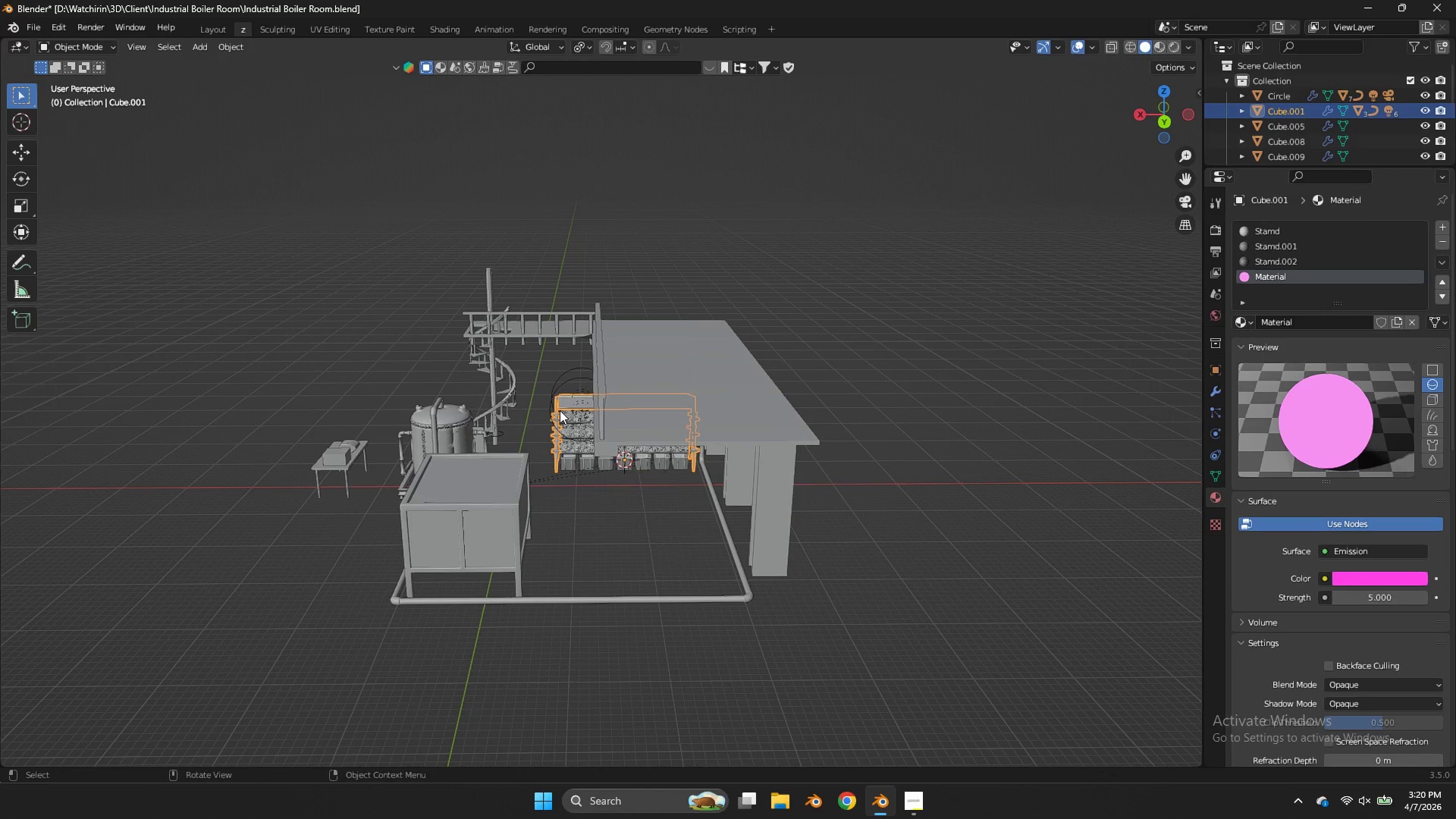 
key(G)
 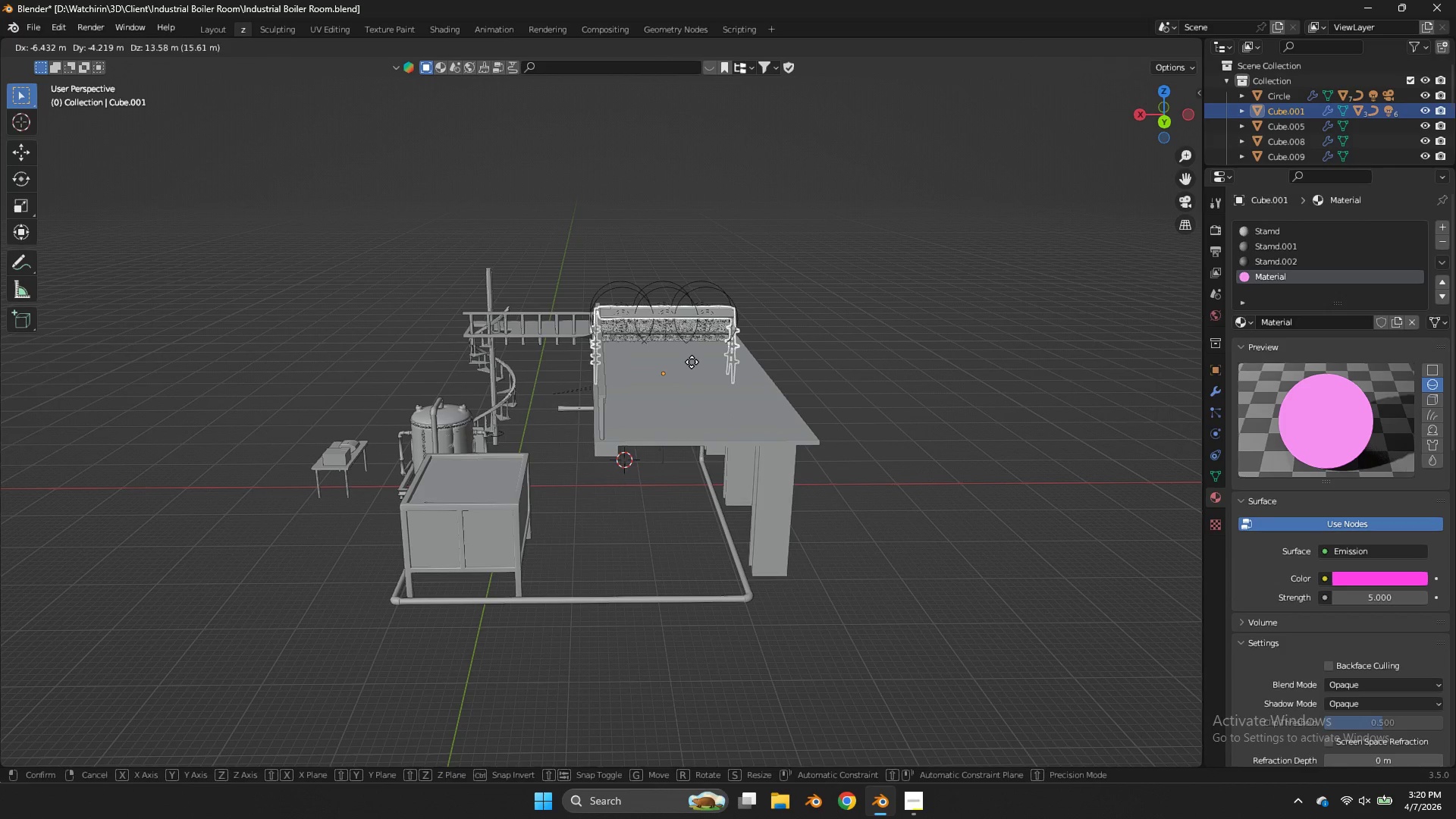 
right_click([691, 361])
 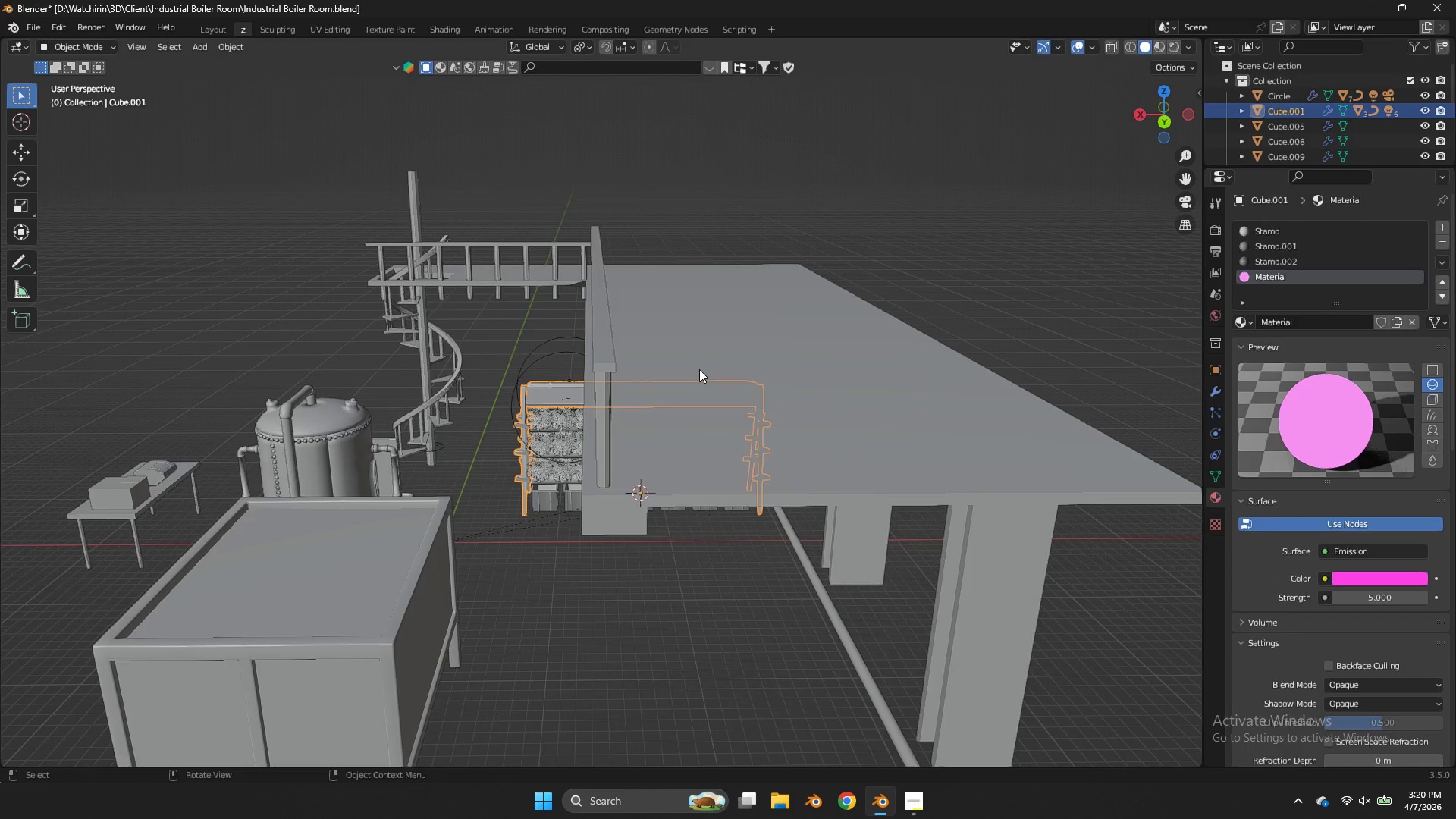 
key(Z)
 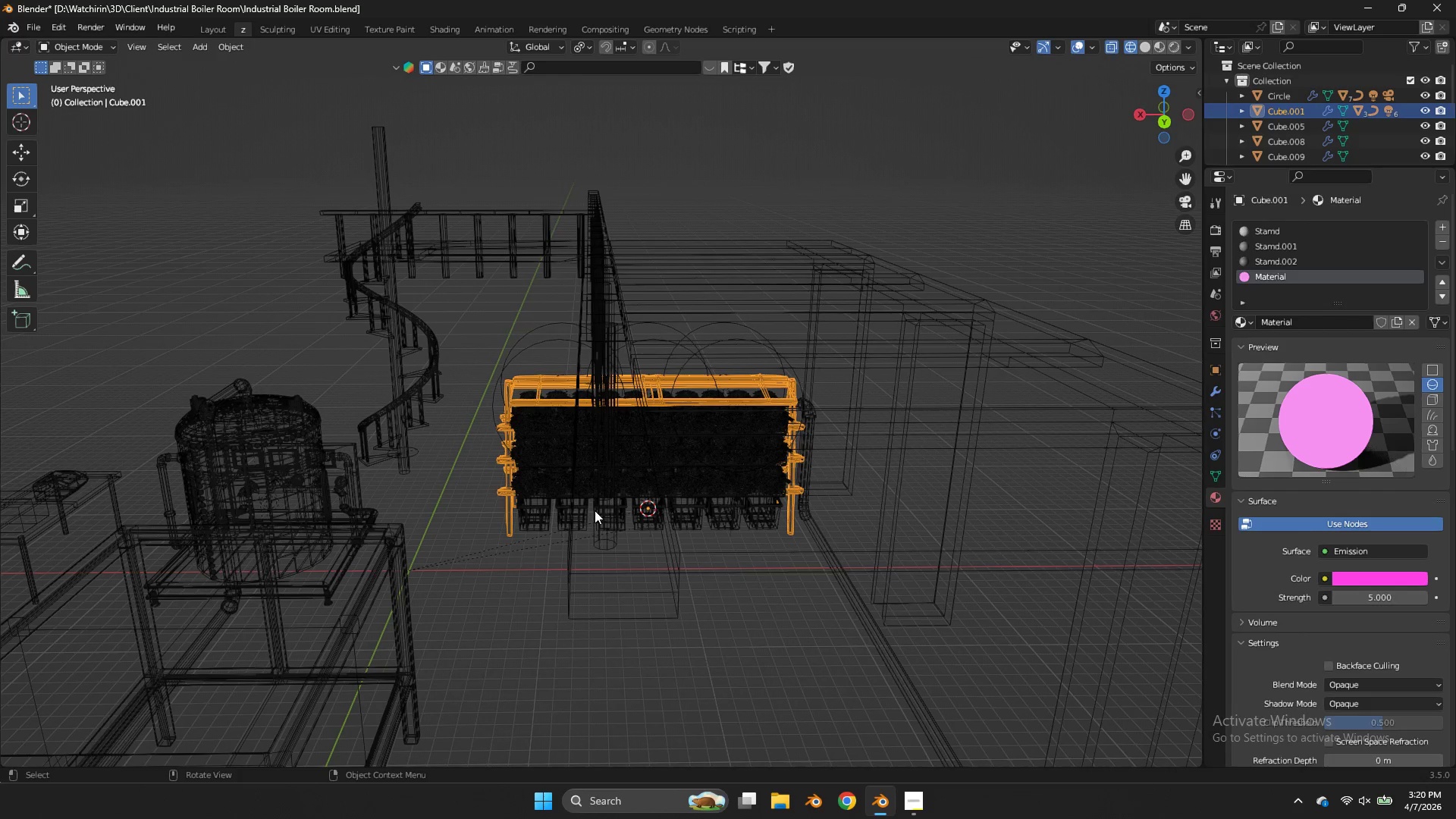 
scroll: coordinate [699, 369], scroll_direction: up, amount: 4.0
 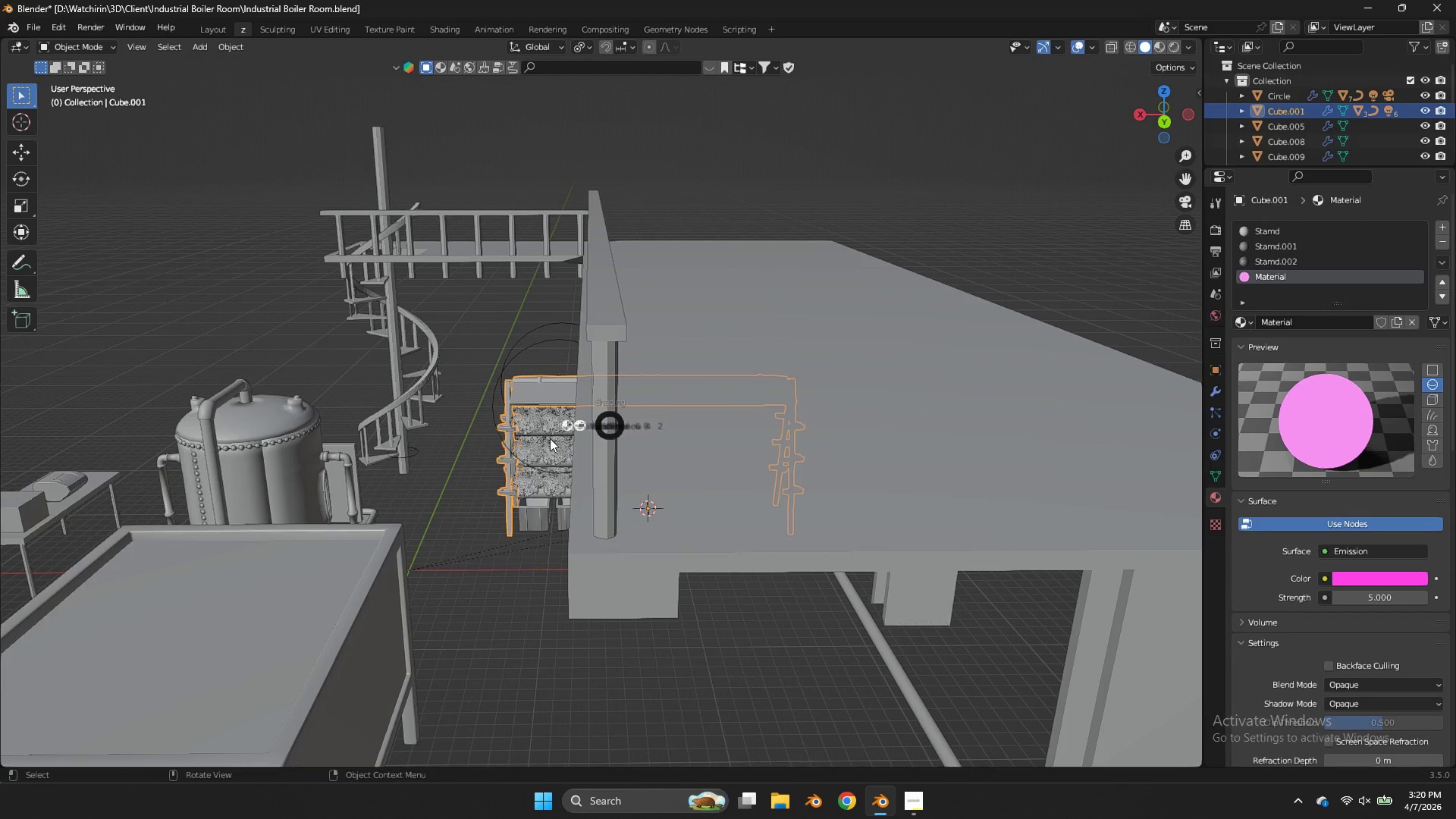 
key(G)
 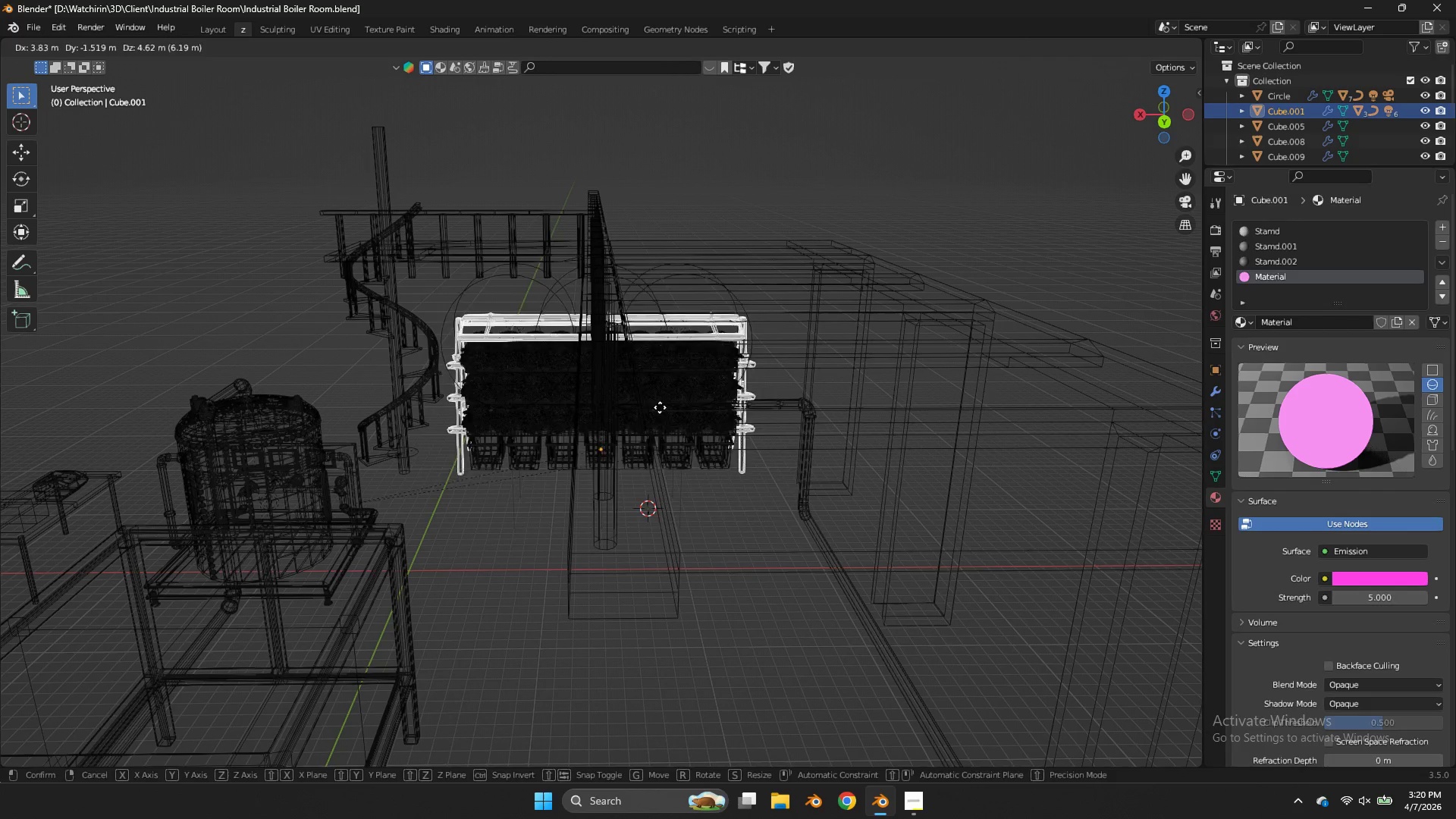 
right_click([656, 408])
 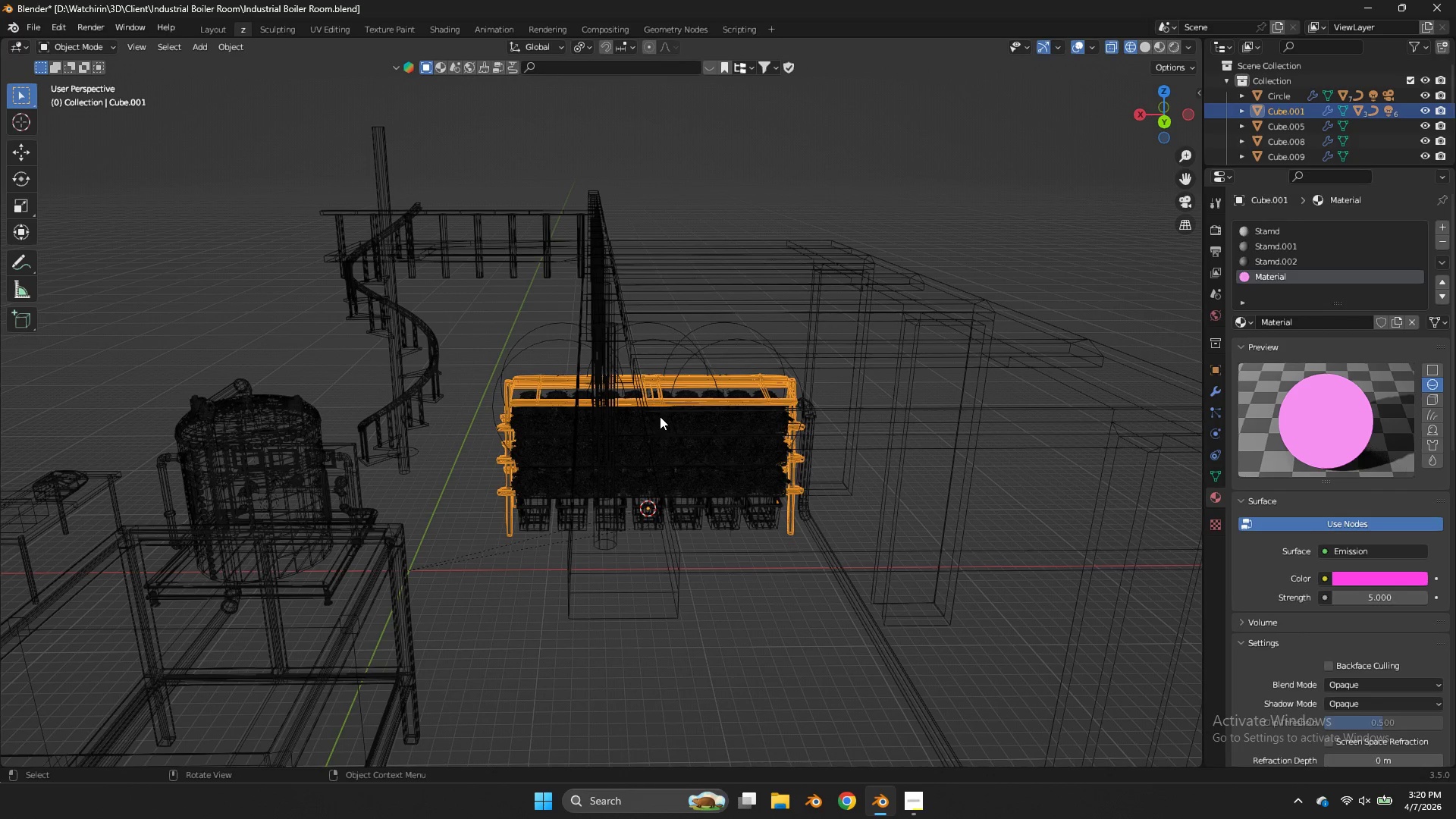 
key(Alt+H)
 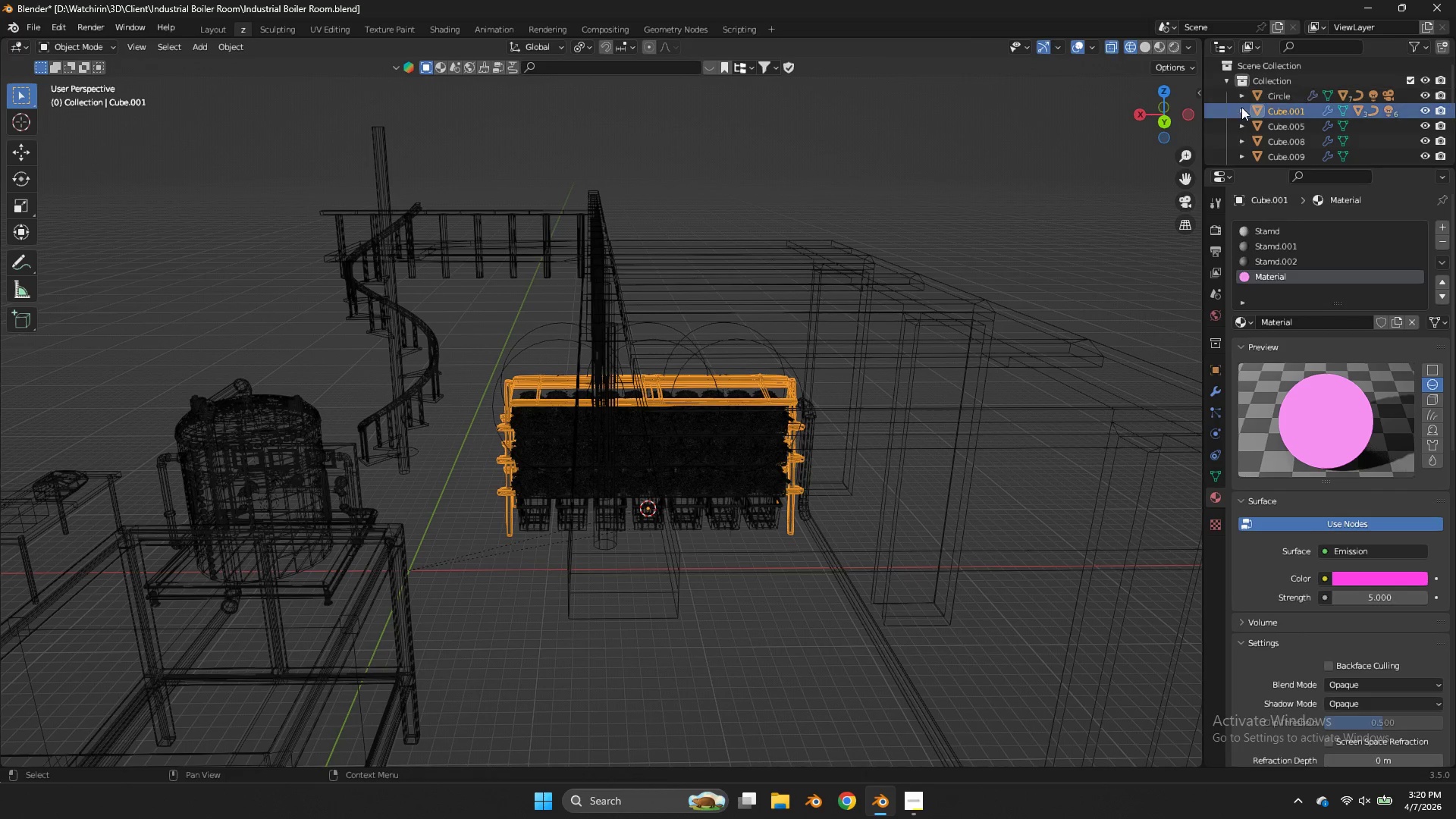 
left_click([1241, 110])
 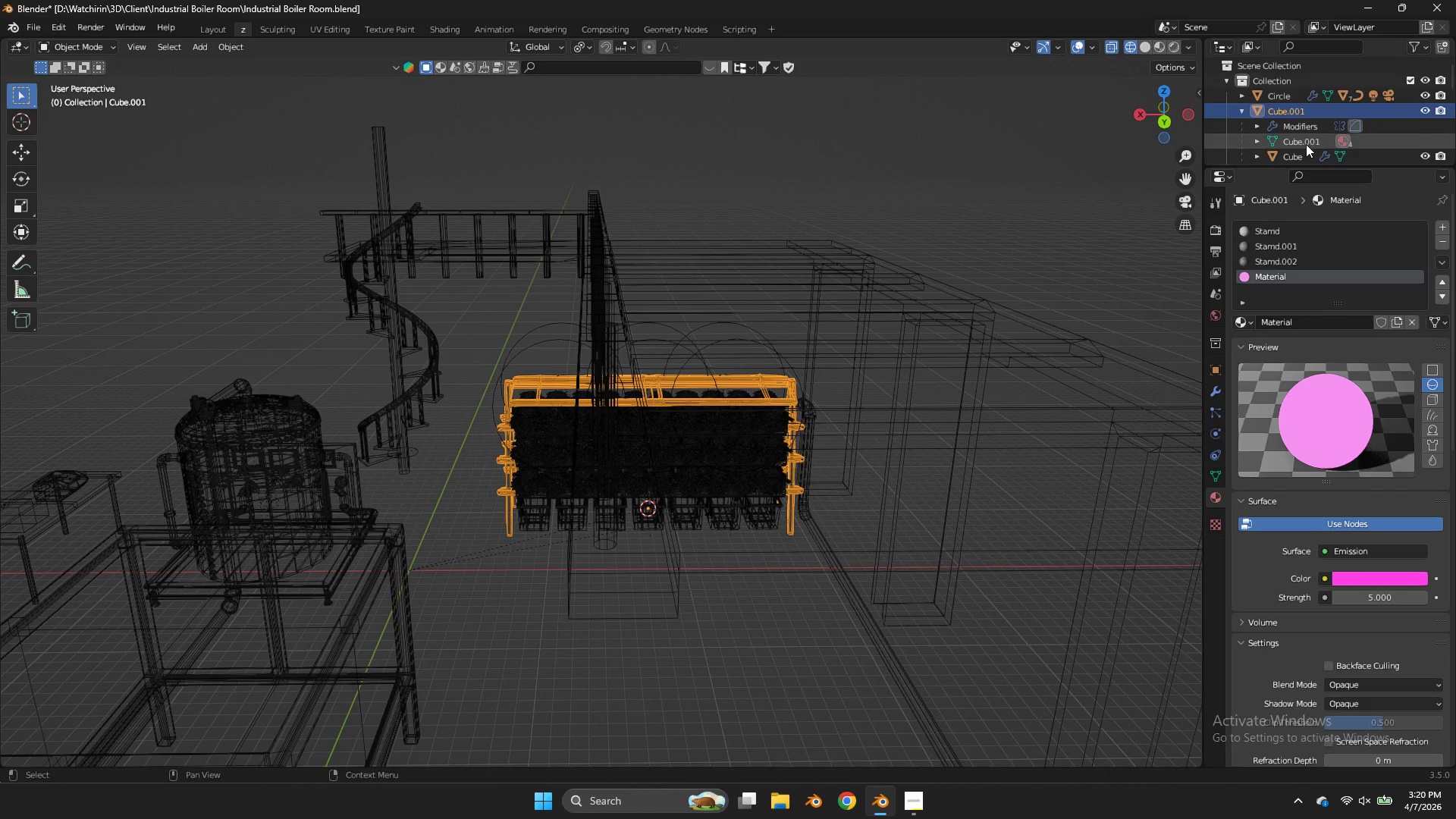 
scroll: coordinate [1306, 144], scroll_direction: down, amount: 3.0
 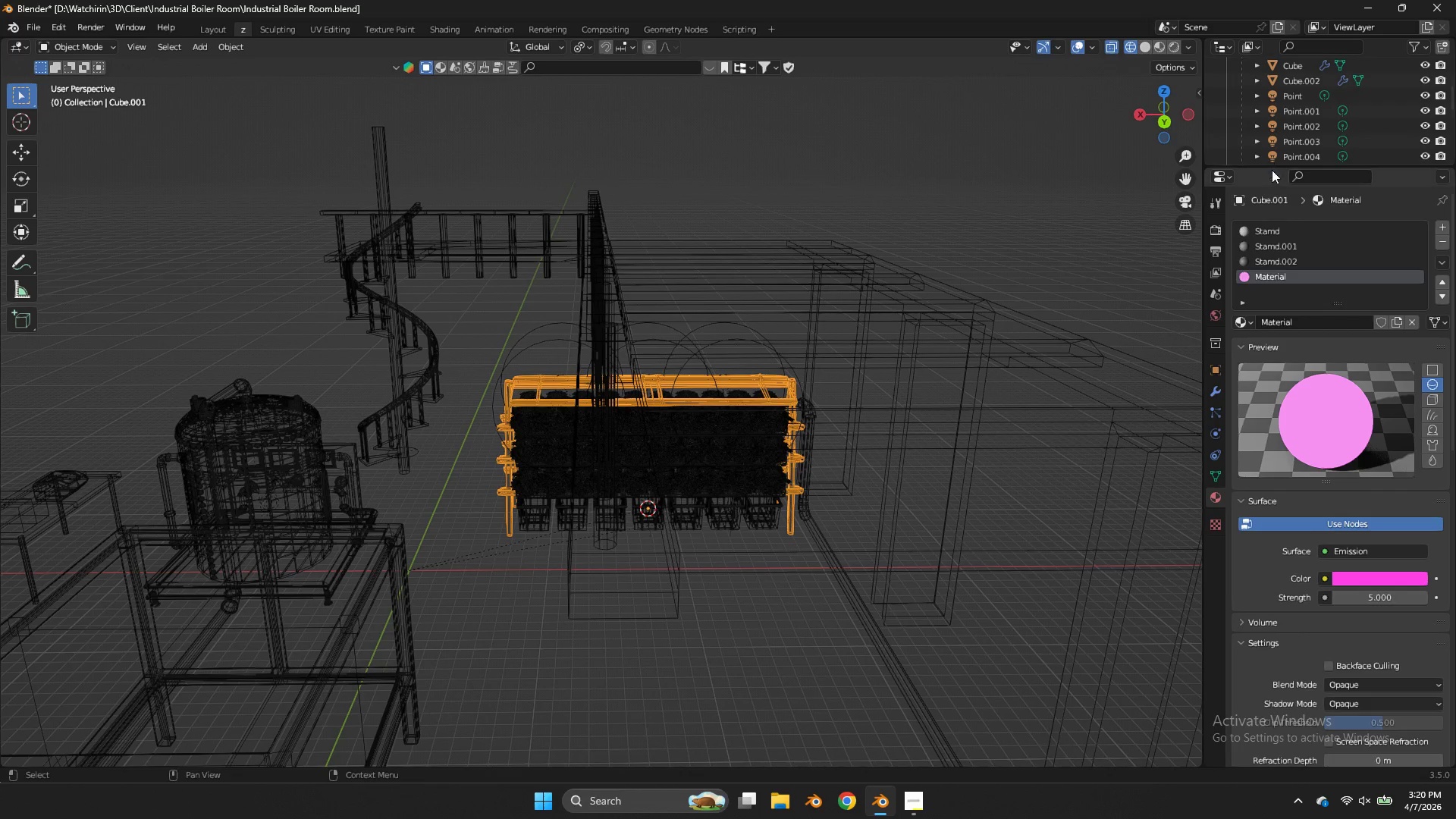 
left_click_drag(start_coordinate=[1271, 167], to_coordinate=[1266, 356])
 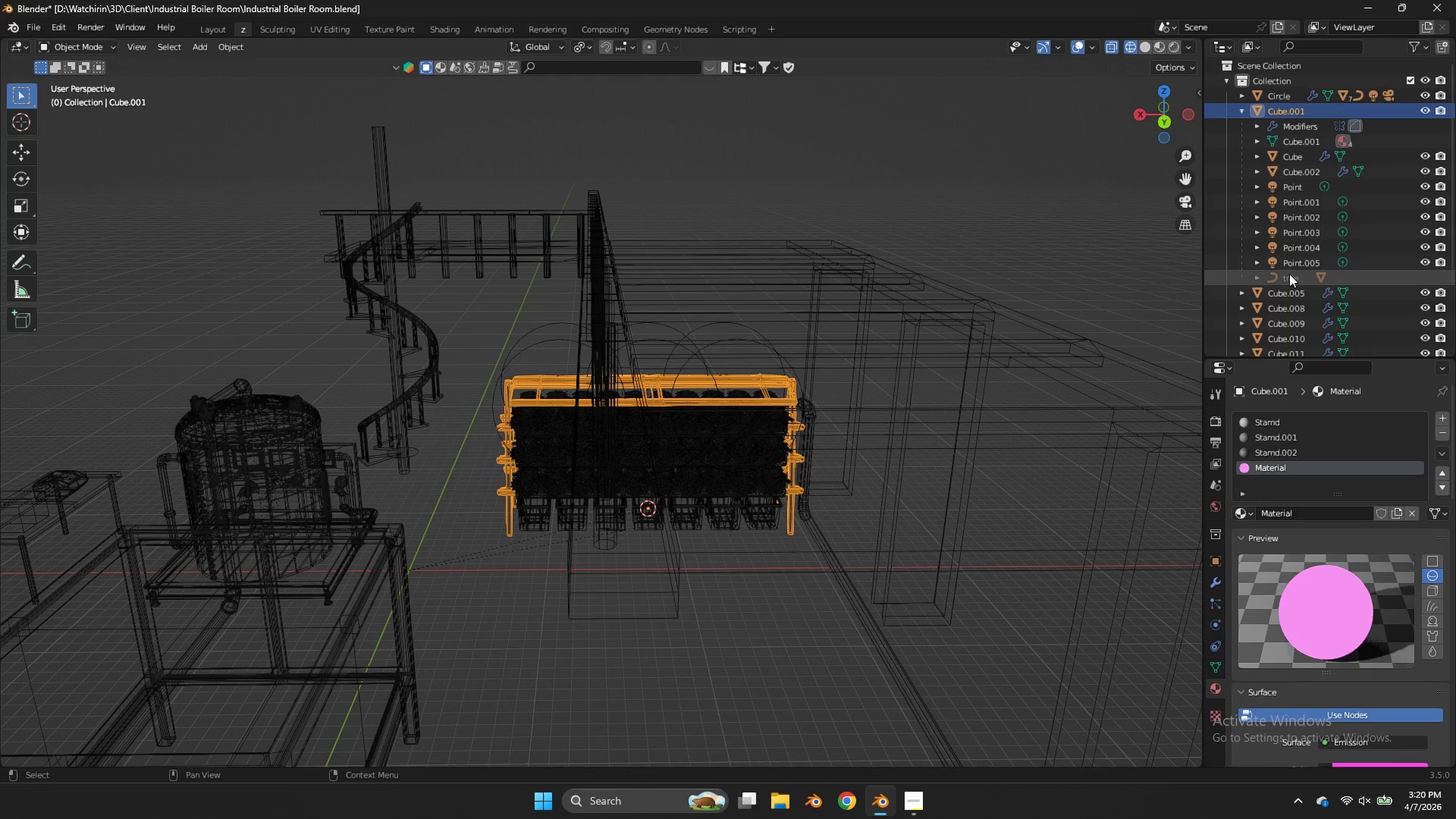 
left_click([1289, 274])
 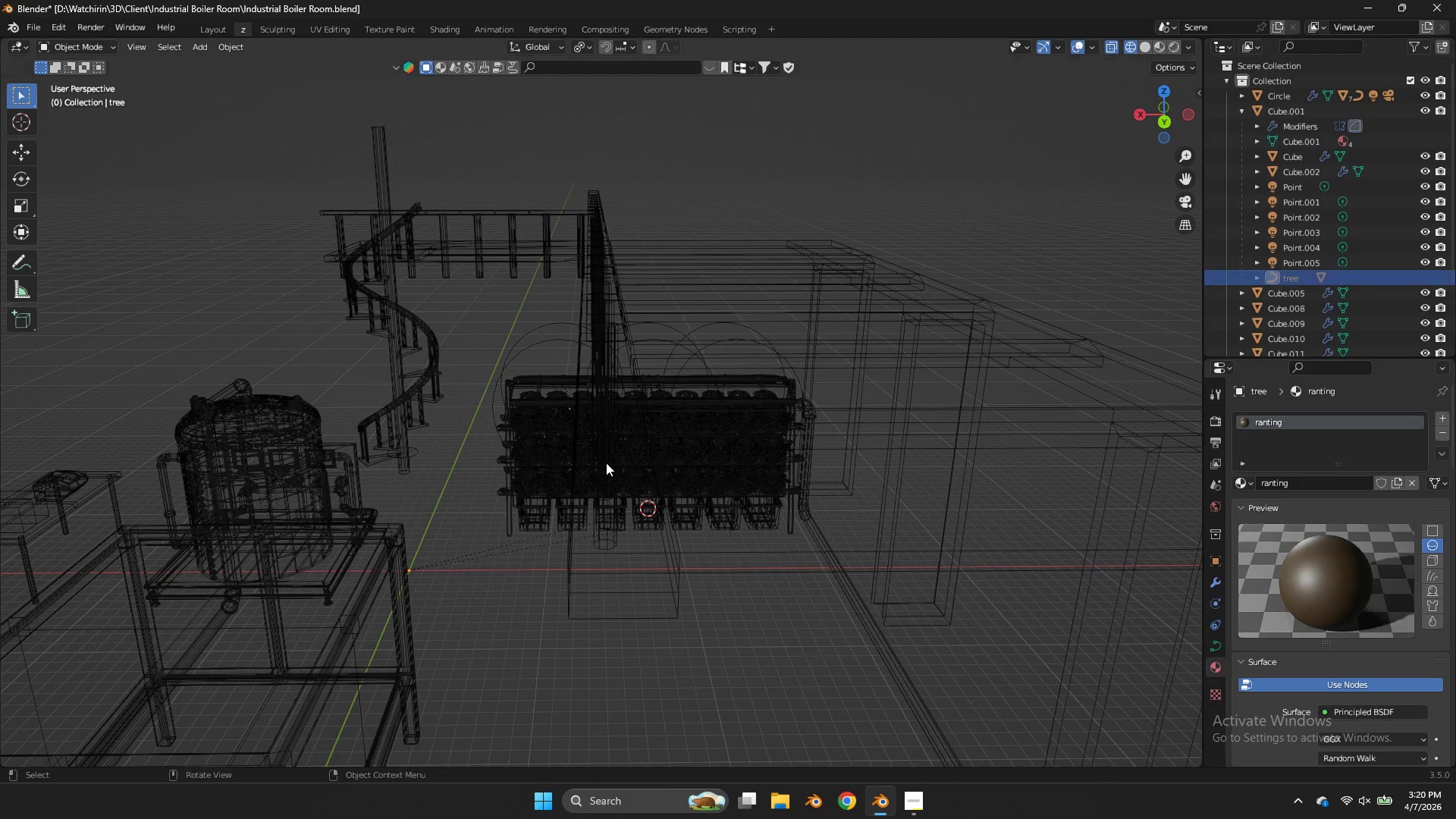 
key(G)
 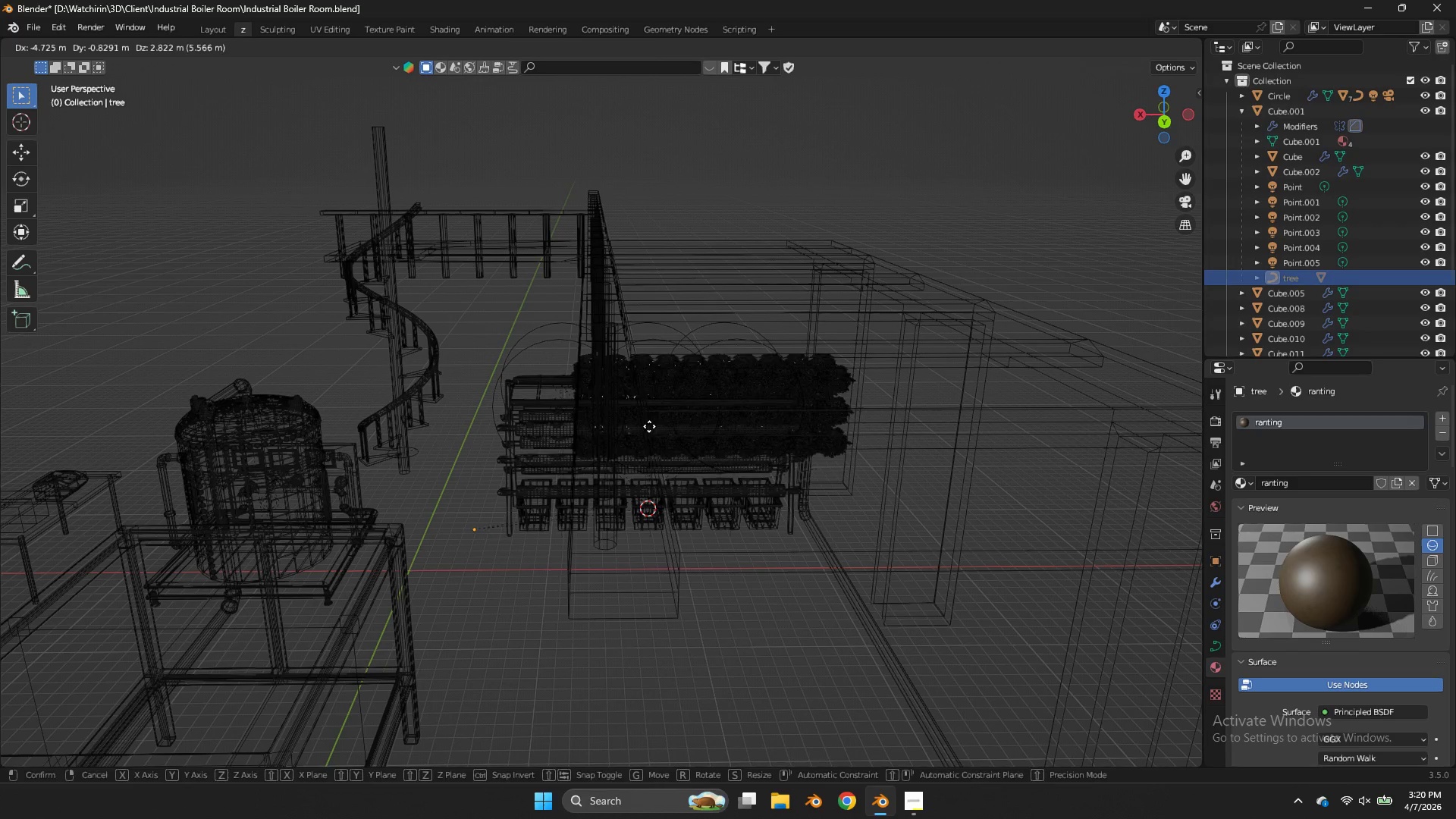 
right_click([636, 426])
 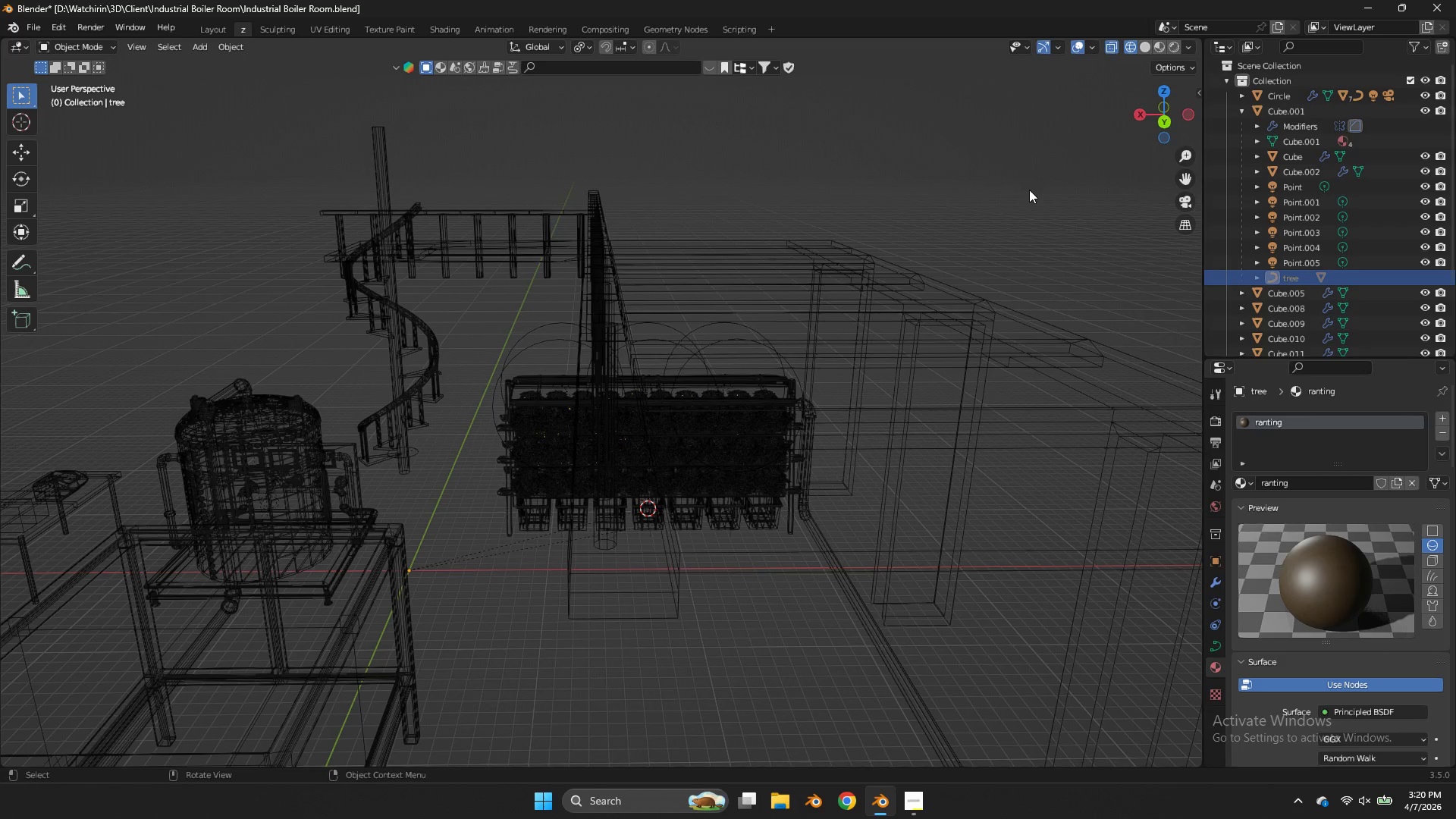 
left_click_drag(start_coordinate=[1149, 102], to_coordinate=[72, 134])
 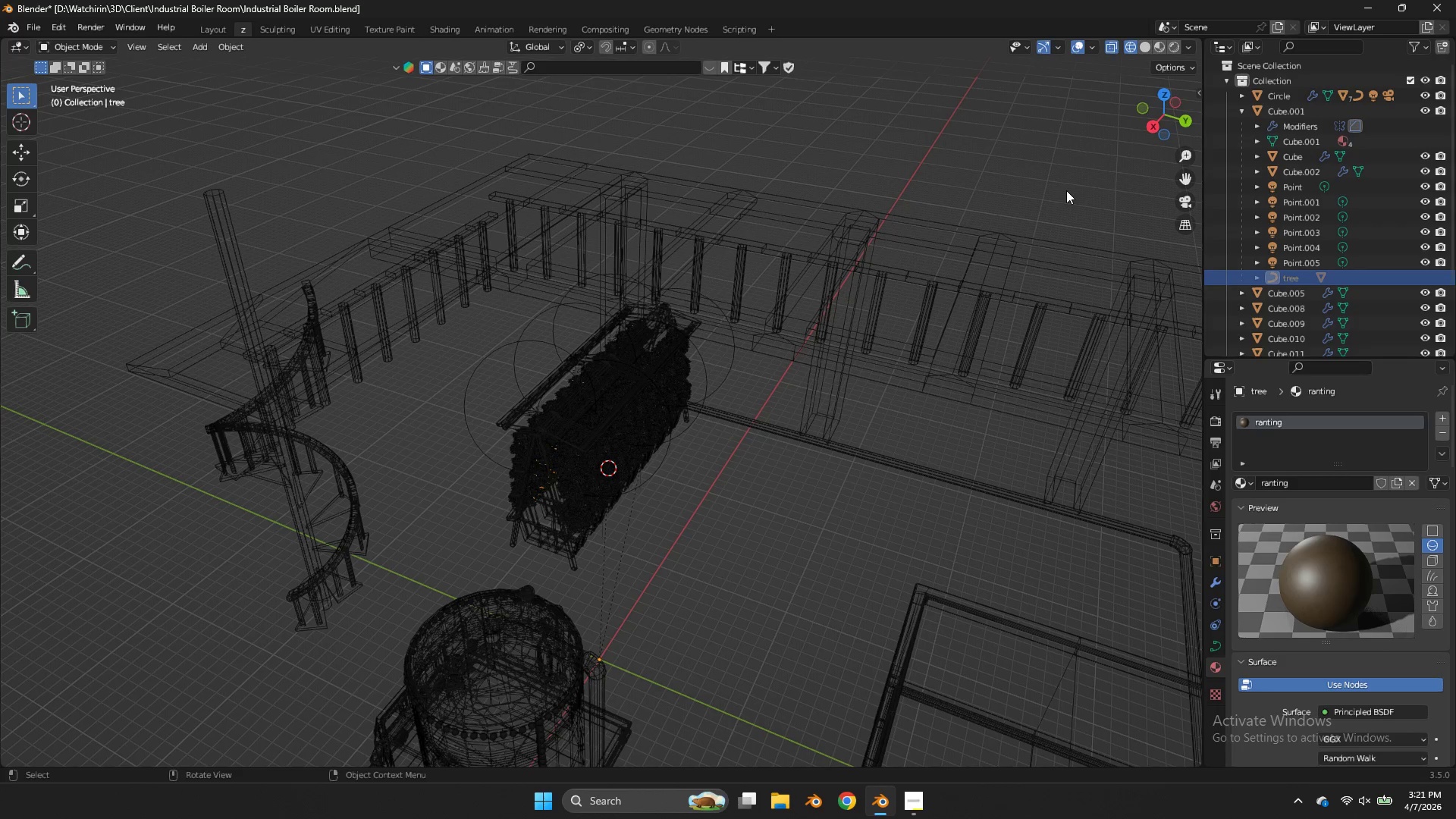 
wait(14.64)
 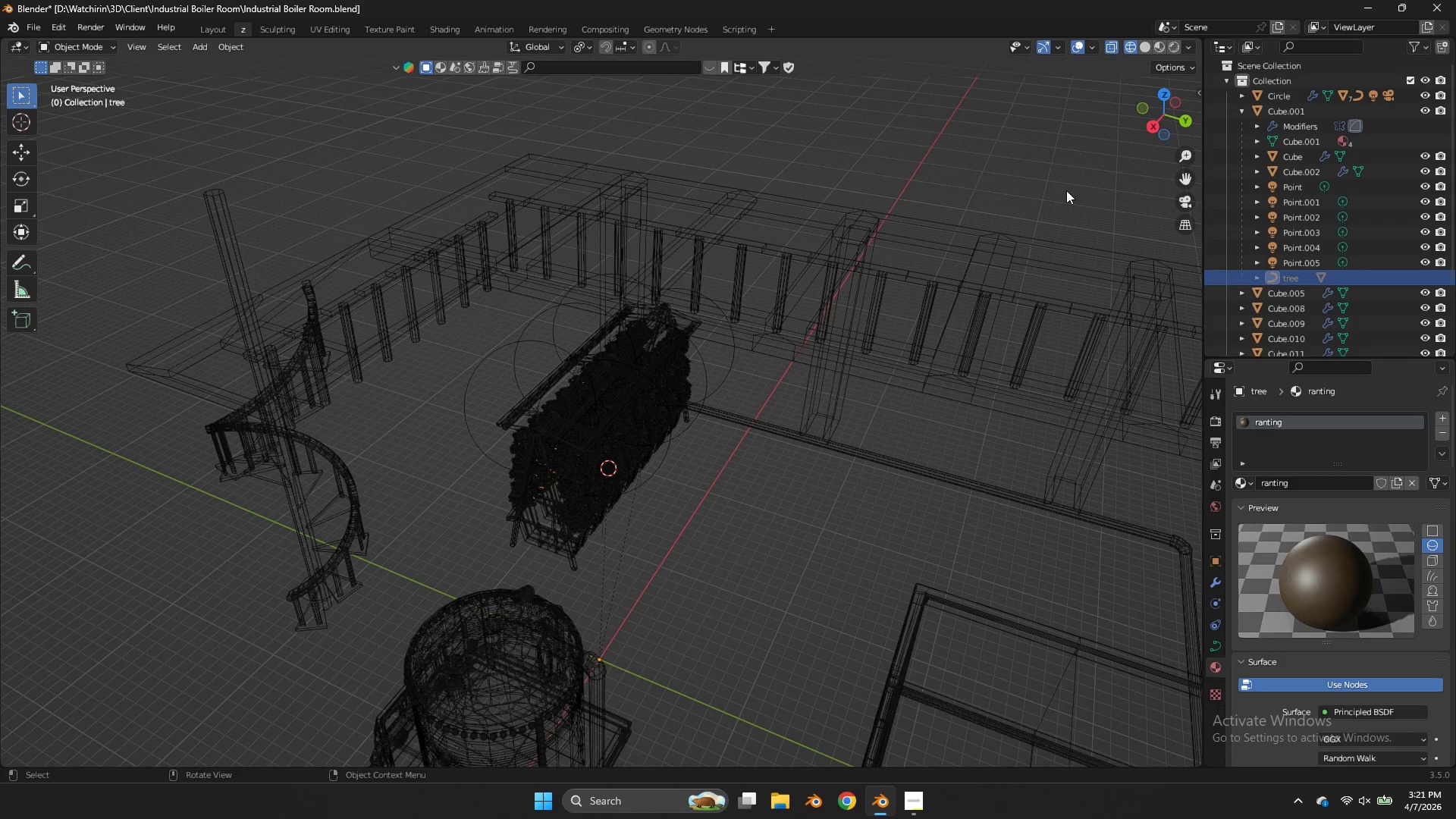 
scroll: coordinate [795, 352], scroll_direction: down, amount: 2.0
 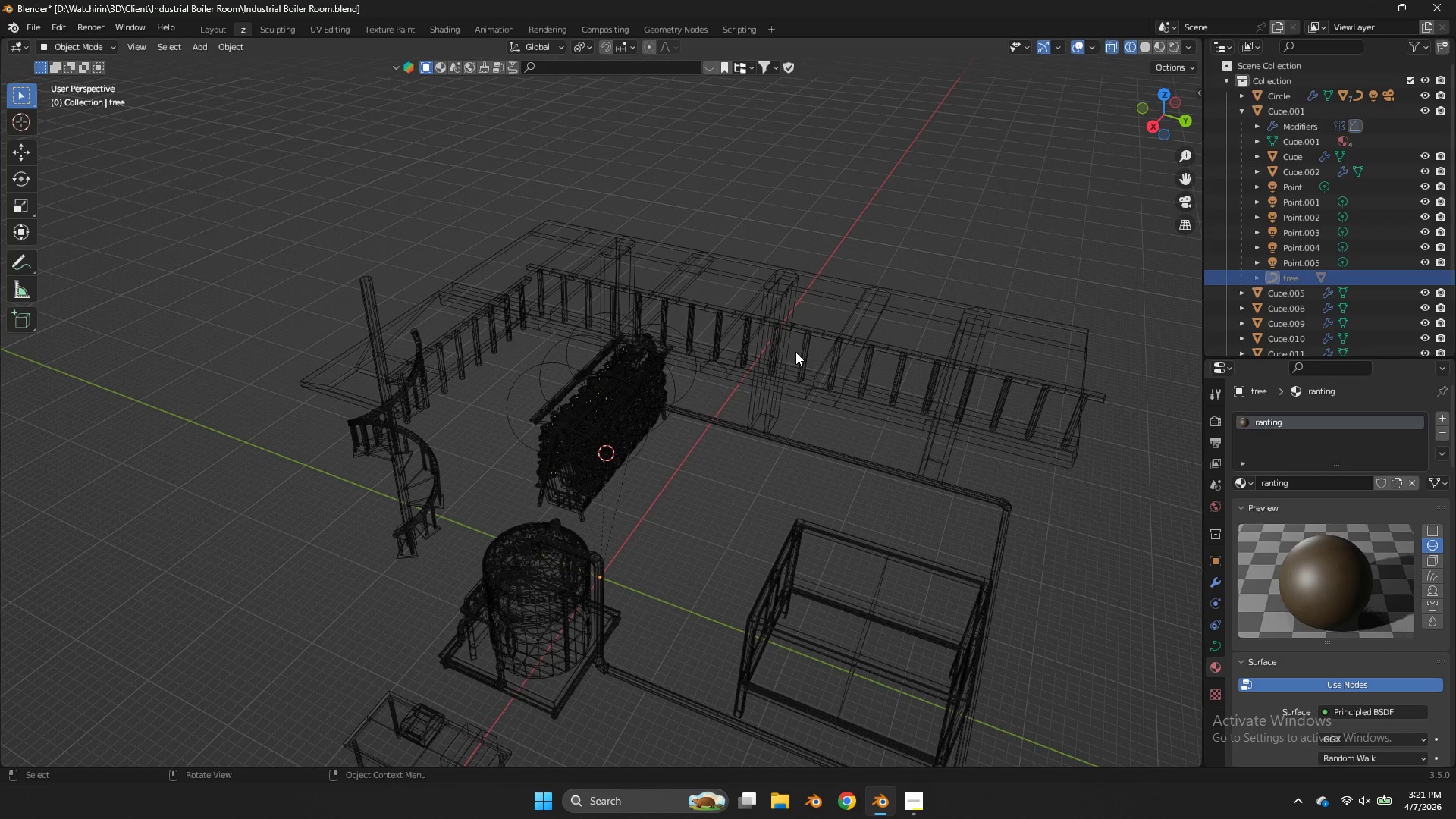 
wait(5.62)
 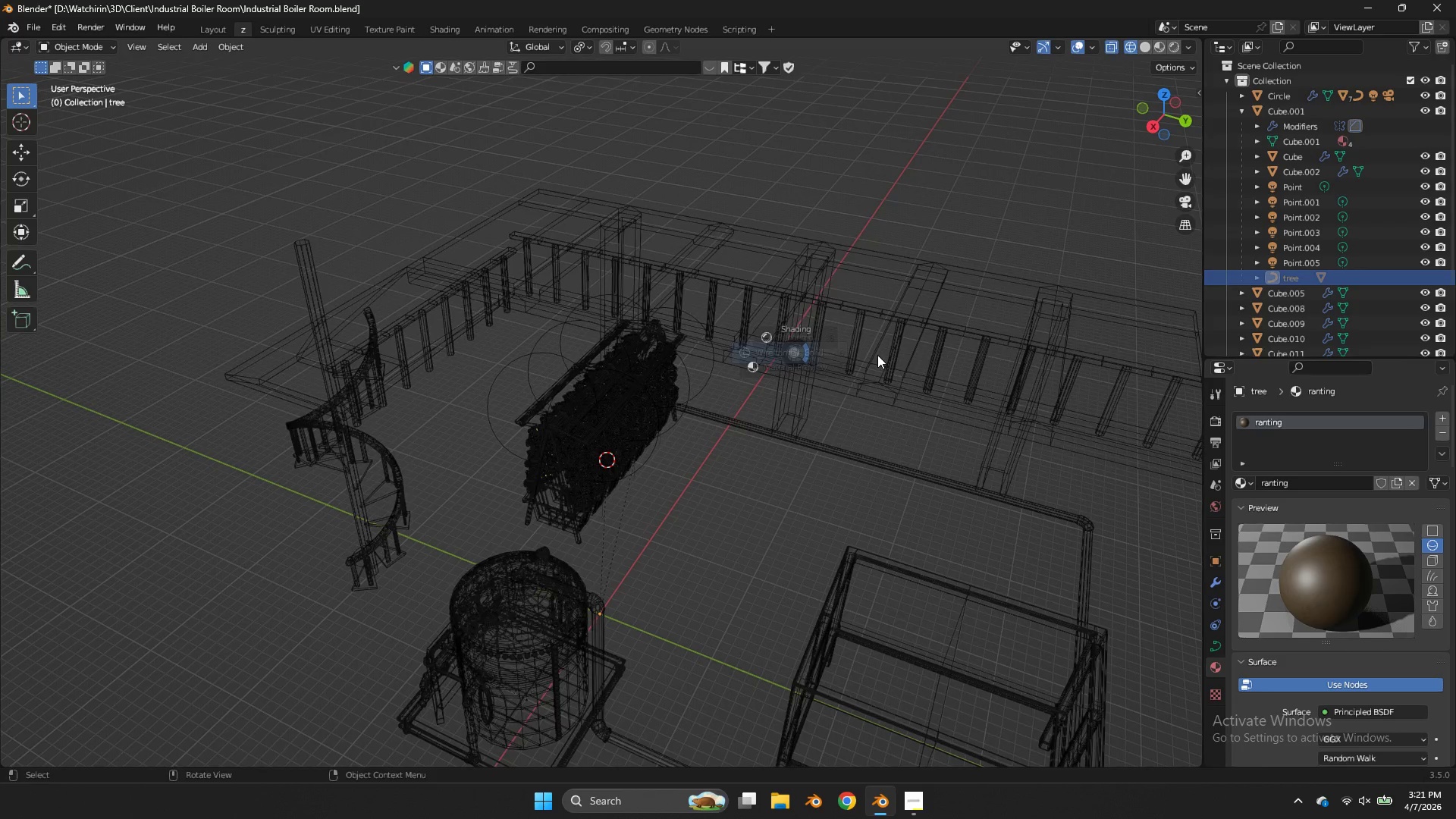 
key(Z)
 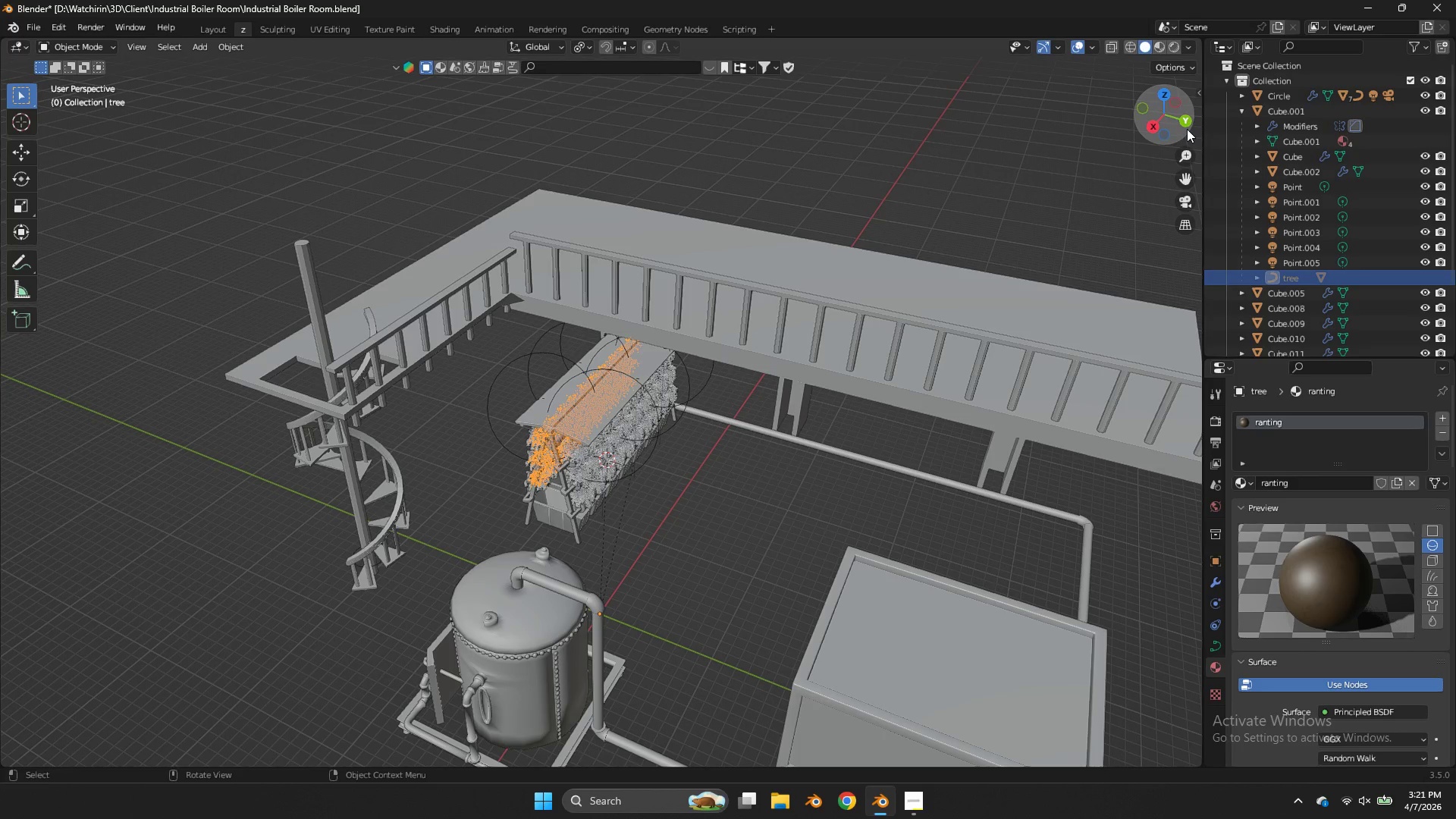 
scroll: coordinate [795, 352], scroll_direction: up, amount: 1.0
 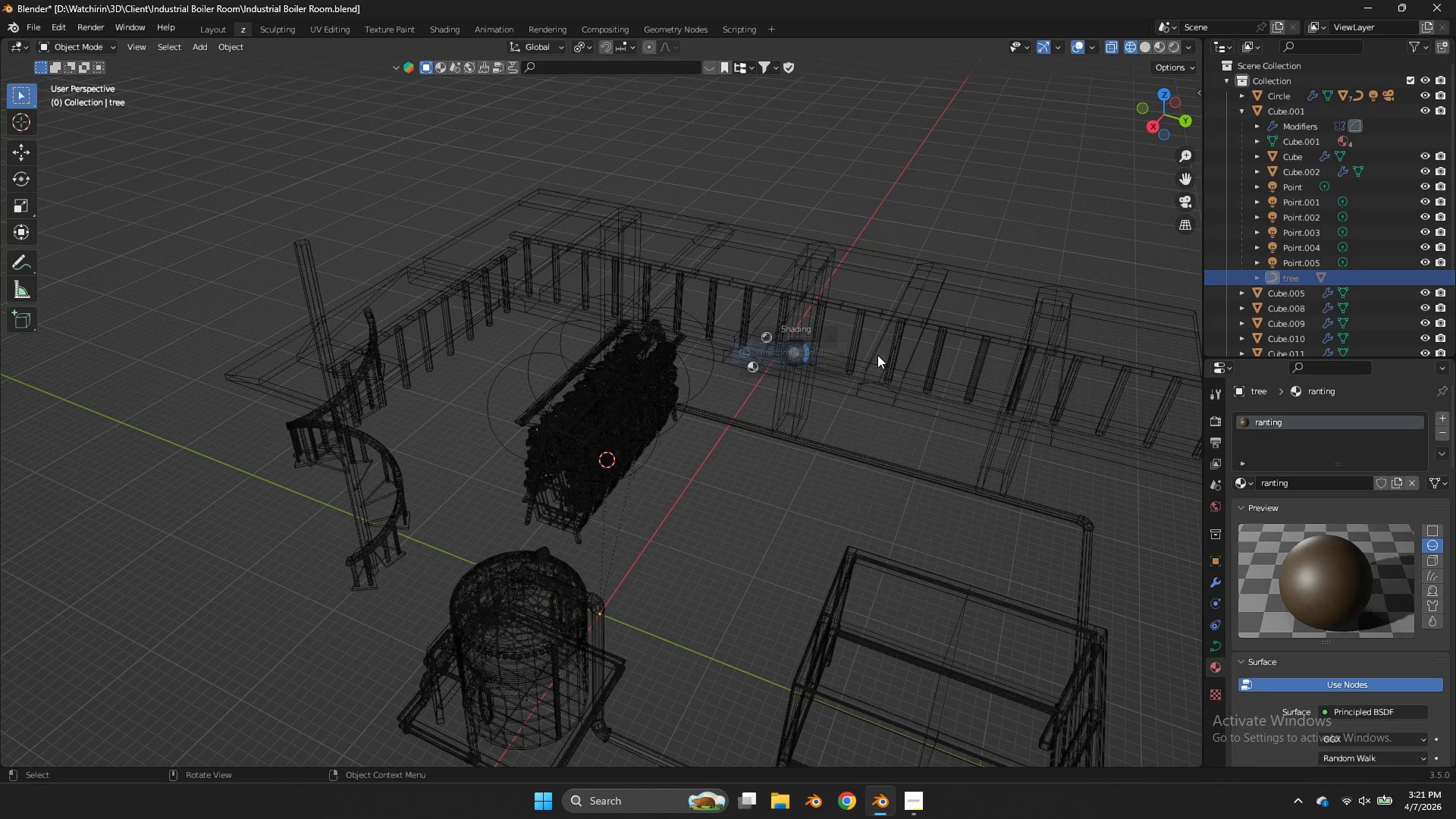 
left_click_drag(start_coordinate=[1180, 129], to_coordinate=[1199, 114])
 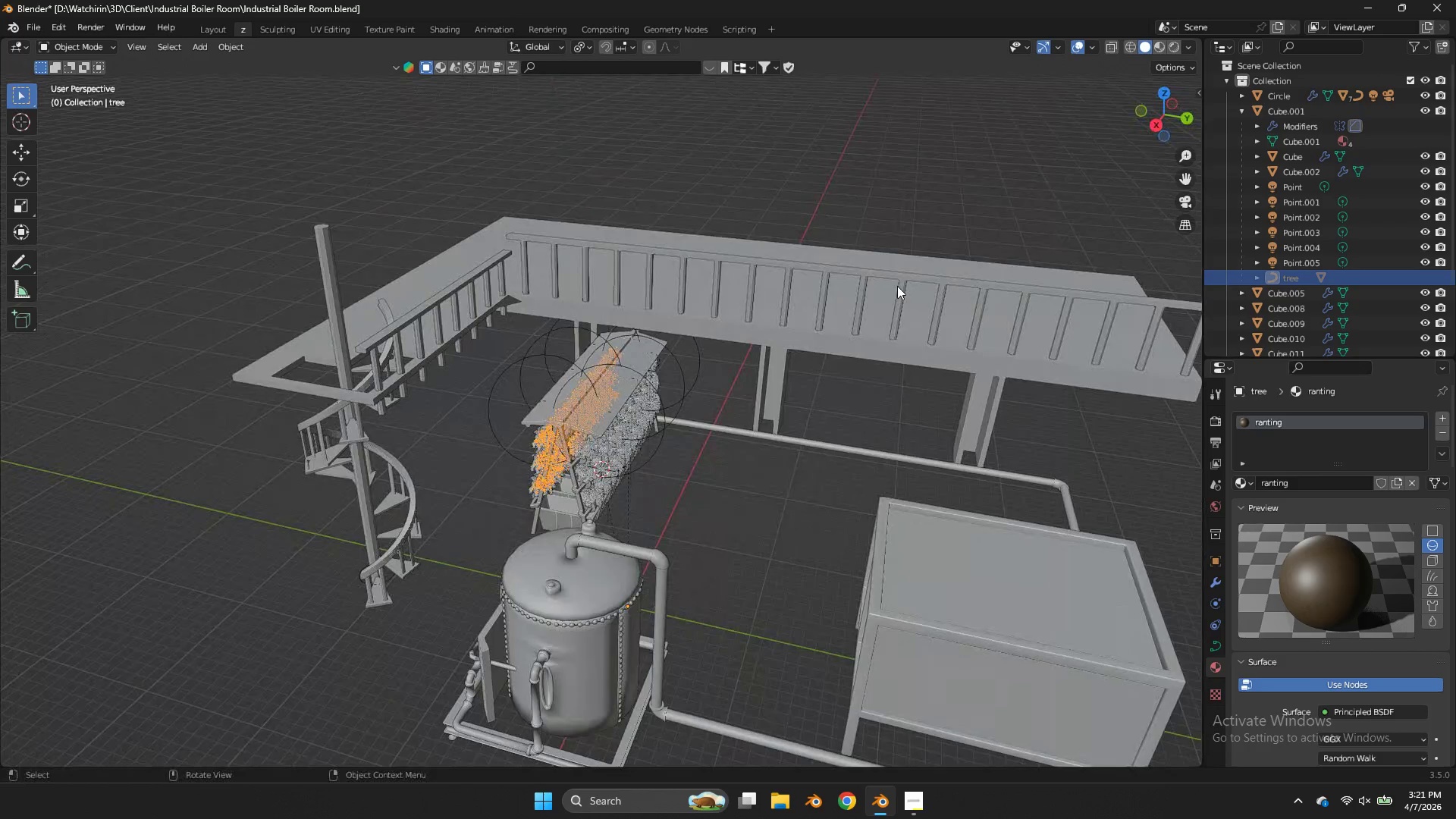 
key(Shift+ShiftLeft)
 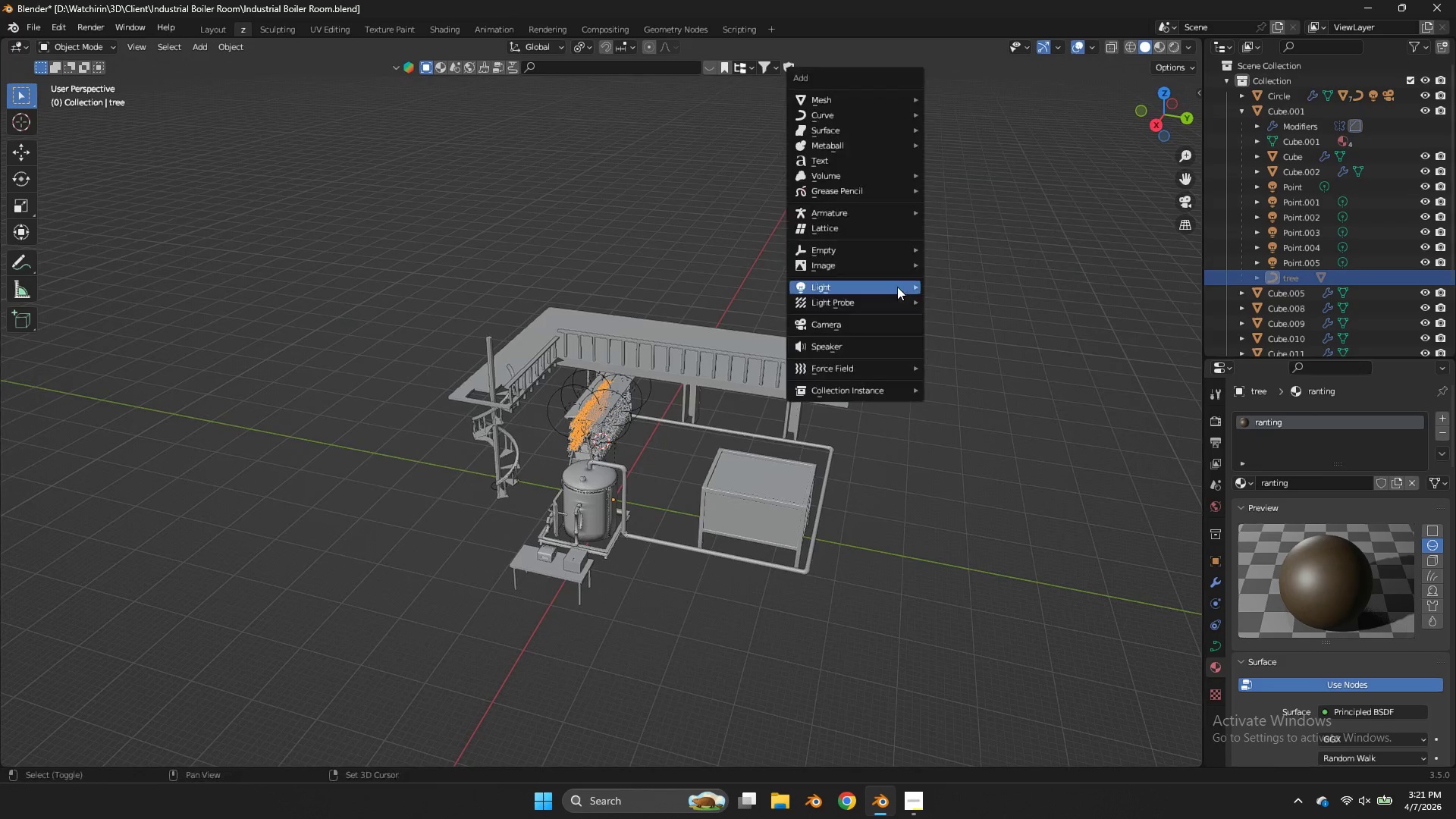 
key(Shift+A)
 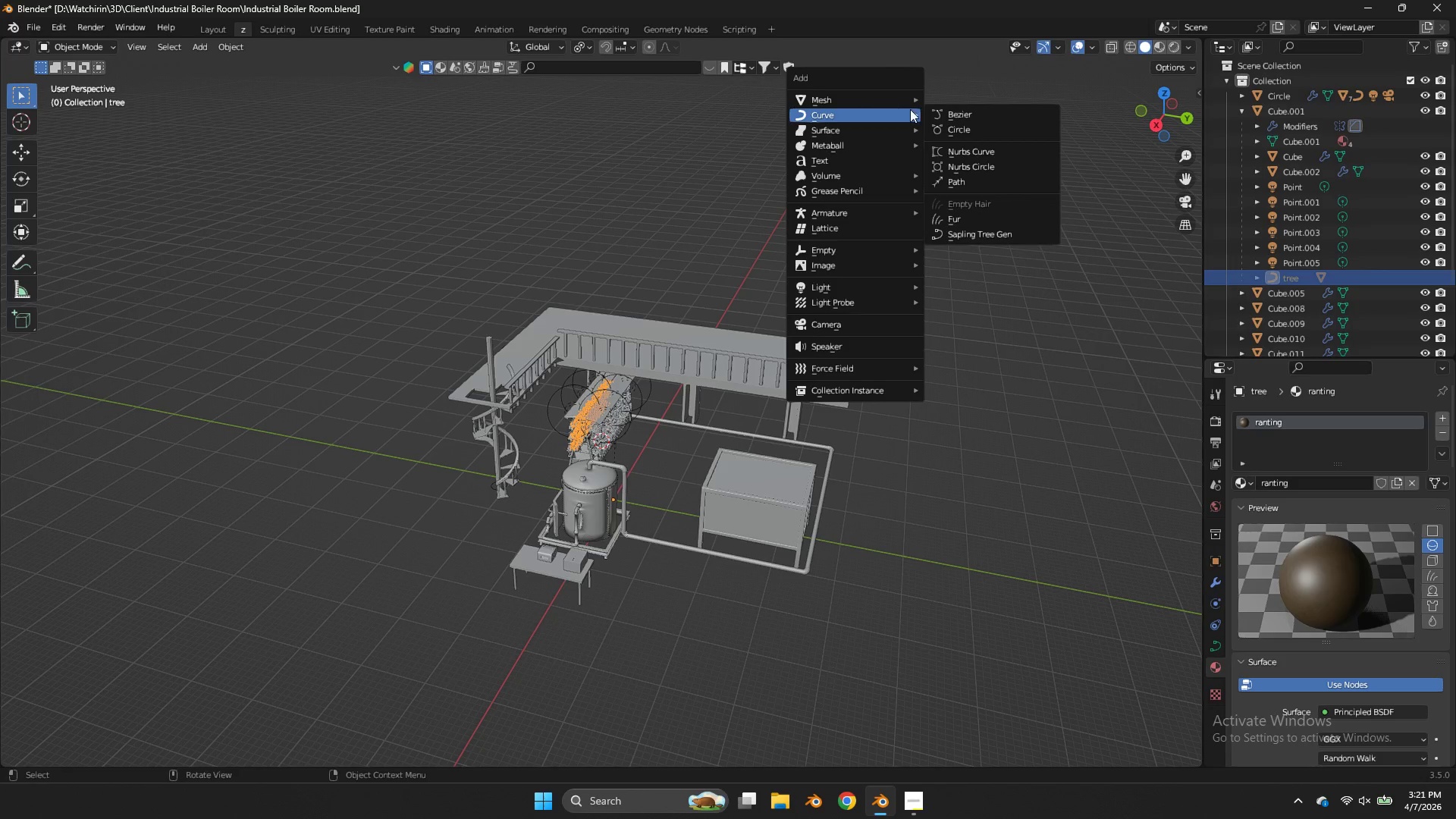 
scroll: coordinate [897, 286], scroll_direction: down, amount: 4.0
 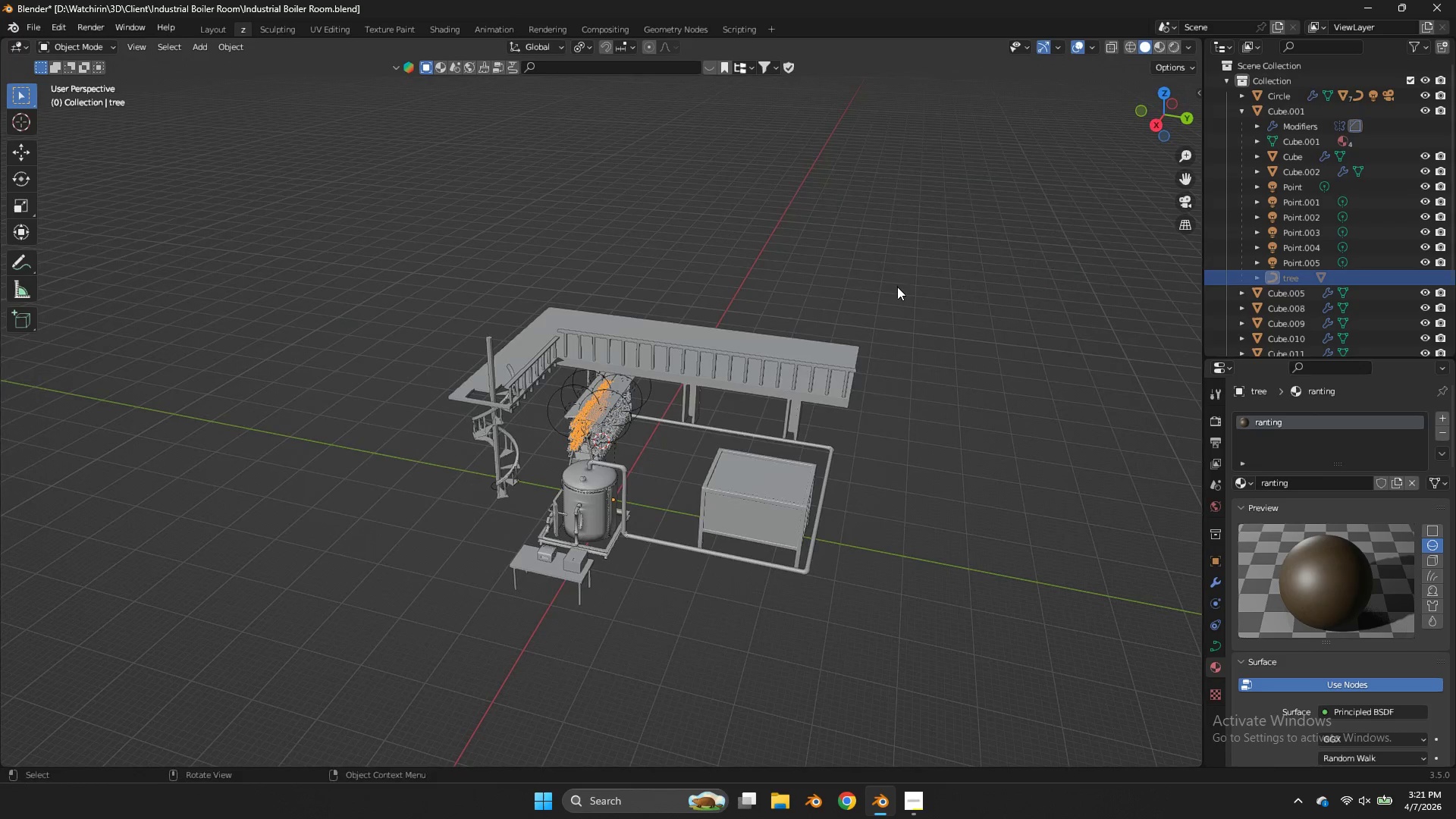 
left_click([895, 97])
 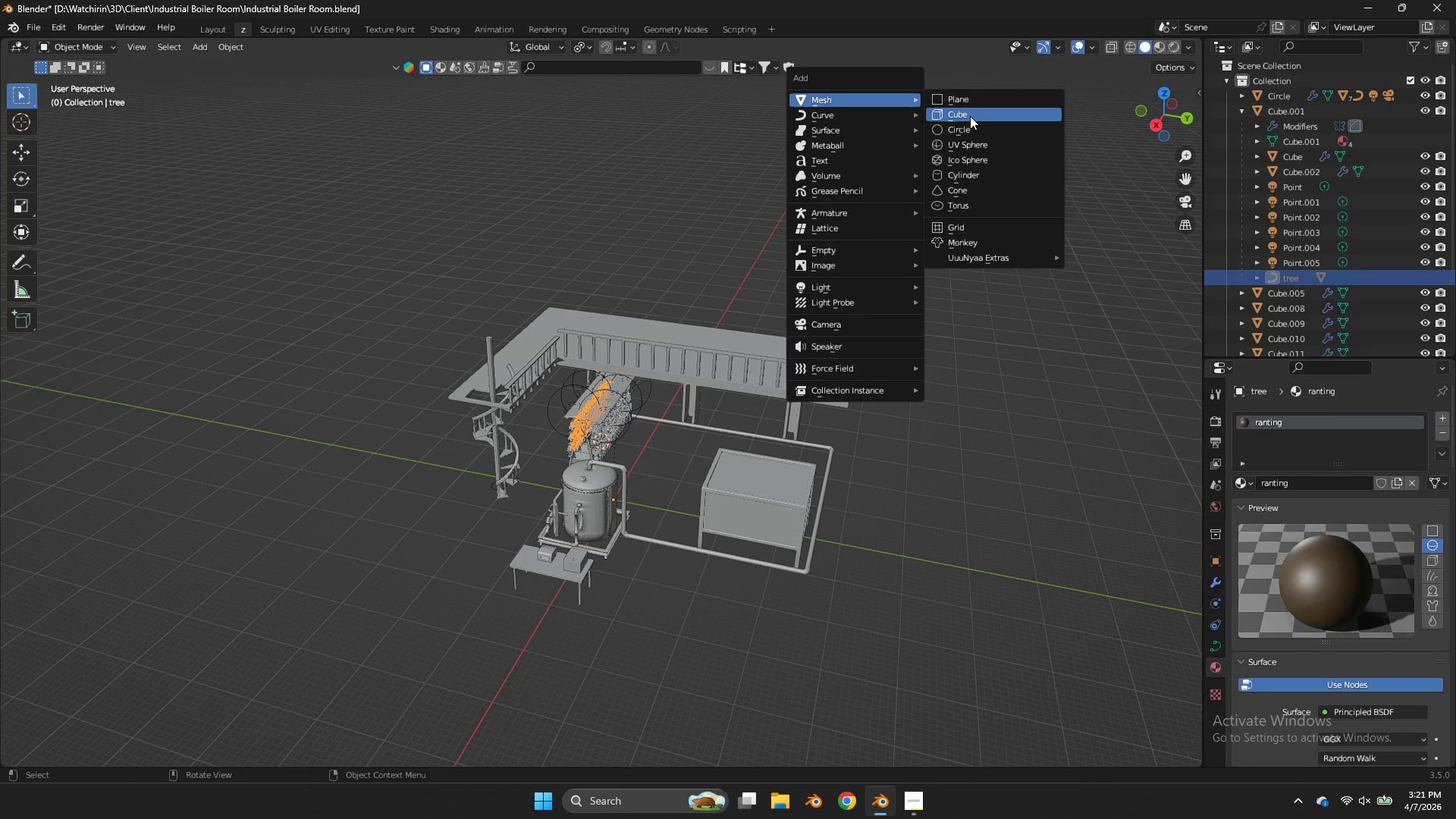 
left_click([970, 116])
 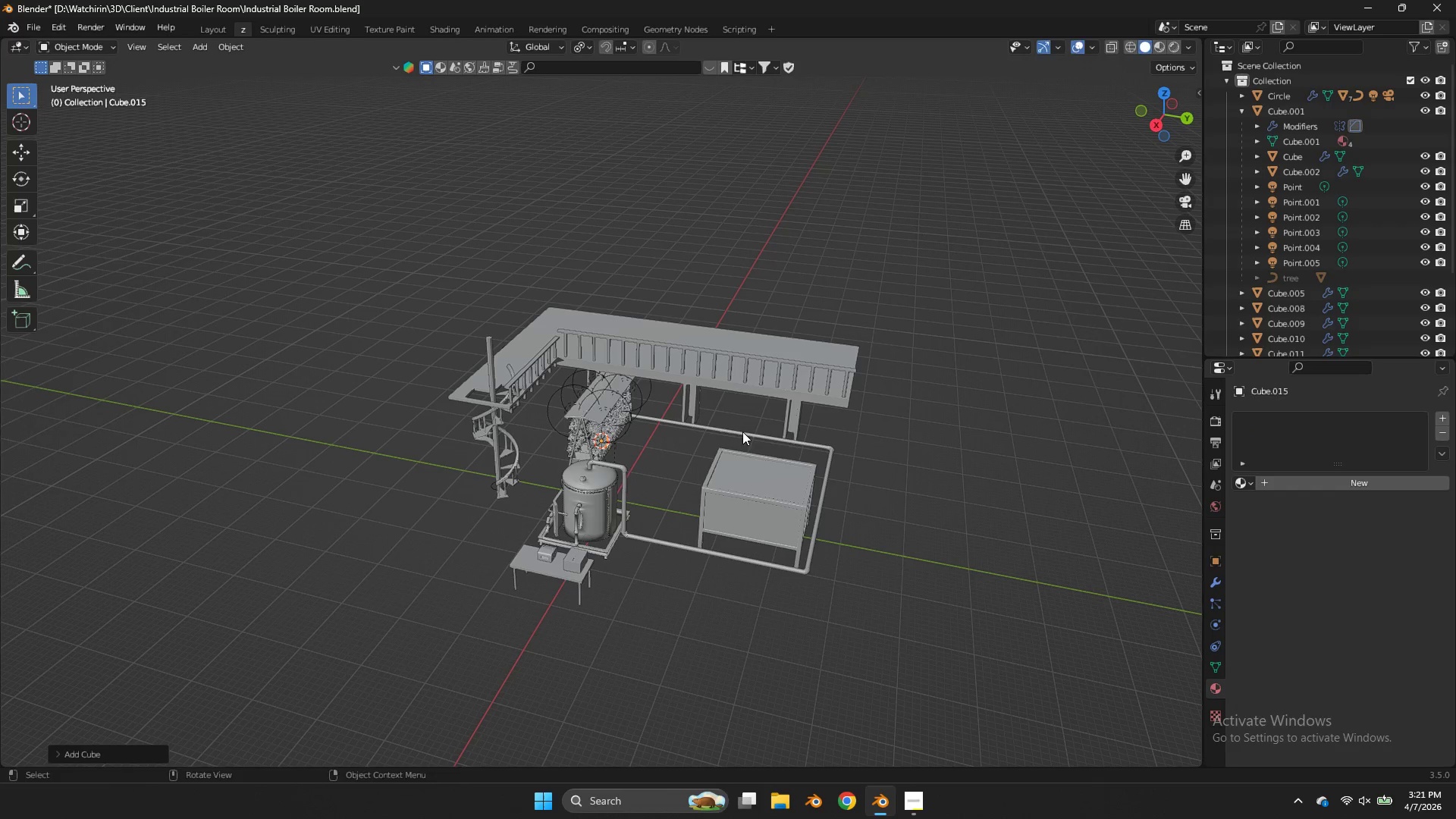 
type(gz)
 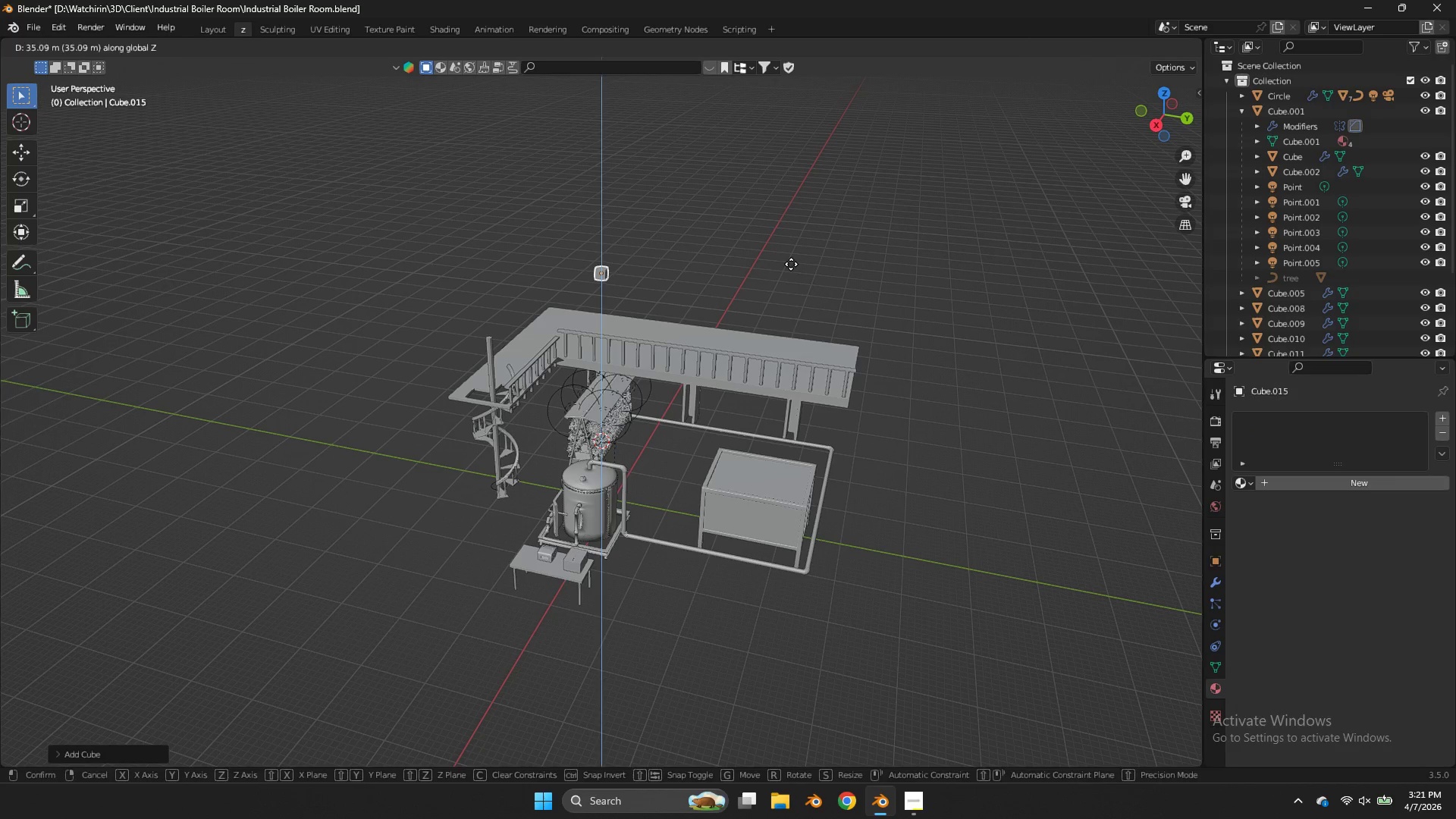 
left_click([791, 264])
 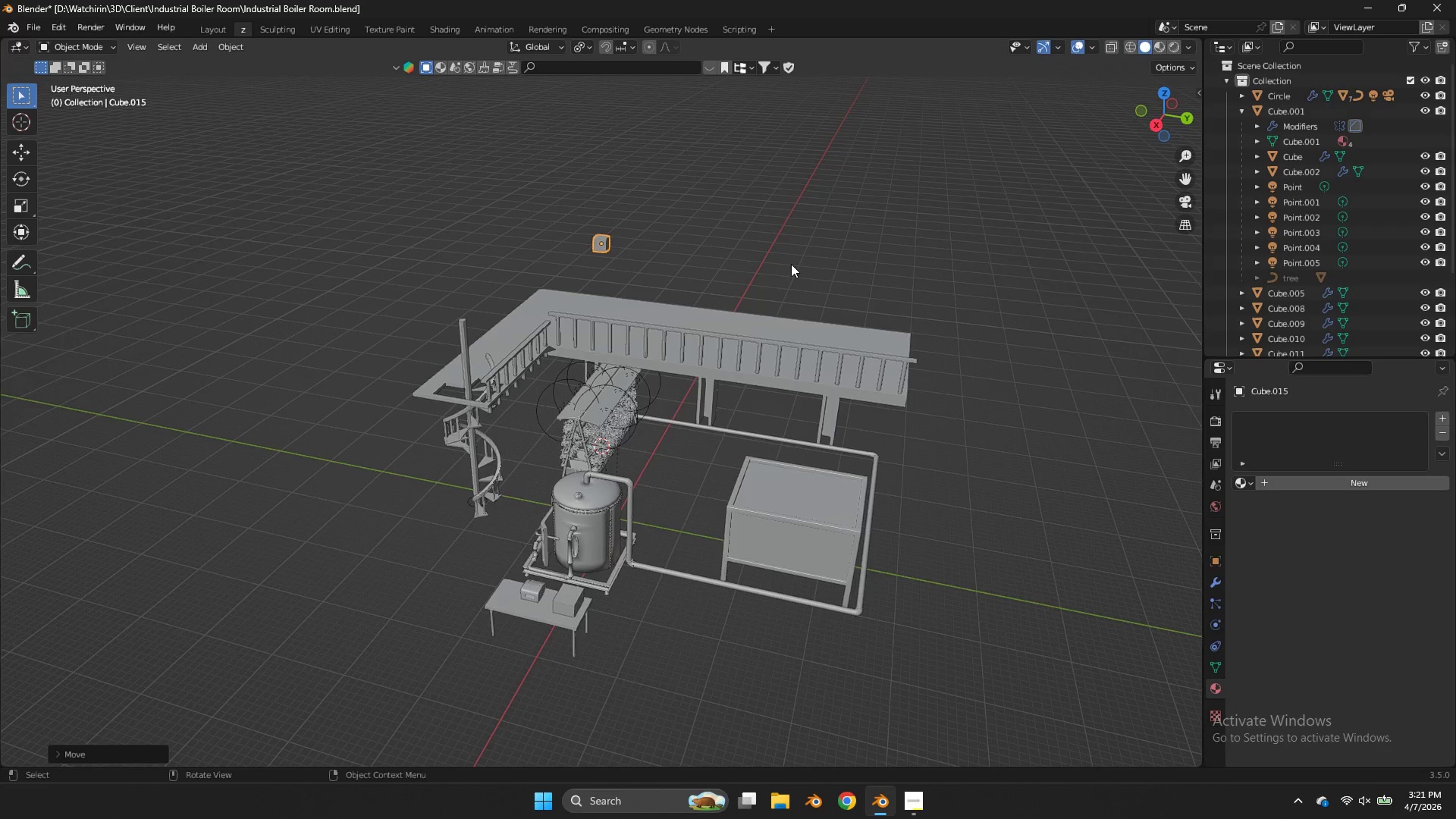 
scroll: coordinate [791, 264], scroll_direction: up, amount: 3.0
 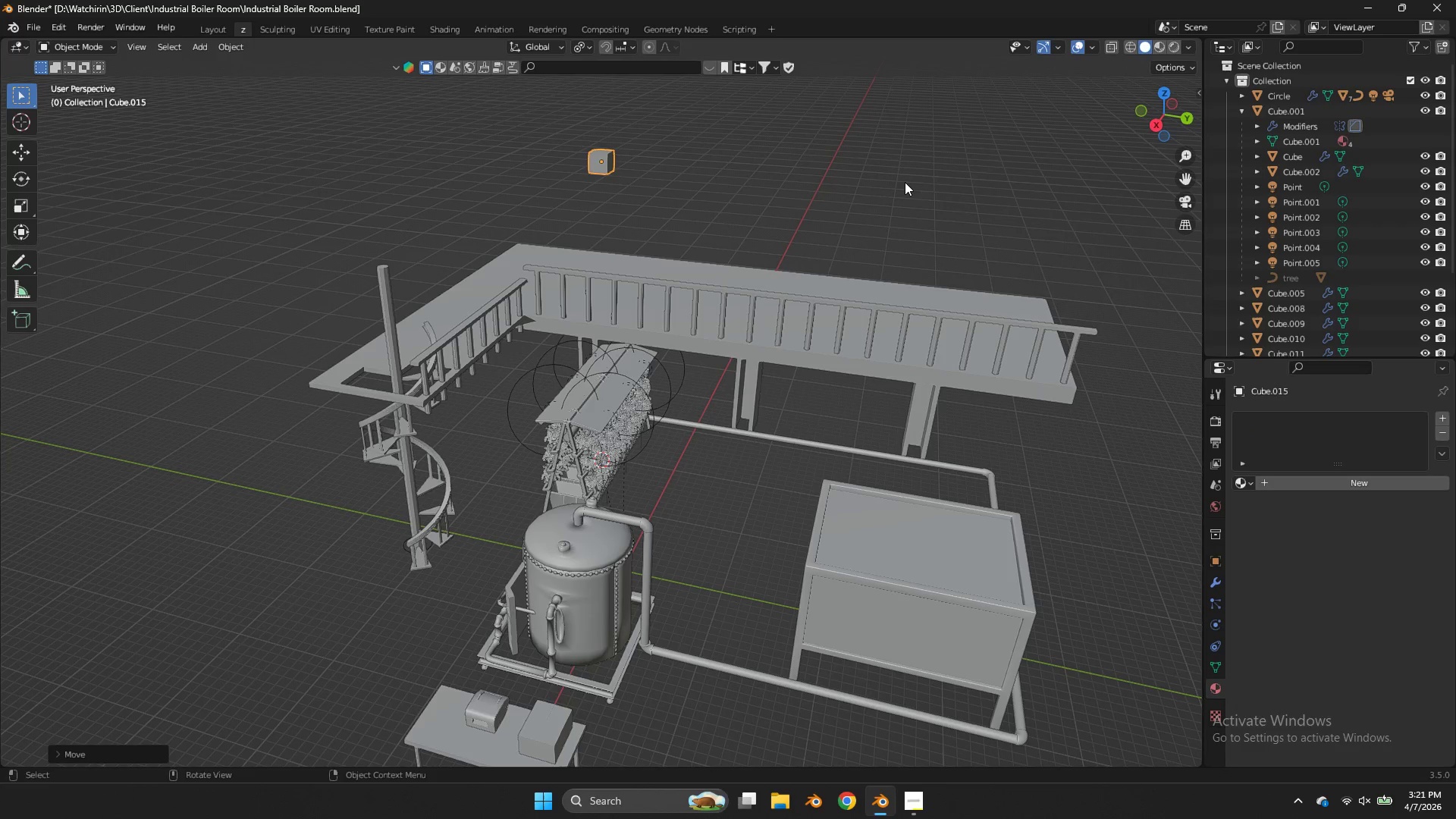 
key(NumpadDivide)
 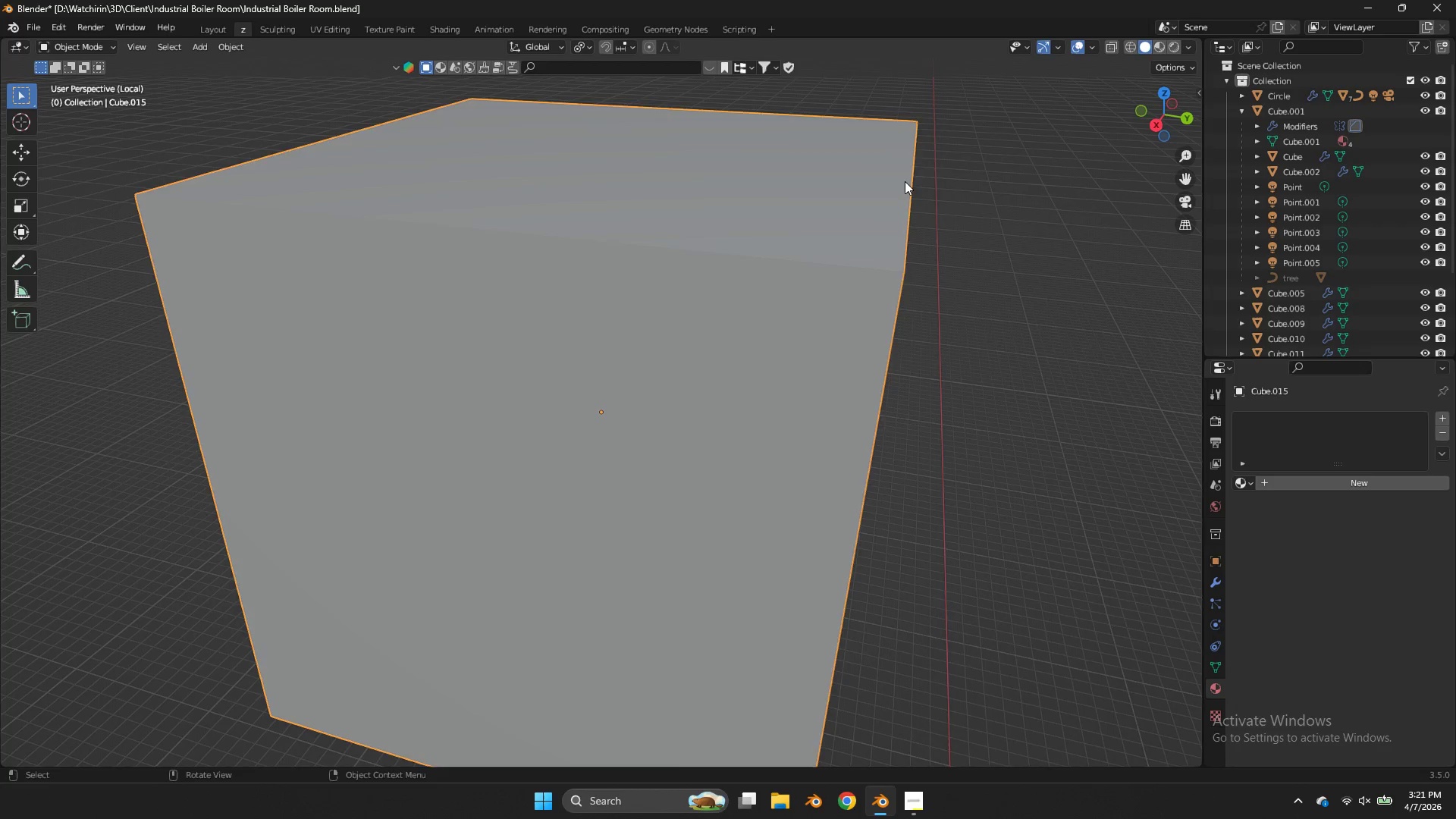 
scroll: coordinate [918, 179], scroll_direction: down, amount: 4.0
 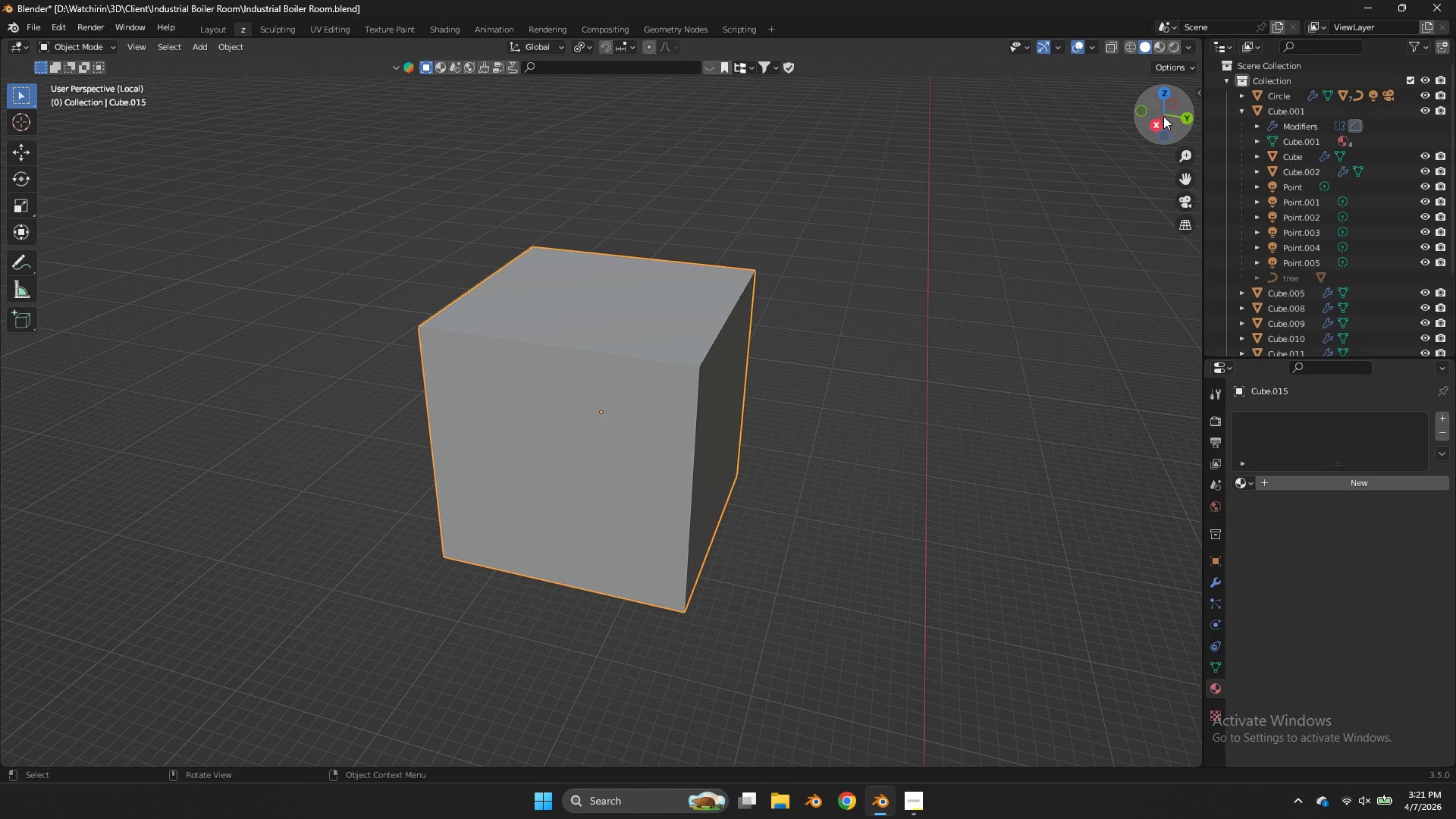 
left_click([1159, 119])
 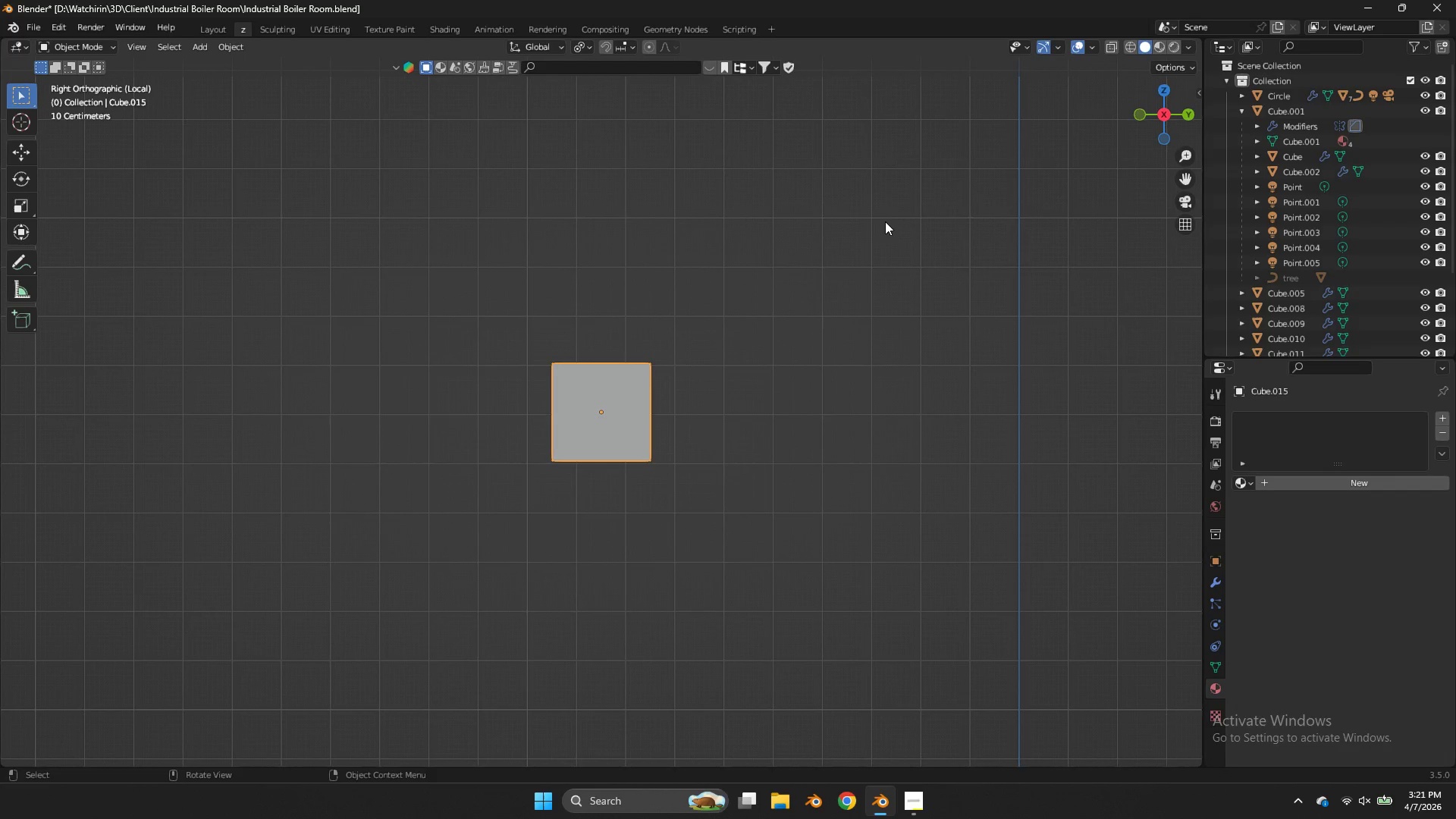 
key(Tab)
 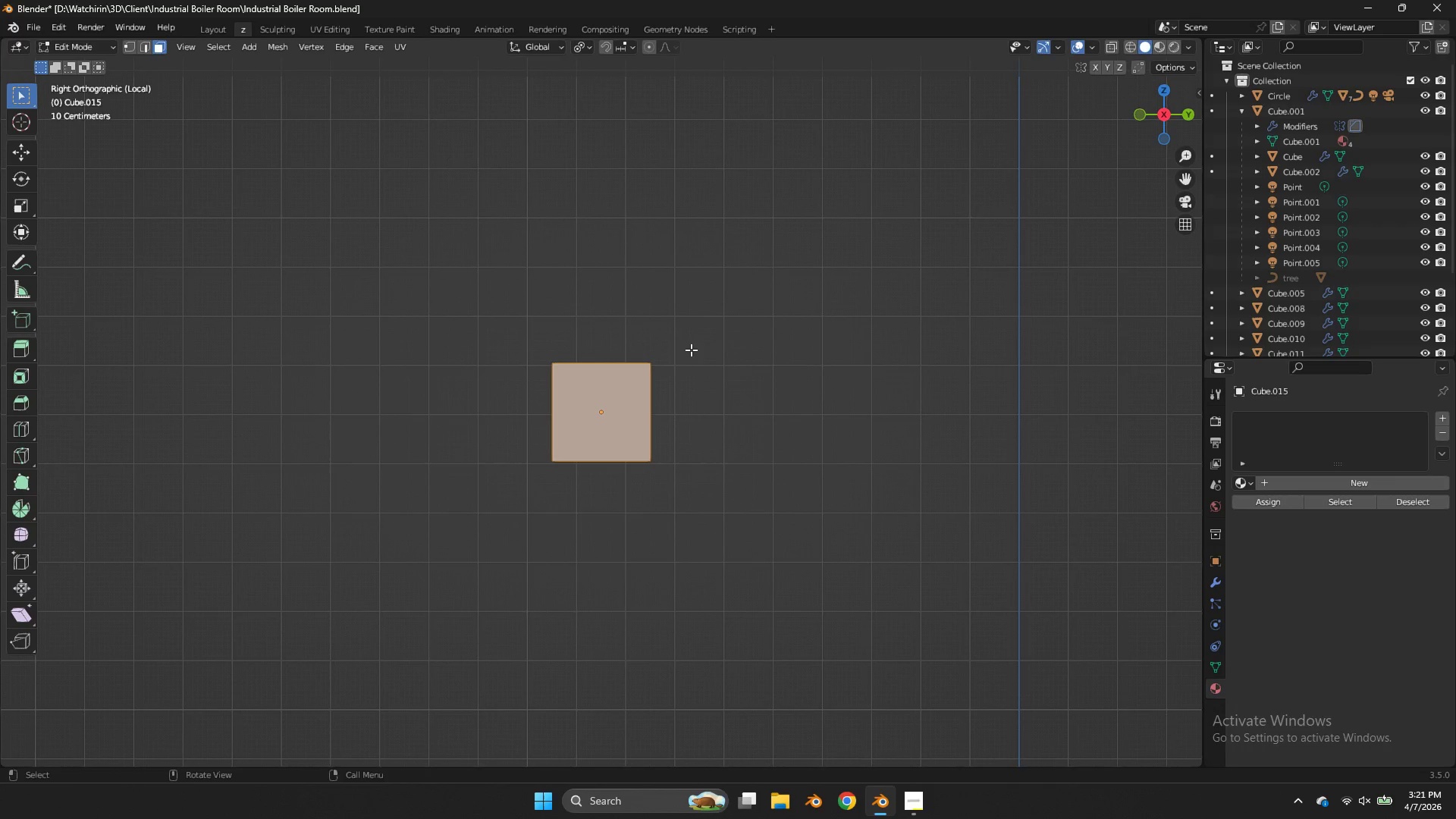 
scroll: coordinate [886, 220], scroll_direction: down, amount: 5.0
 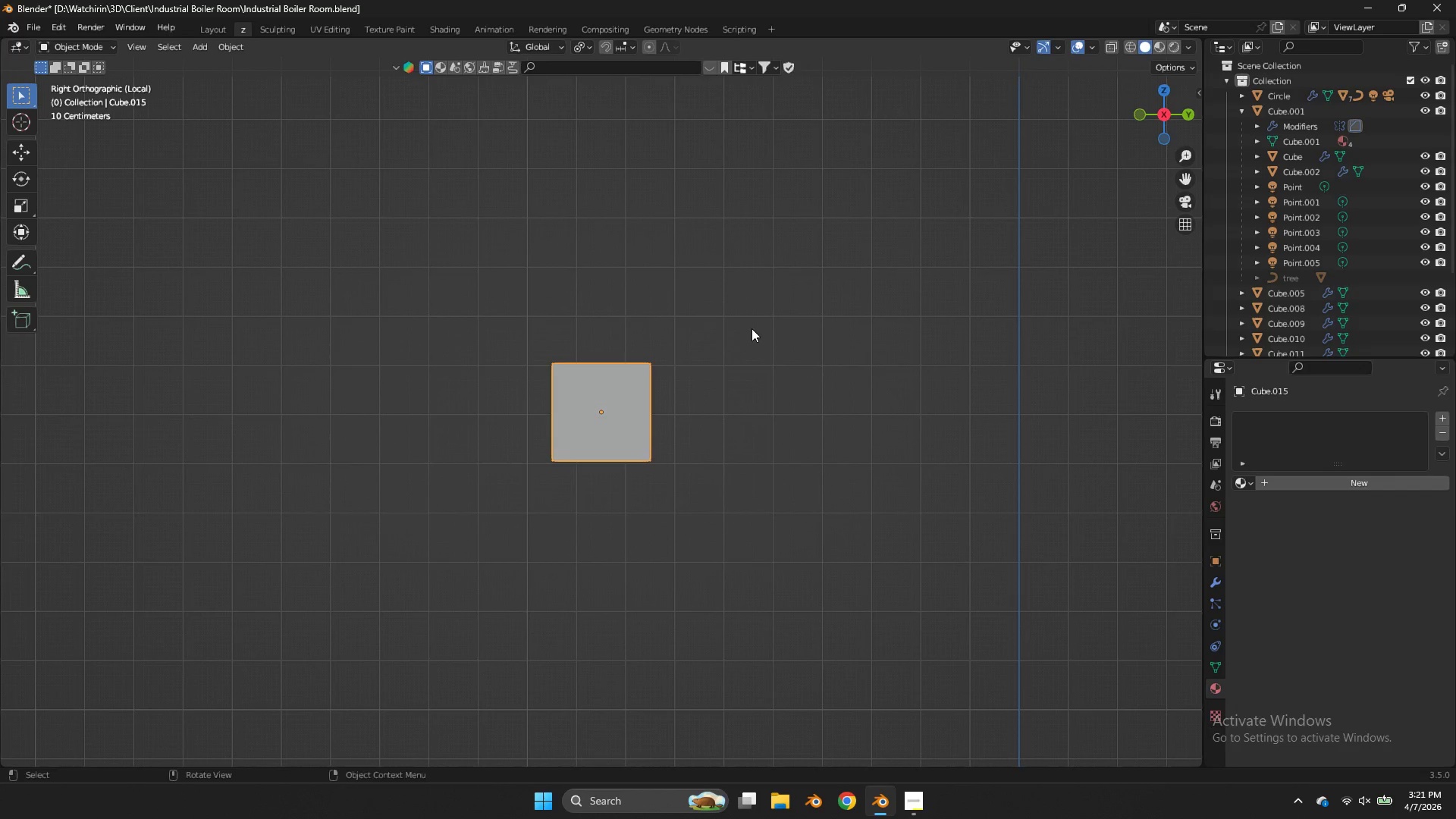 
type(sy)
 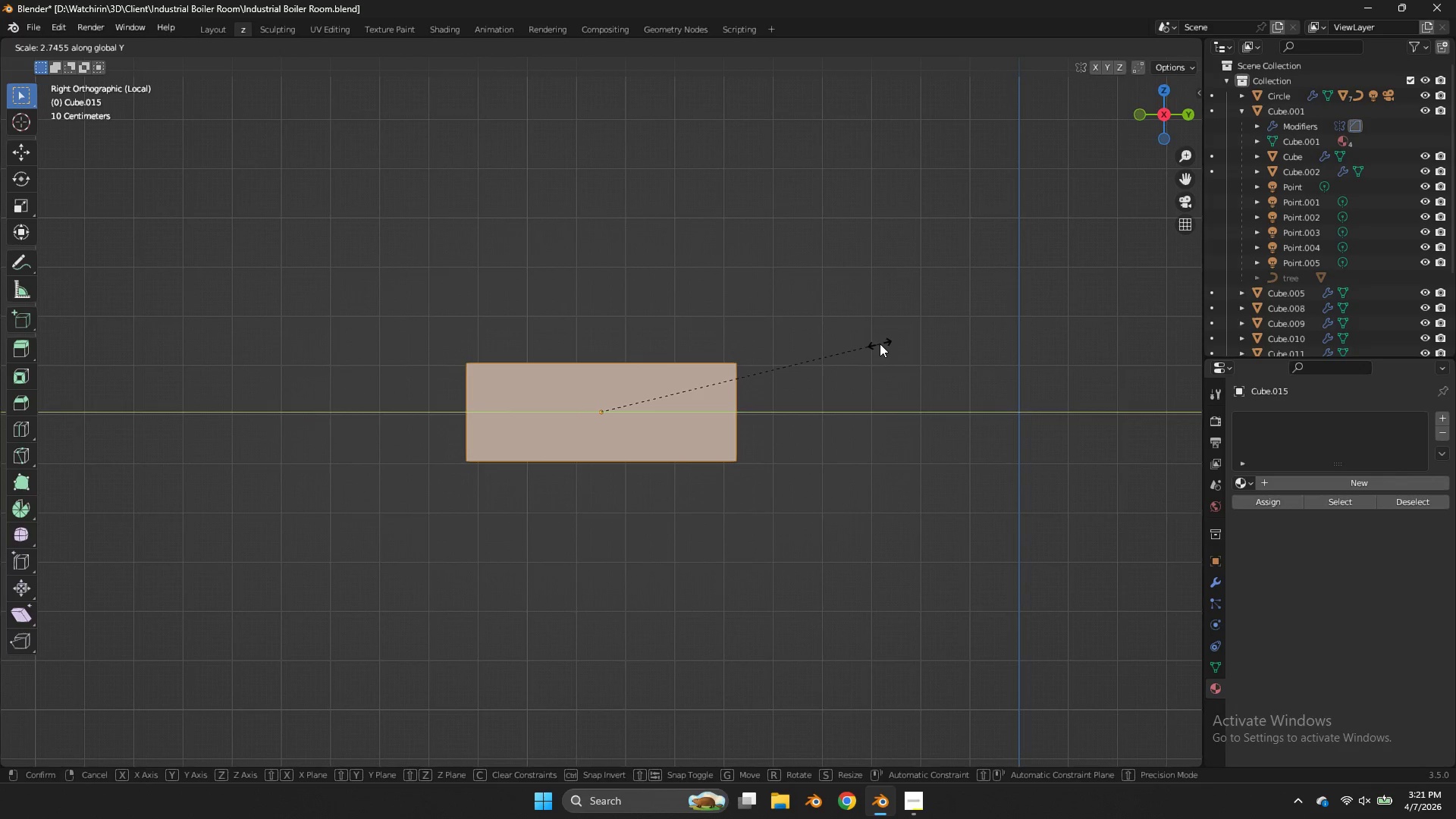 
left_click([881, 344])
 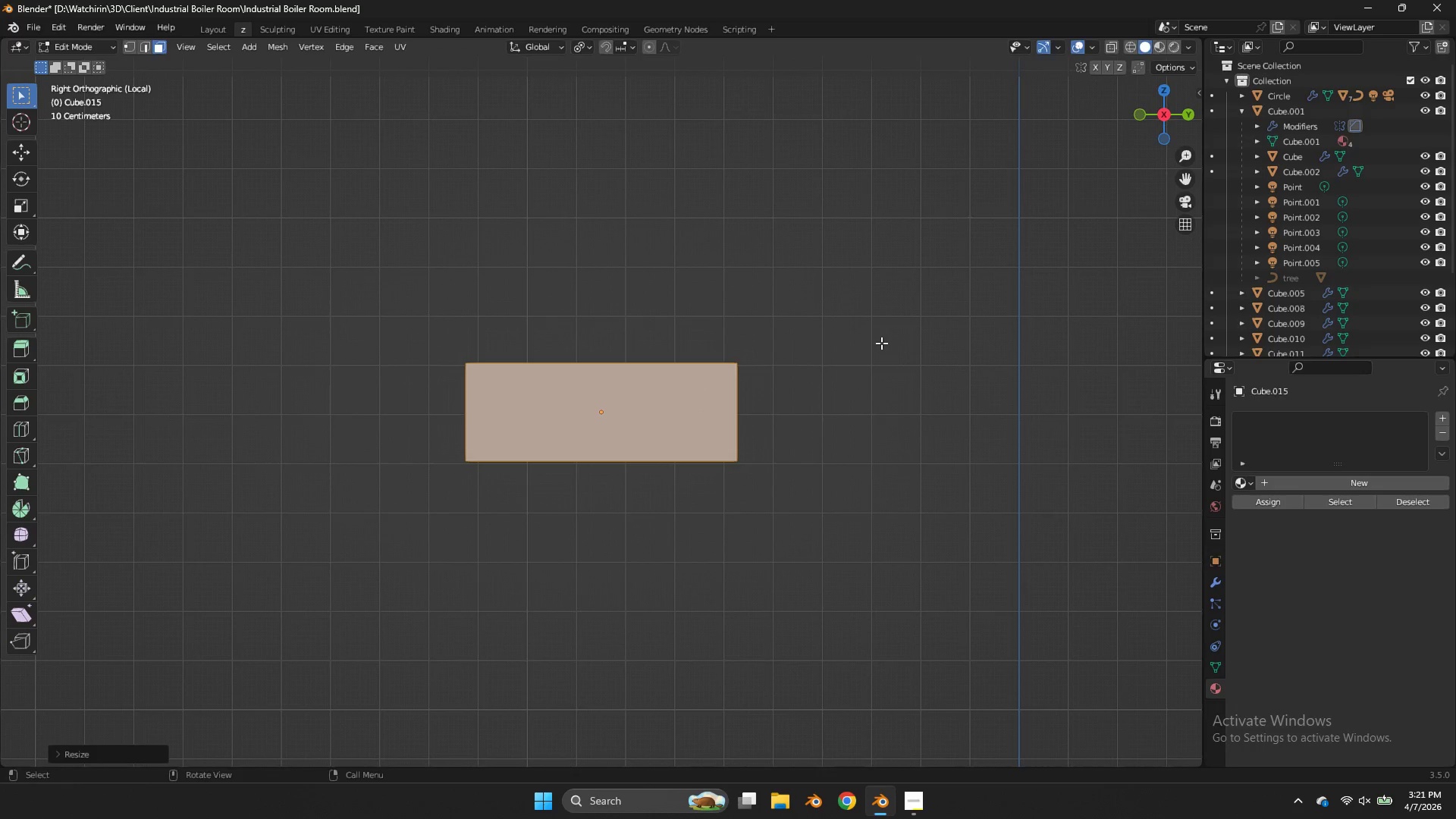 
key(S)
 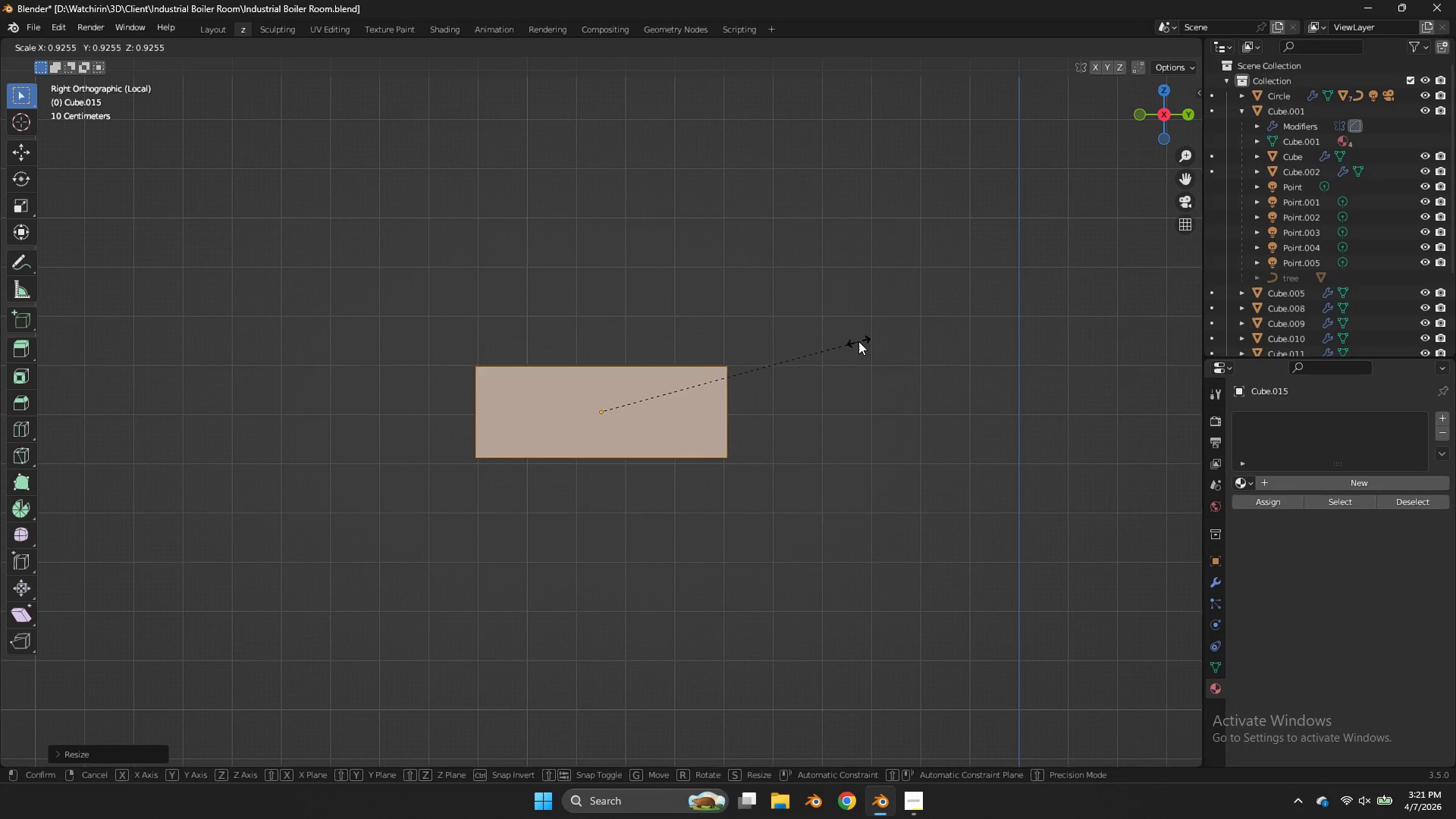 
right_click([858, 341])
 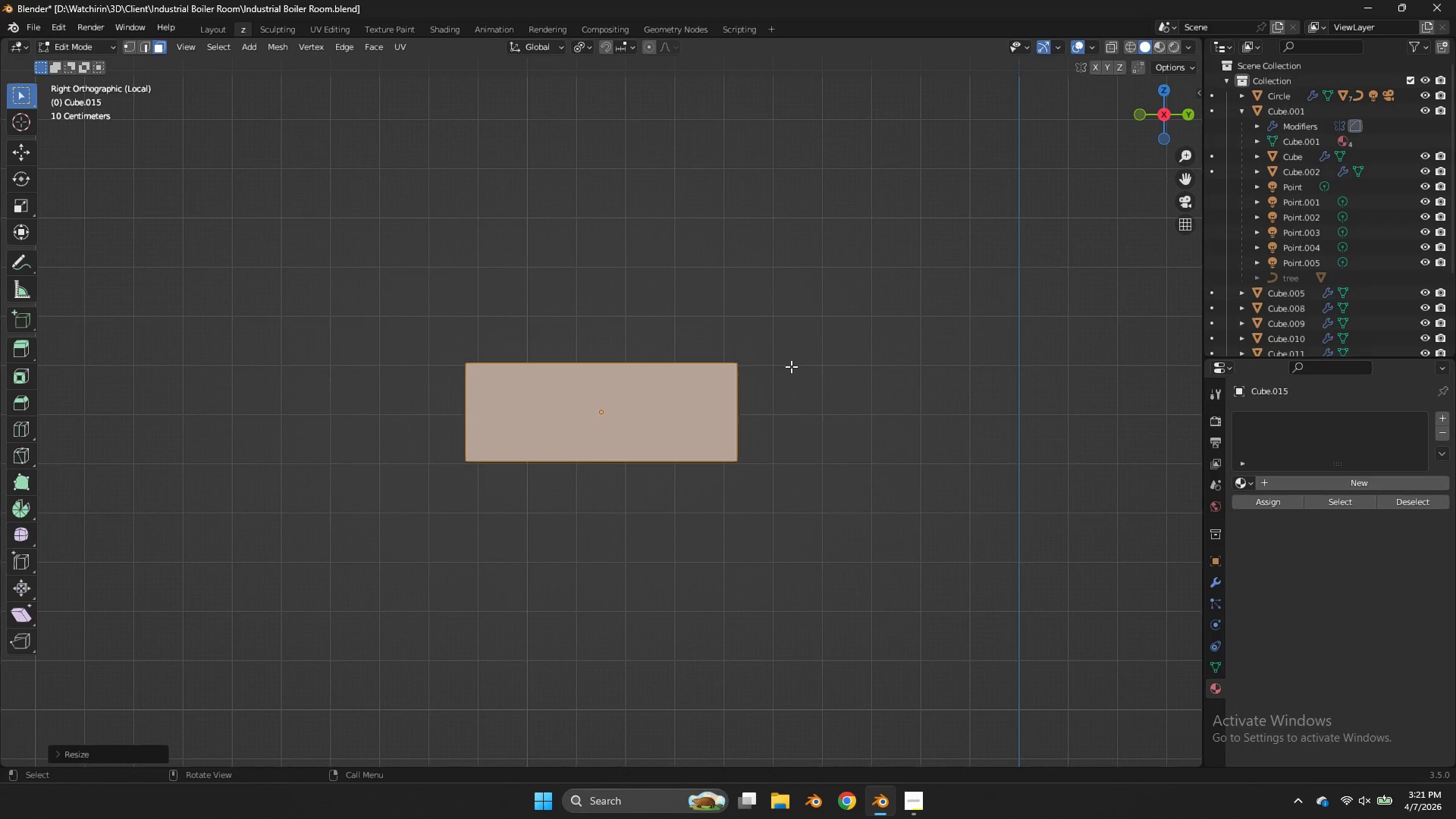 
type(Dz)
 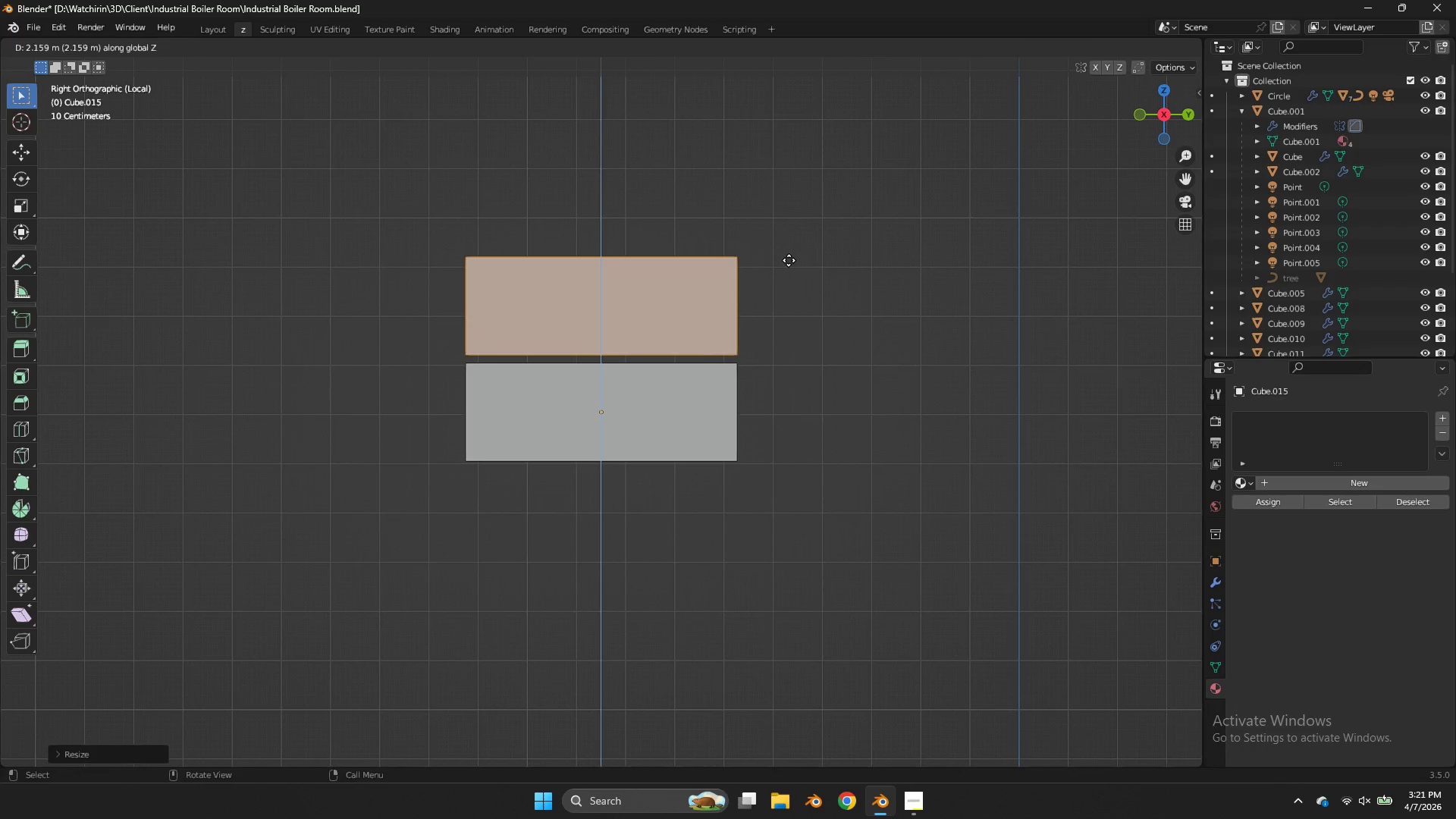 
left_click([789, 260])
 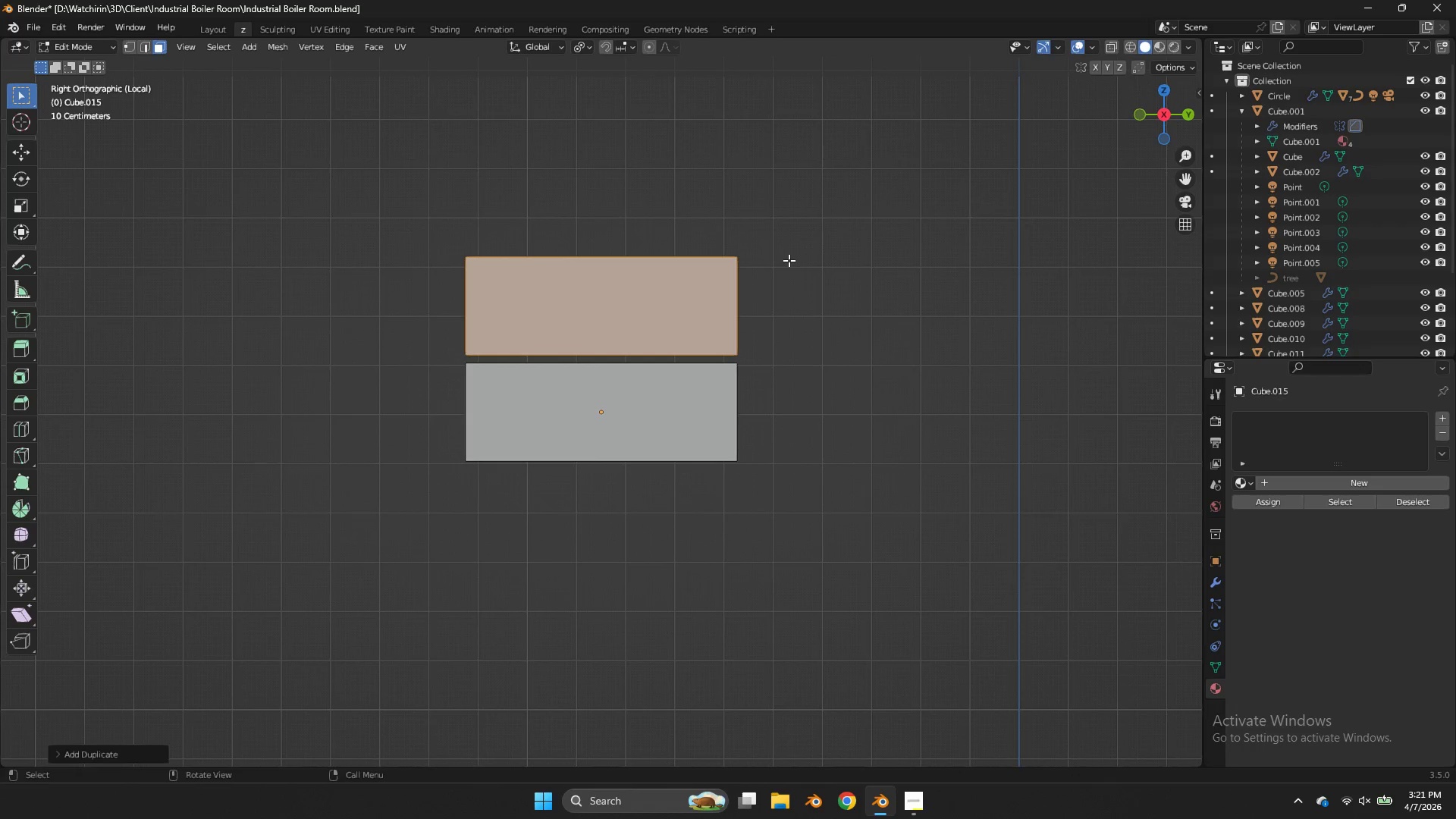 
key(G)
 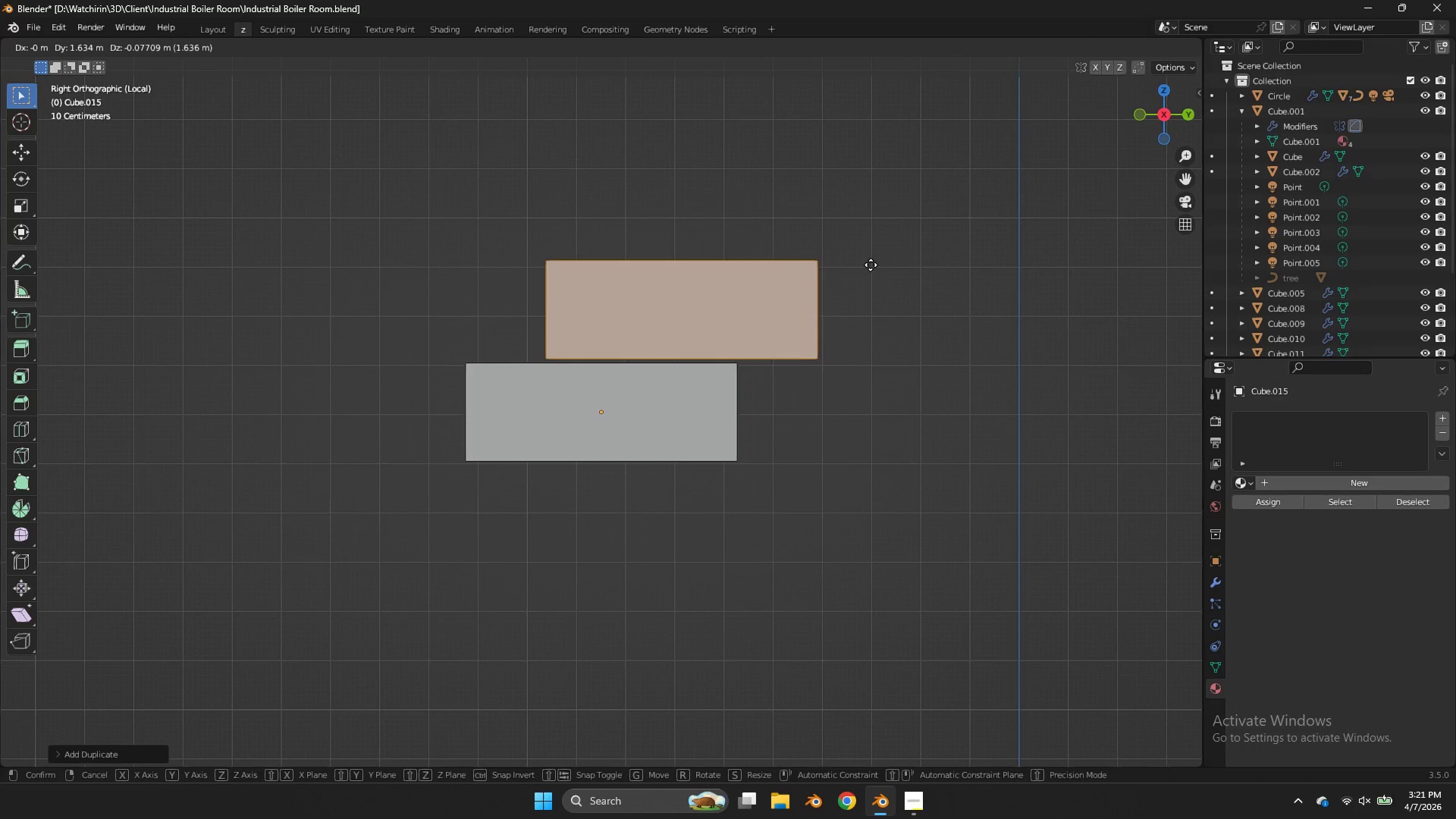 
hold_key(key=ShiftLeft, duration=2.77)
right_click([916, 257])
 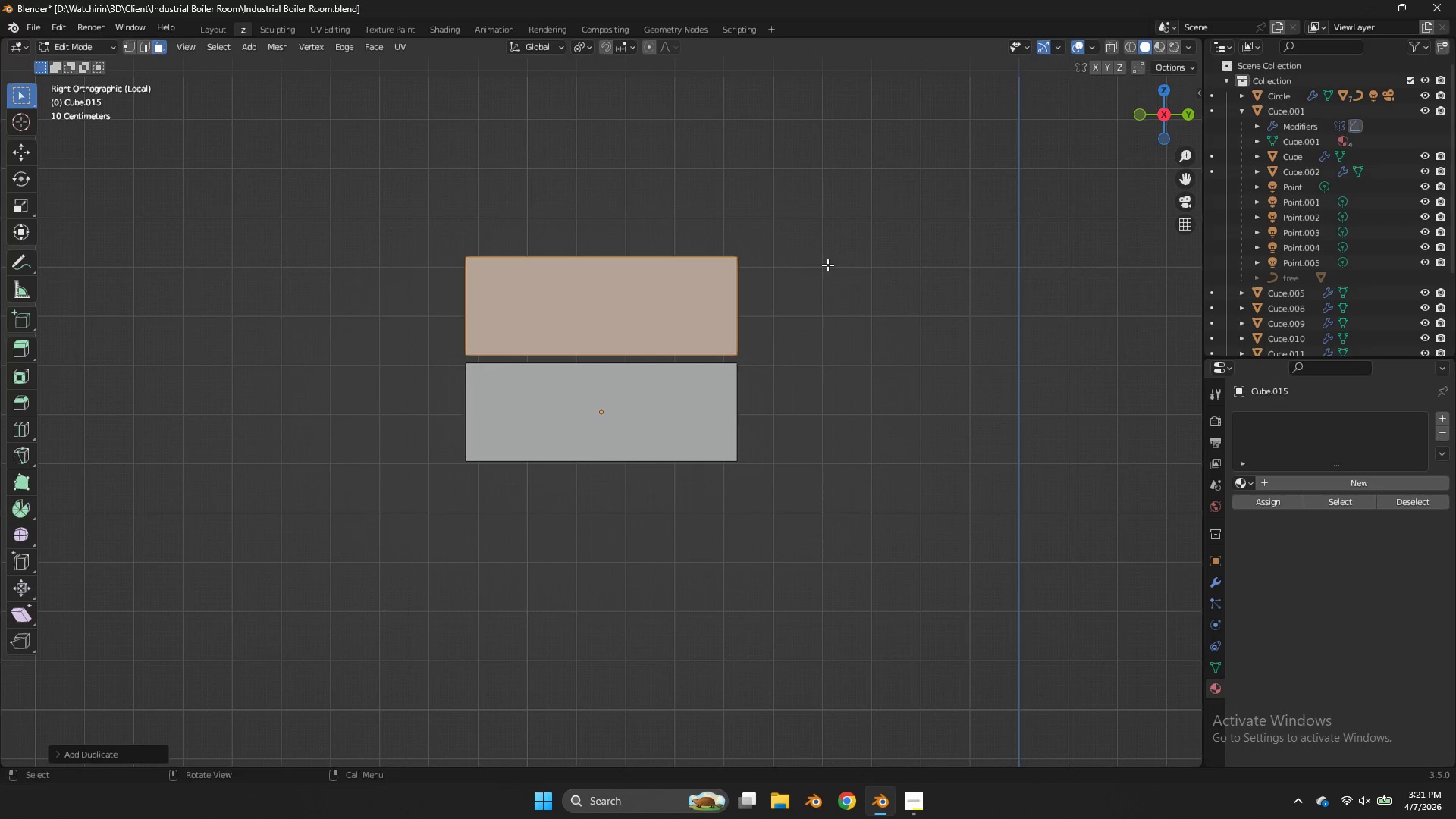 
key(Control+Z)
 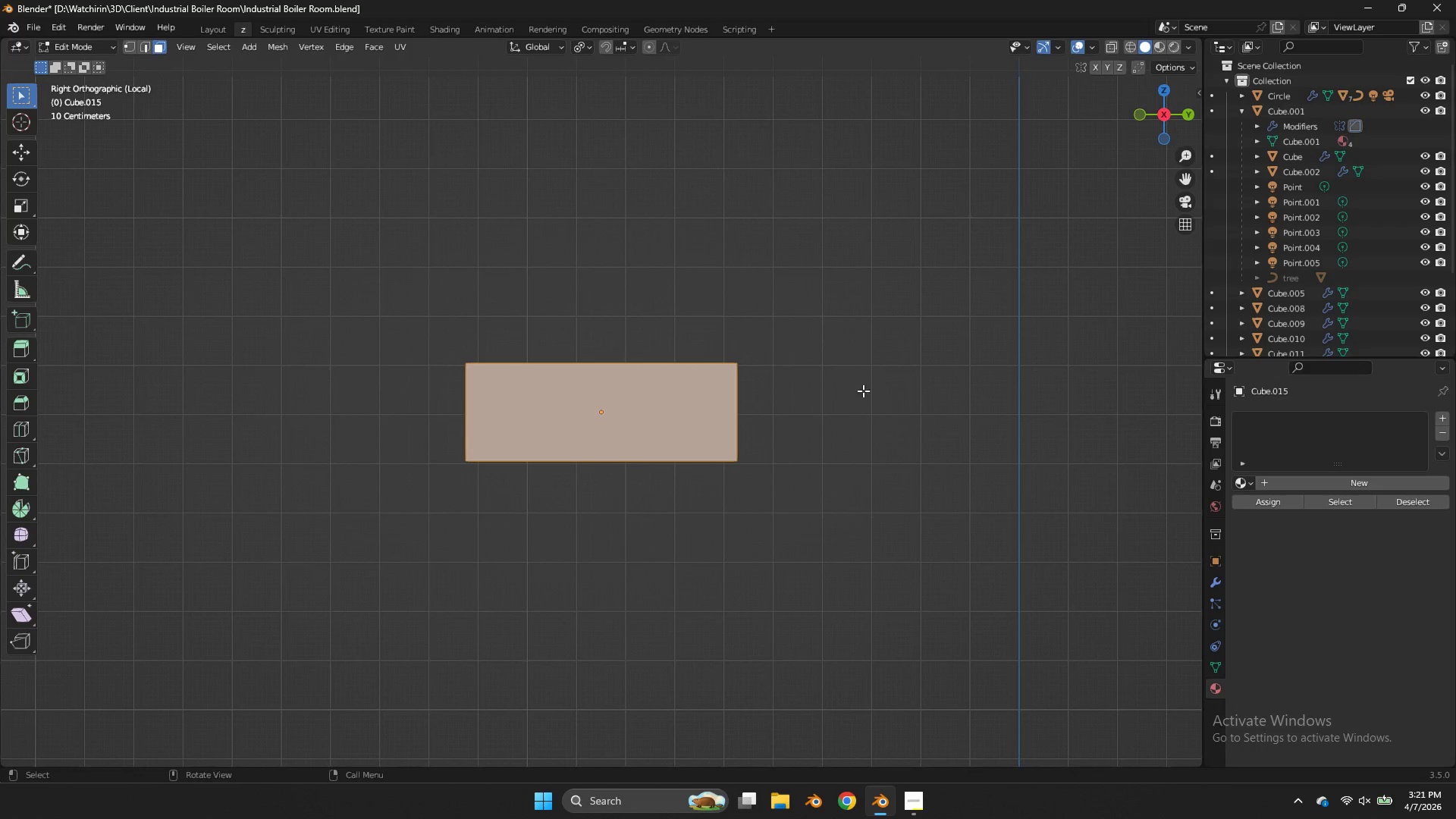 
key(G)
 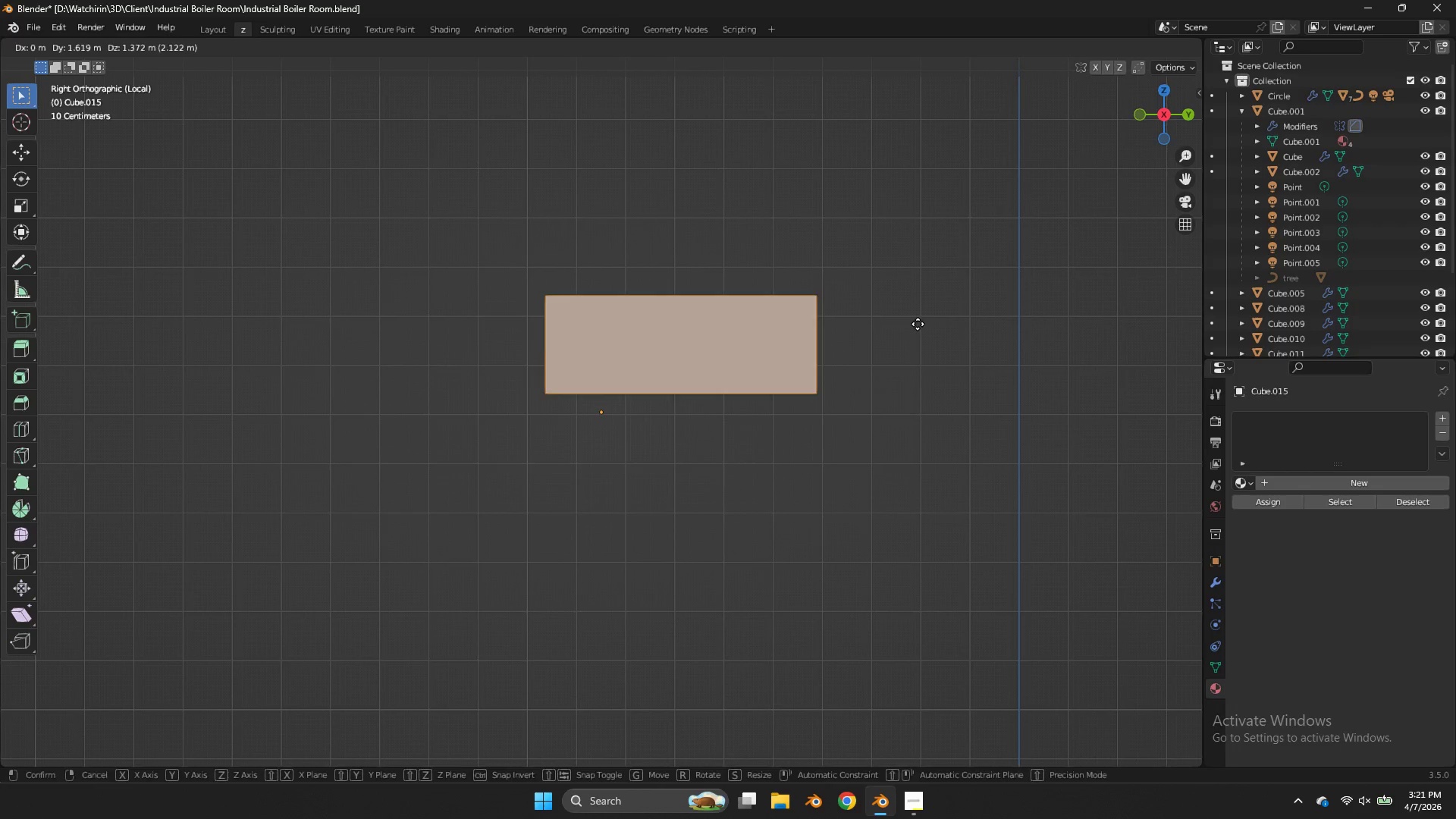 
right_click([918, 324])
 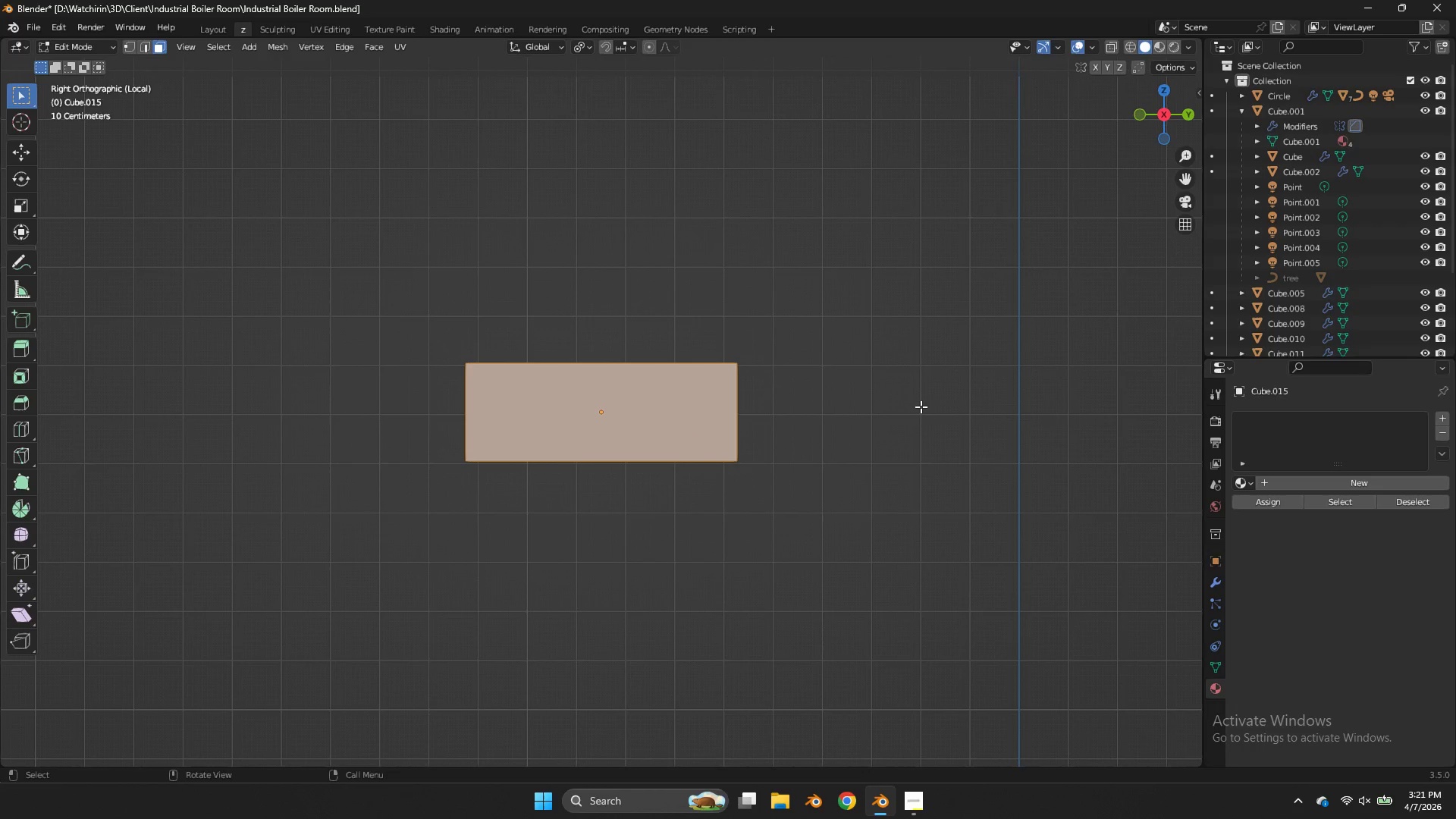 
type(Dz)
 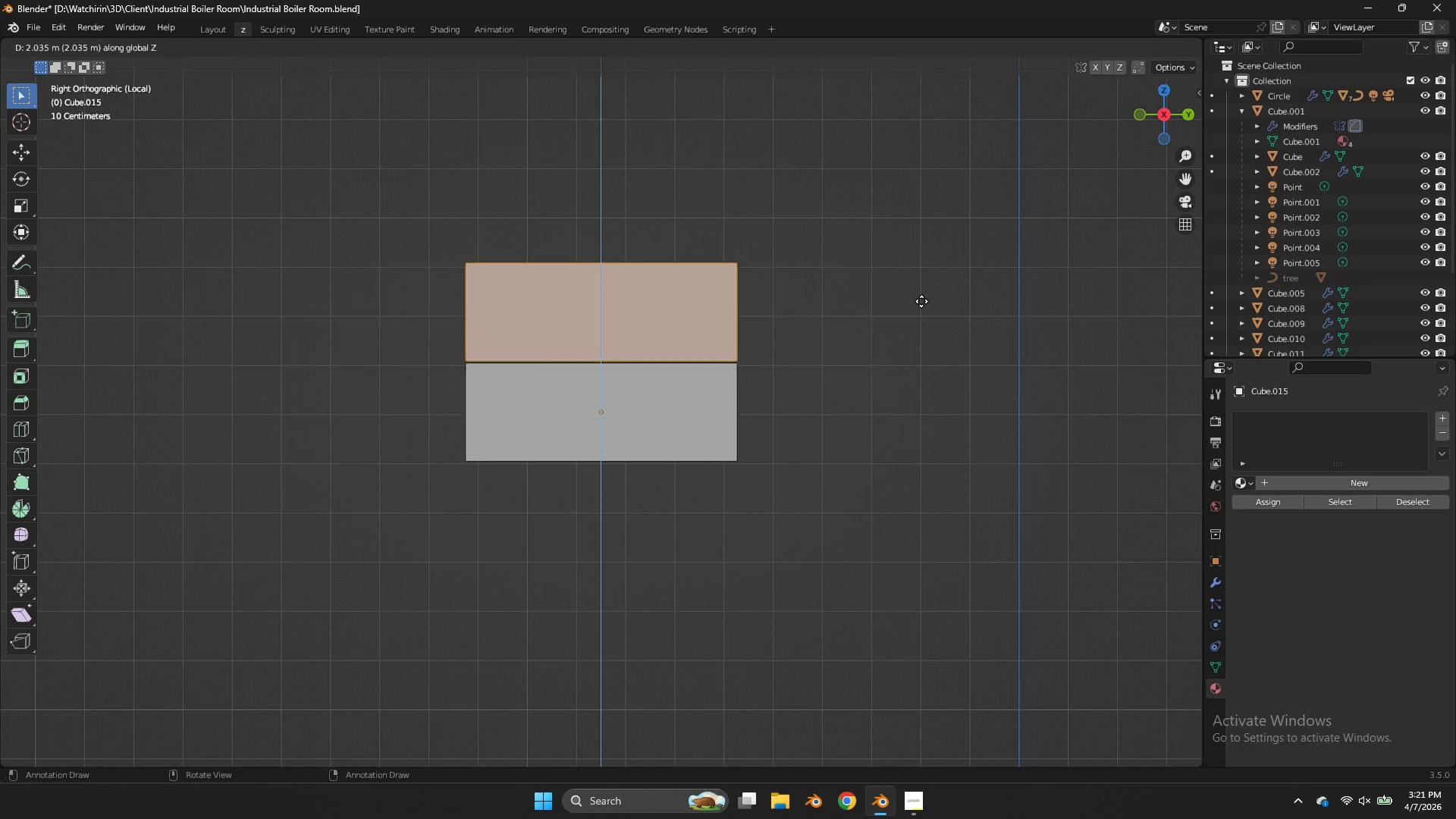 
left_click([921, 301])
 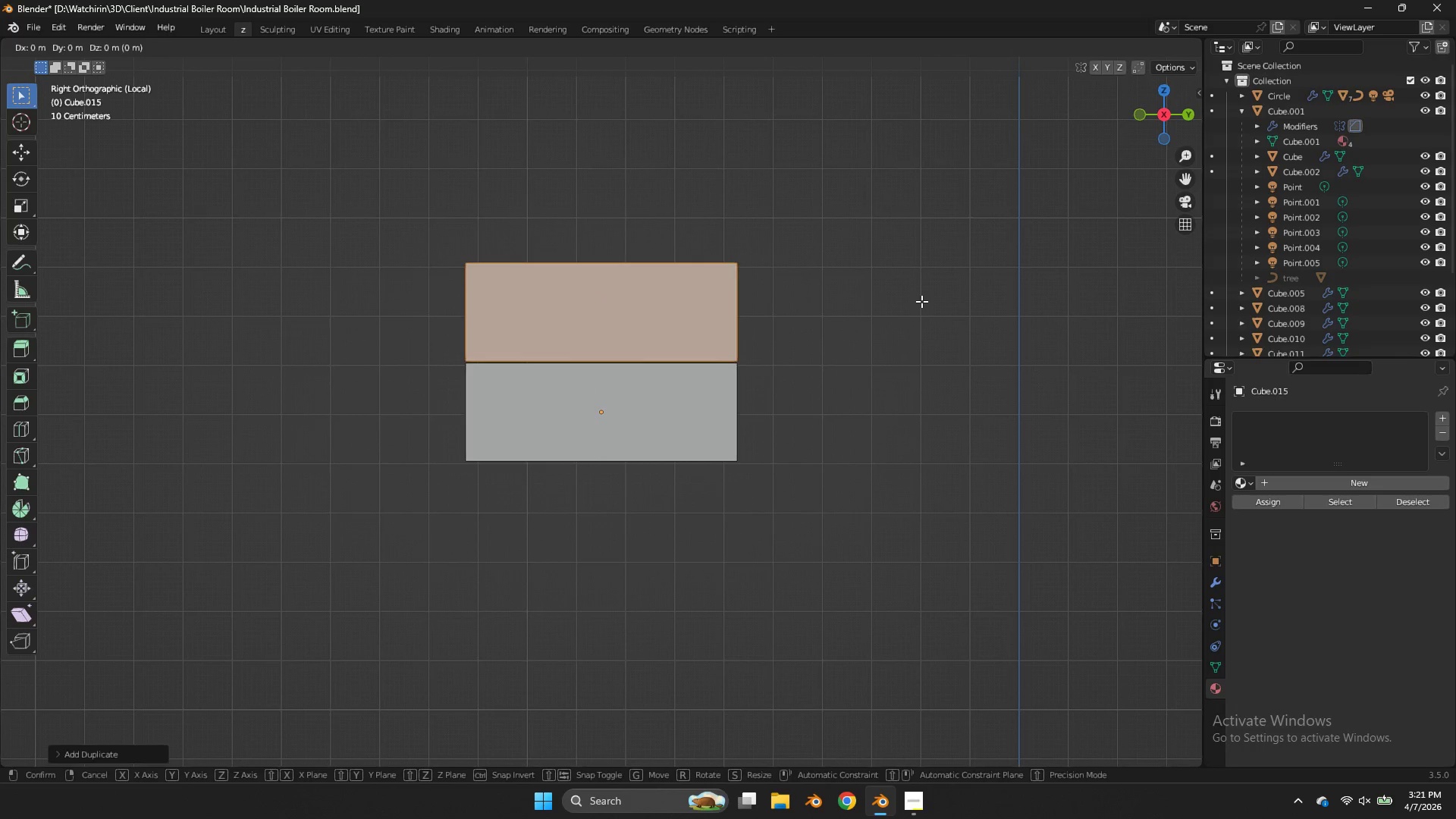 
key(G)
 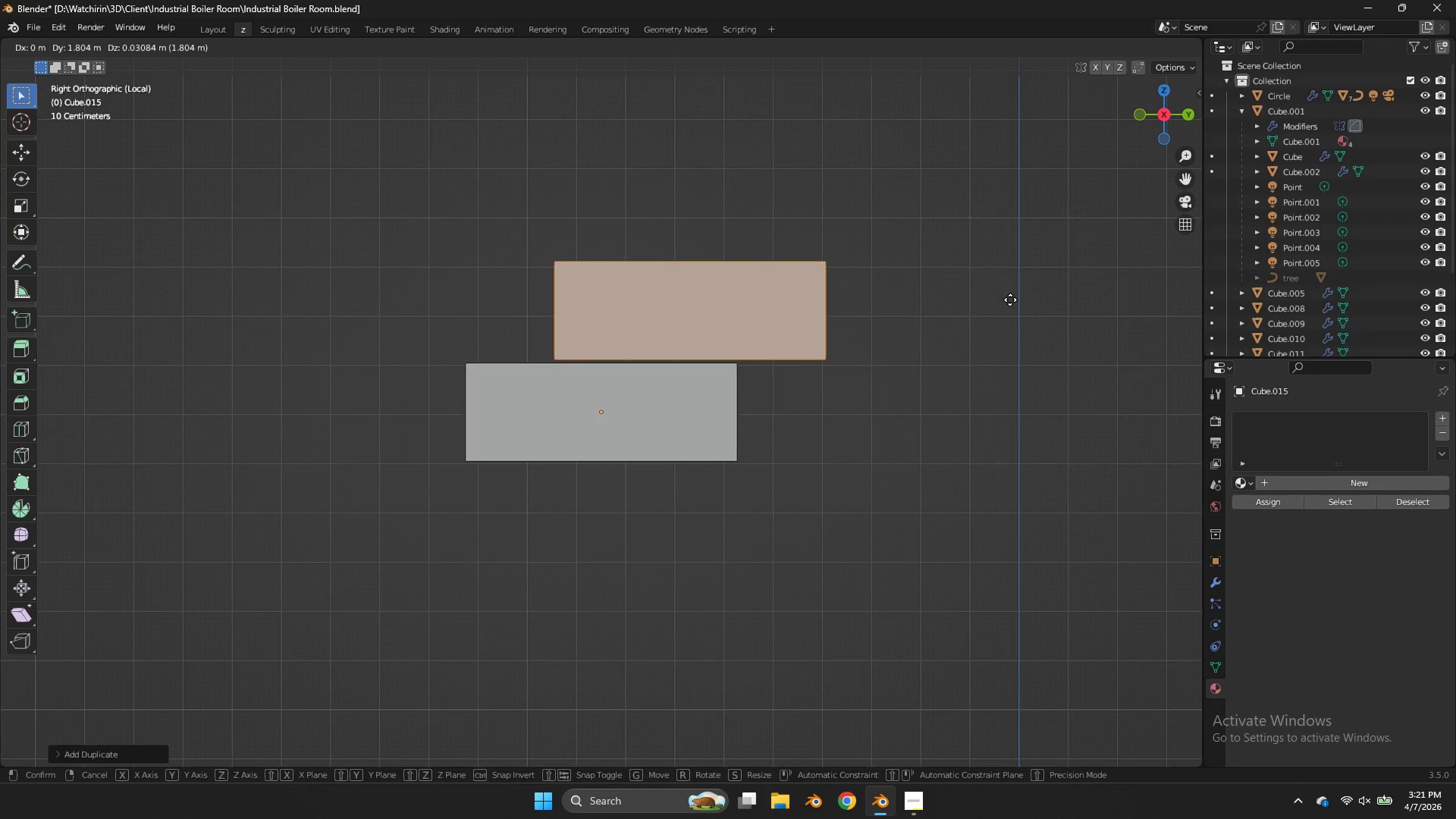 
hold_key(key=ShiftLeft, duration=4.75)
left_click([284, 311])
 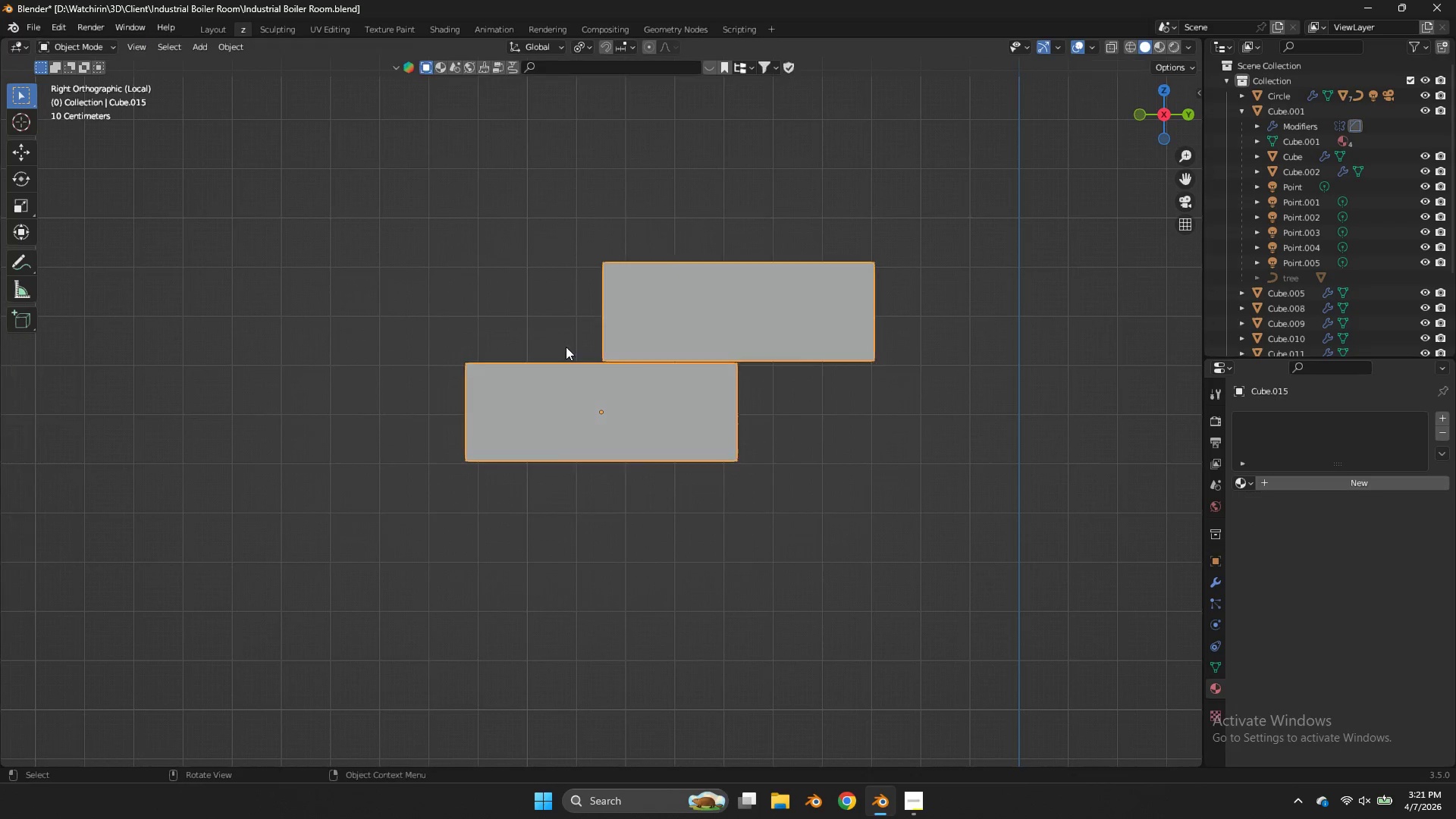 
key(Tab)
 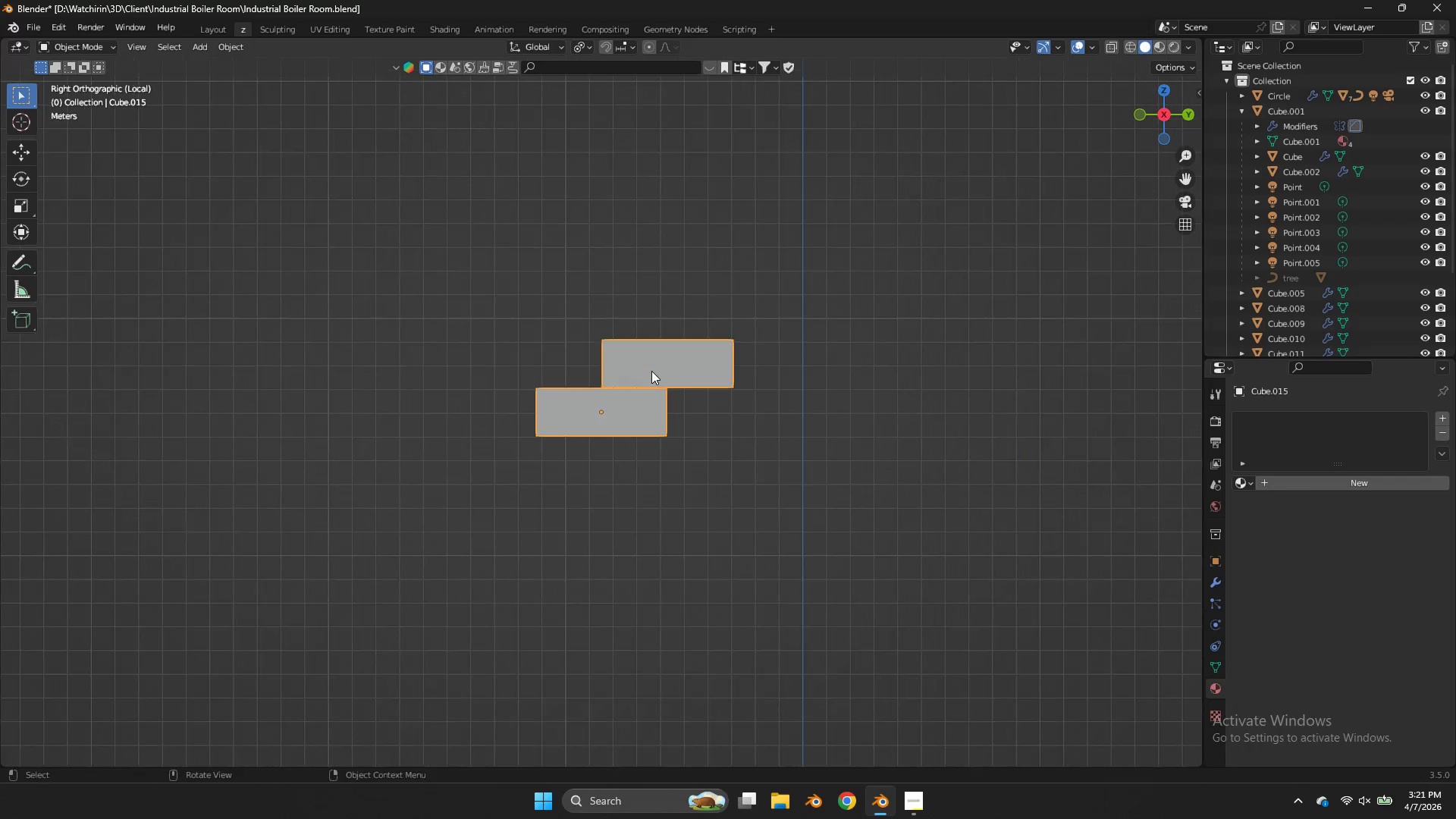 
scroll: coordinate [651, 371], scroll_direction: down, amount: 4.0
 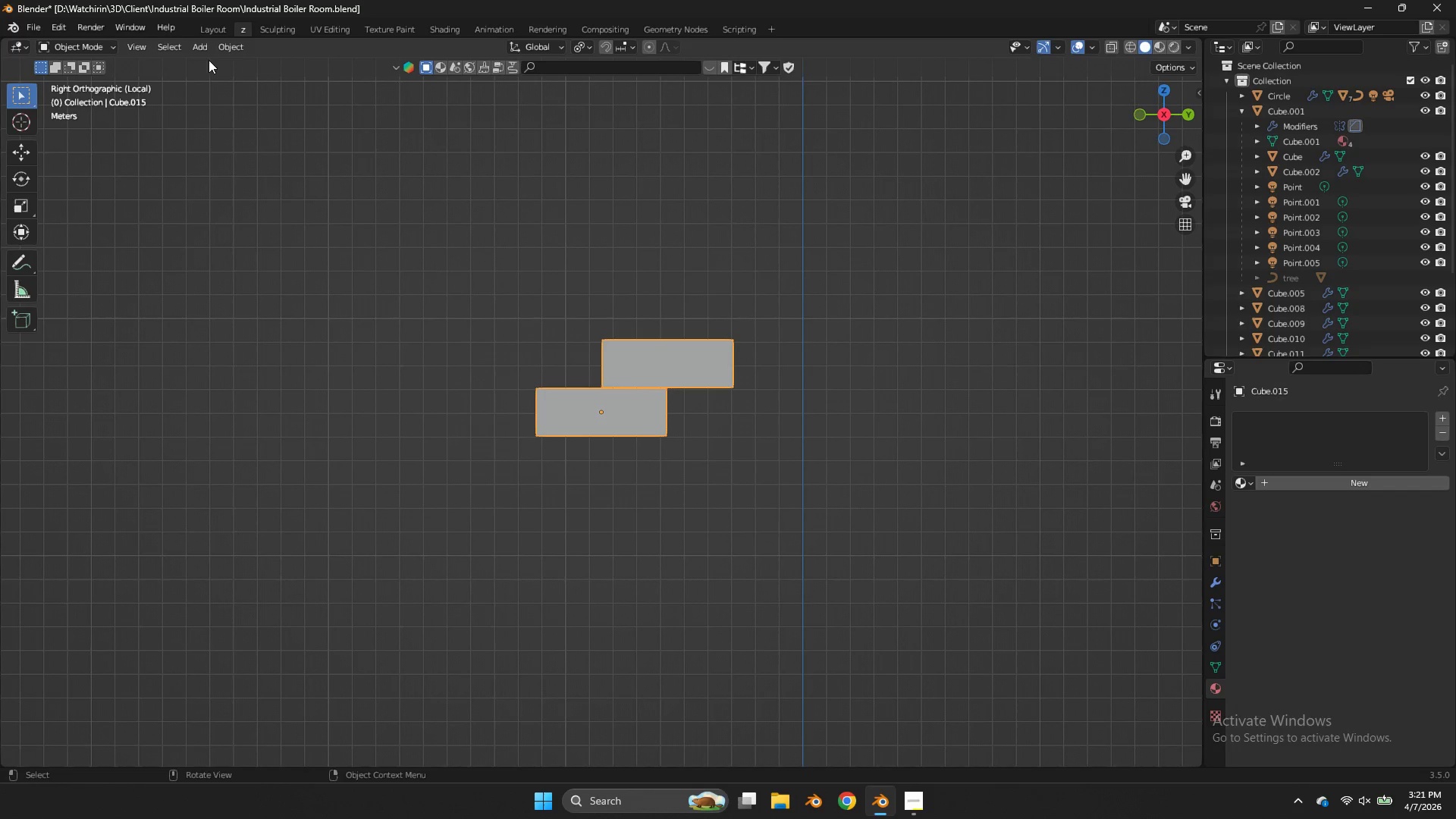 
left_click([218, 53])
 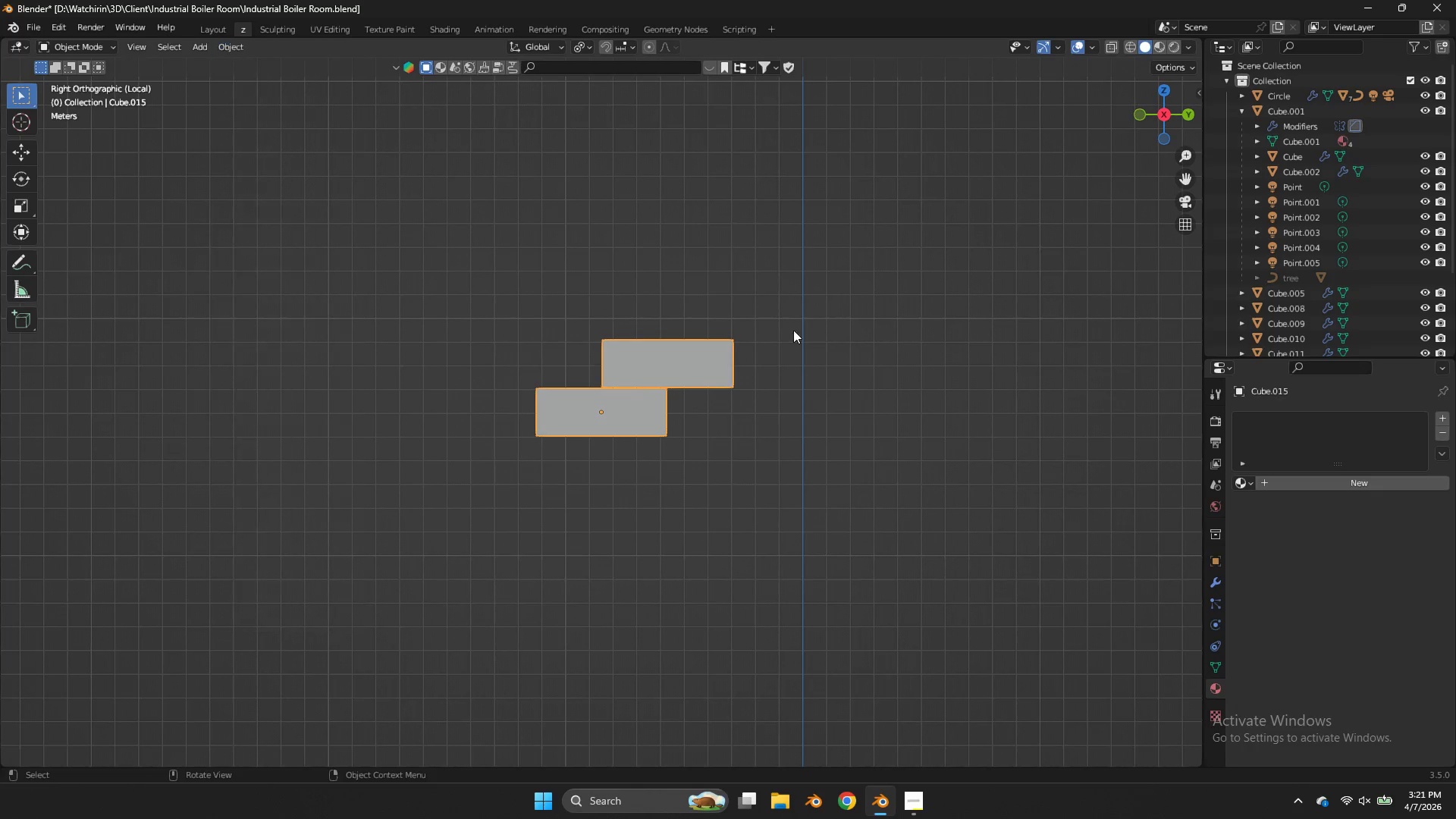 
key(Tab)
 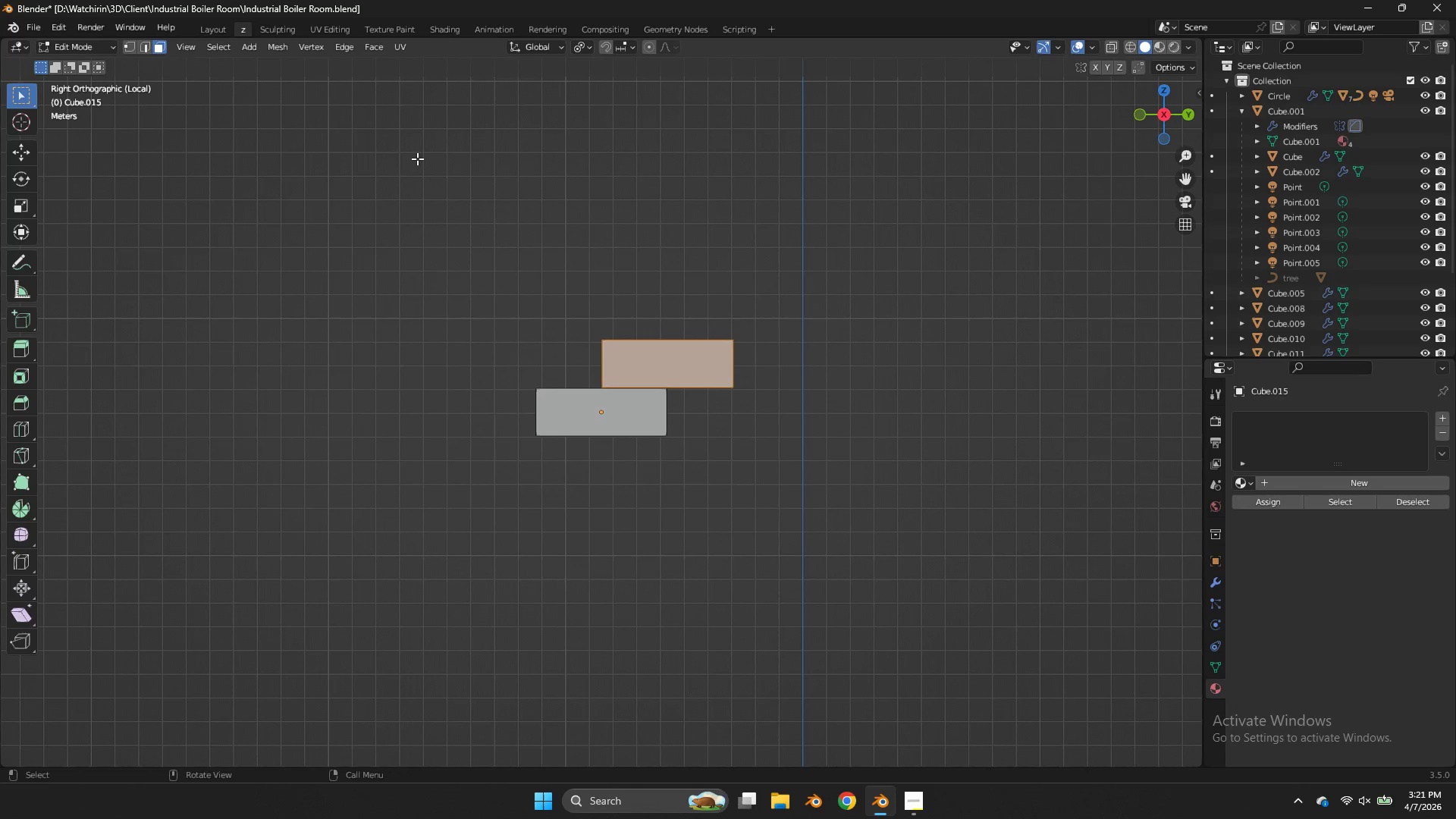 
key(A)
 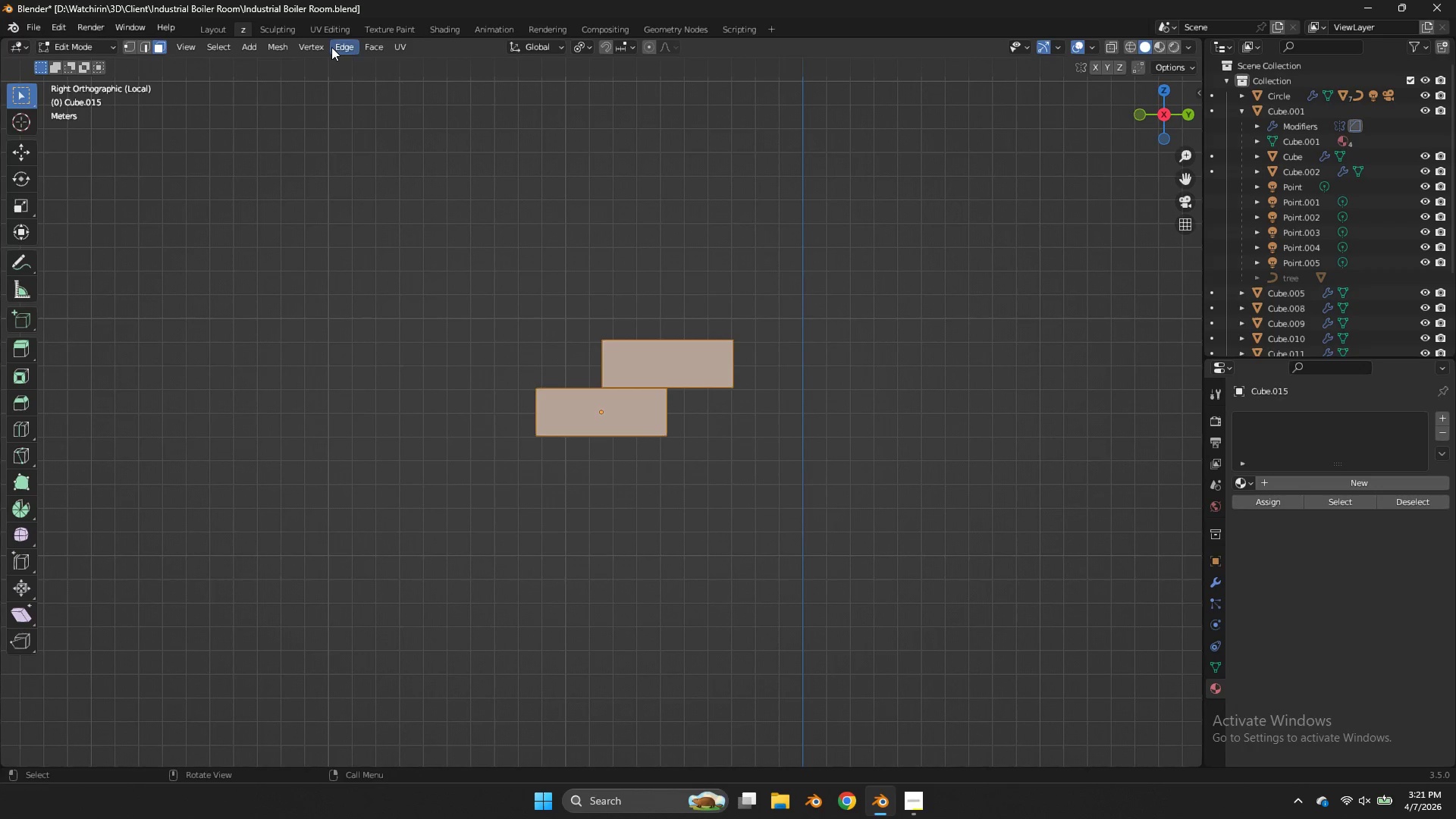 
left_click([290, 48])
 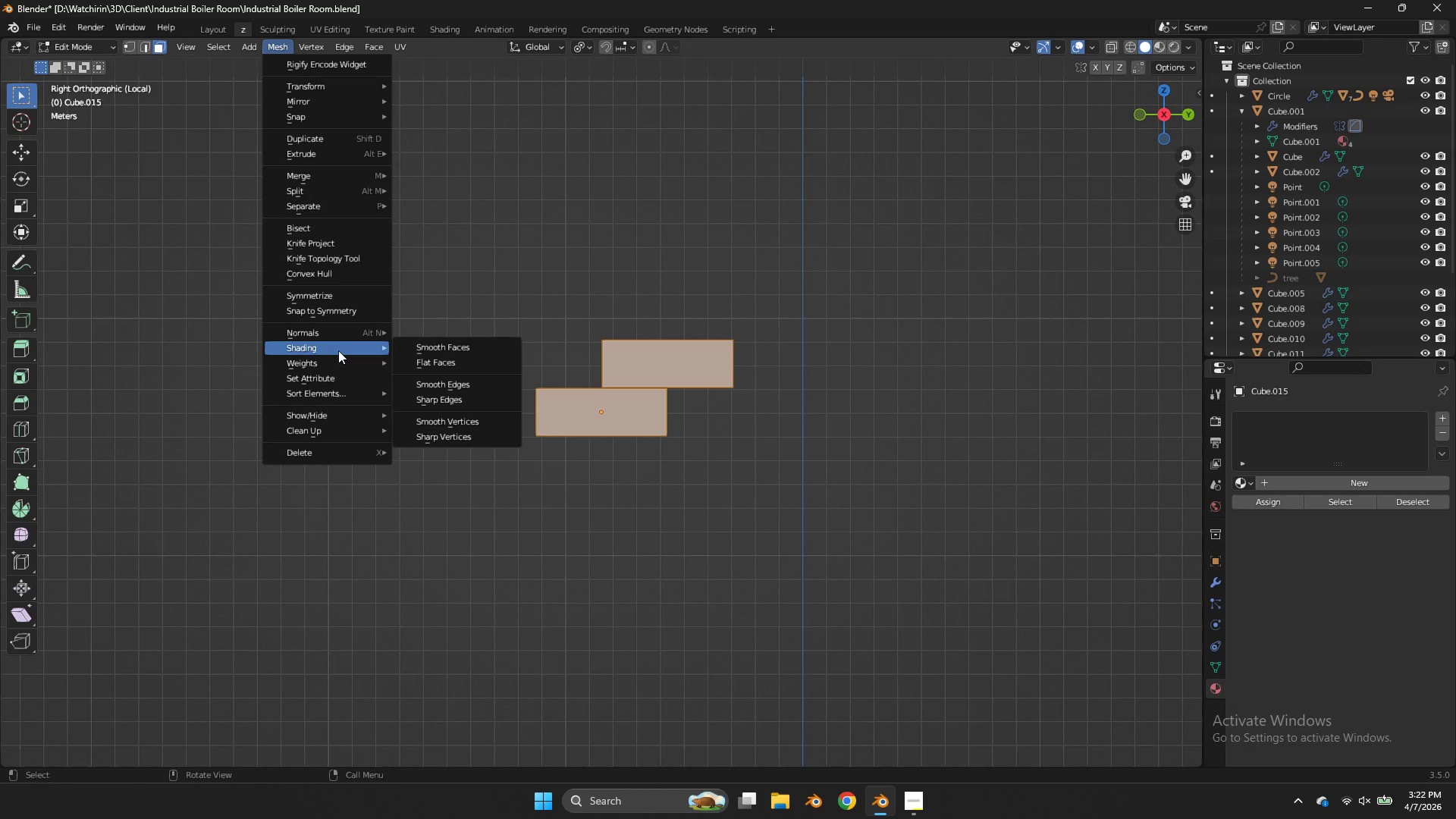 
mouse_move([341, 337])
 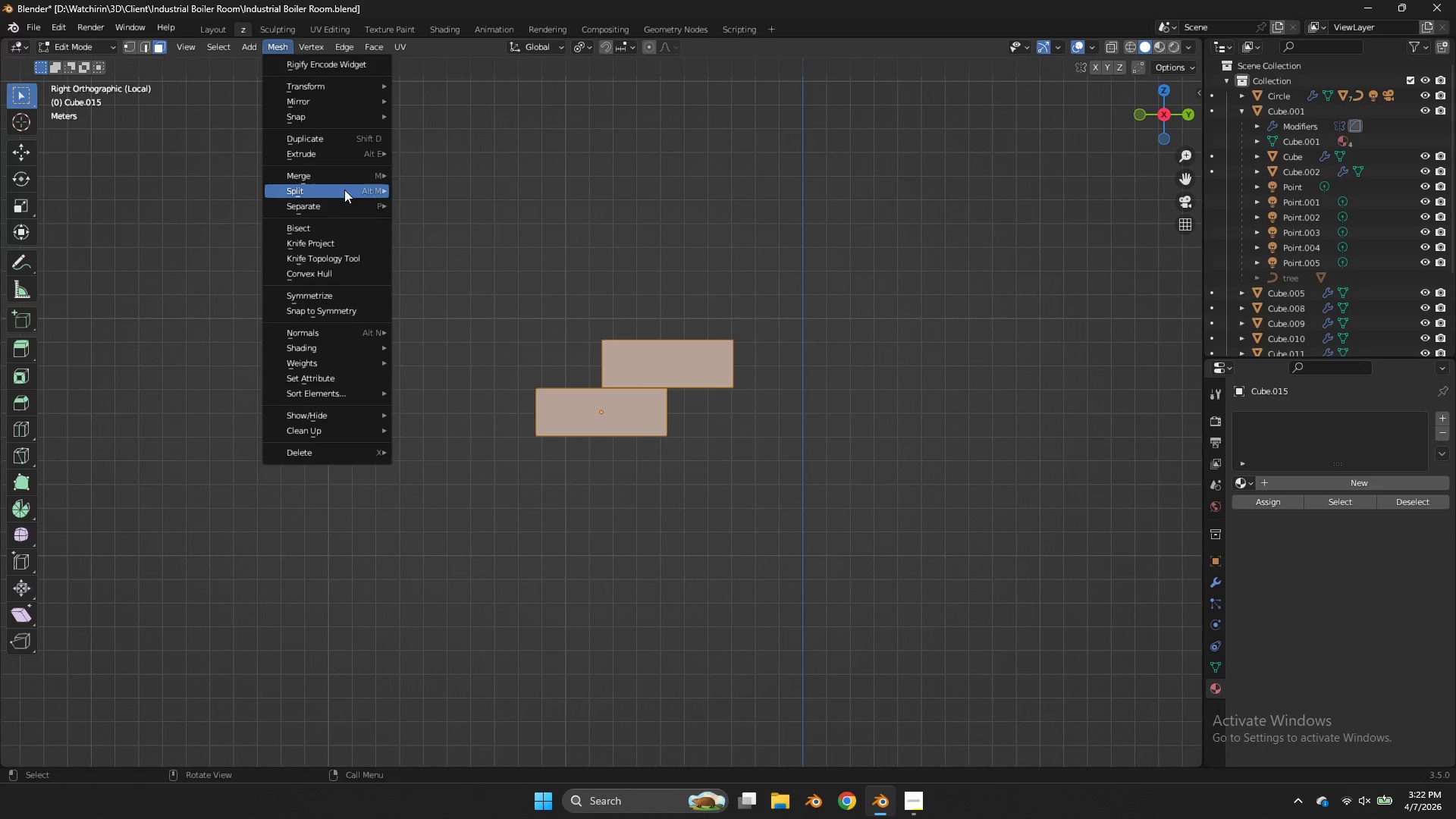 
wait(5.96)
 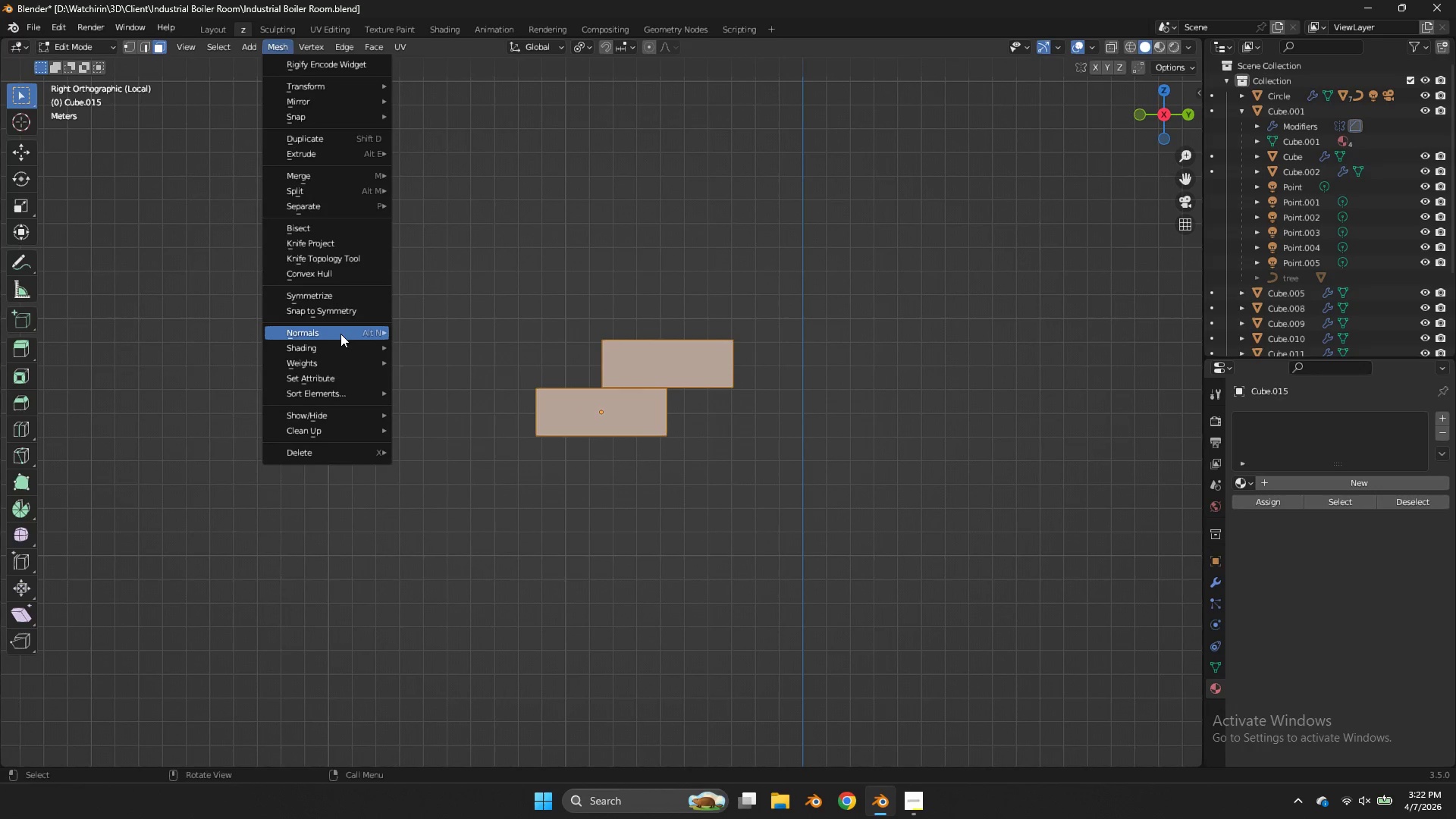 
left_click([322, 332])
 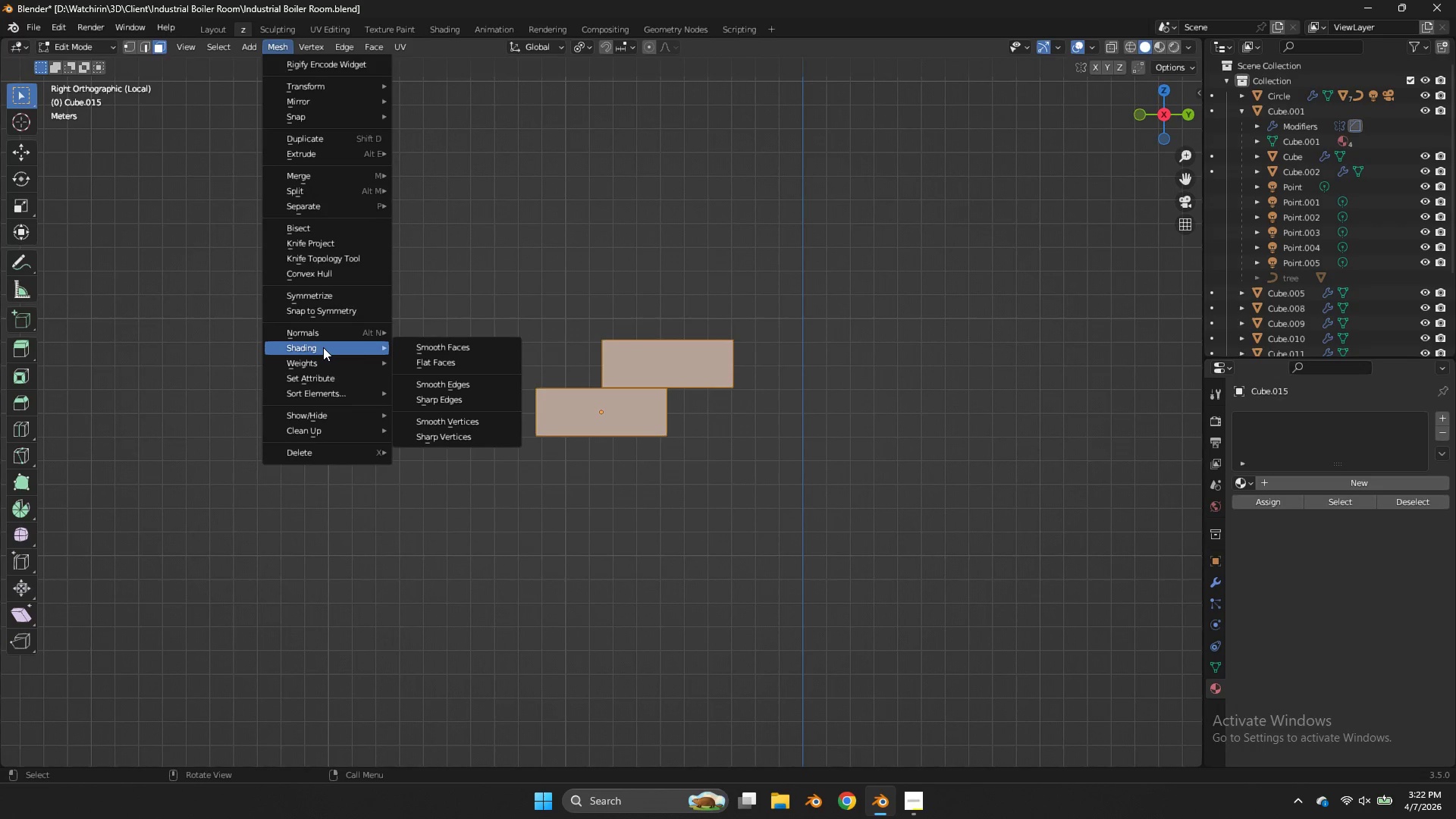 
wait(8.84)
 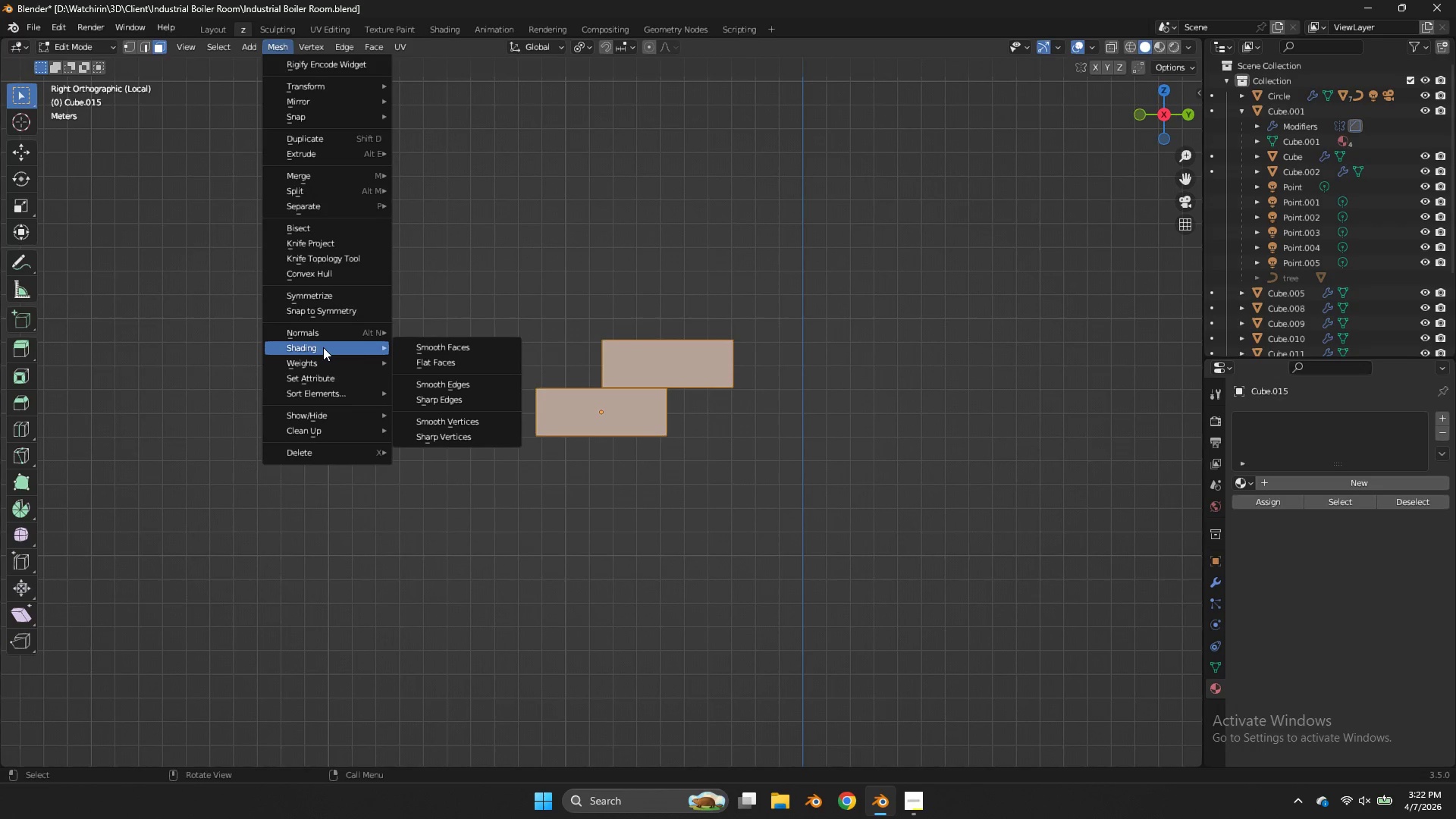 
double_click([305, 45])
 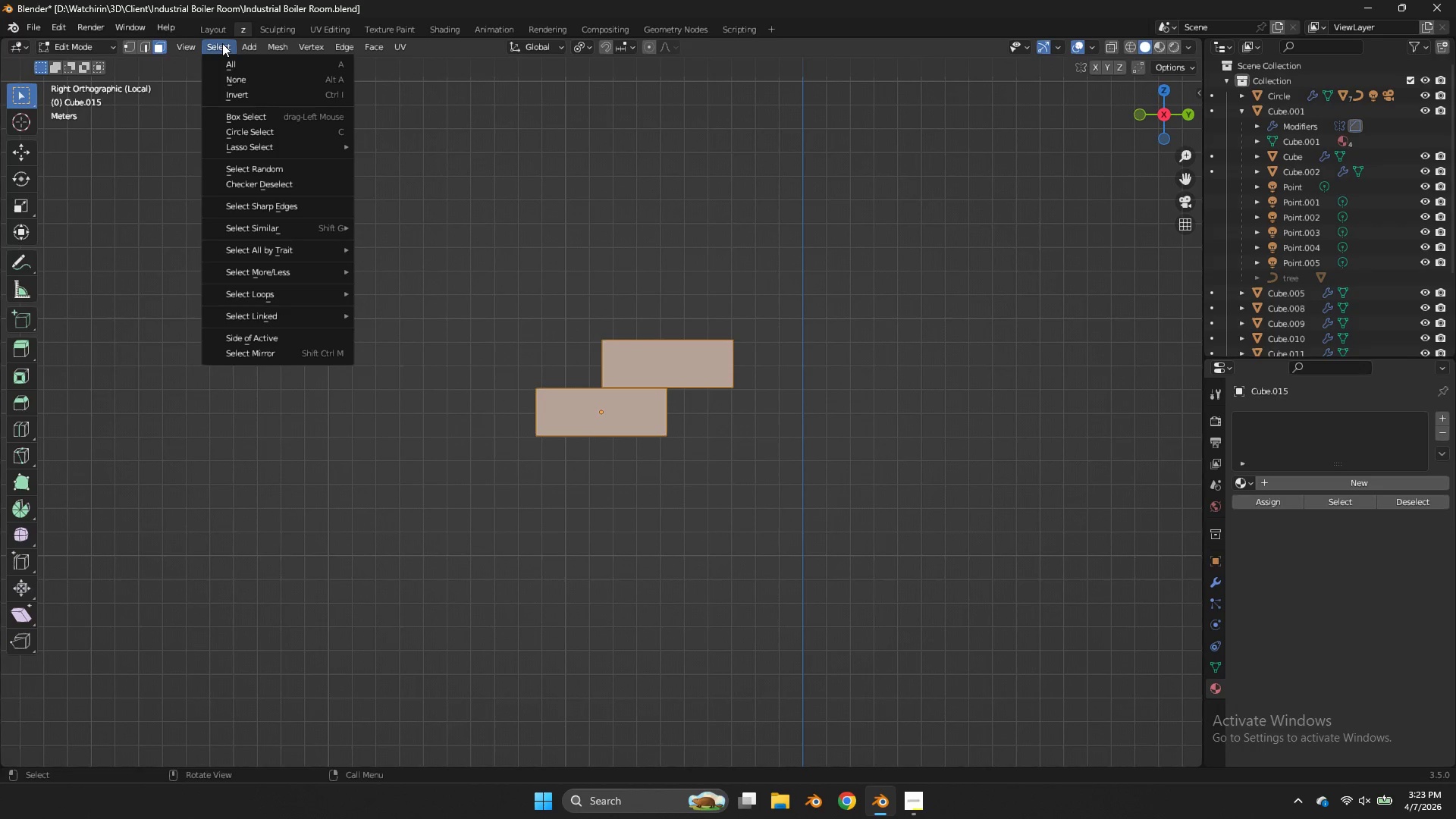 
wait(95.42)
 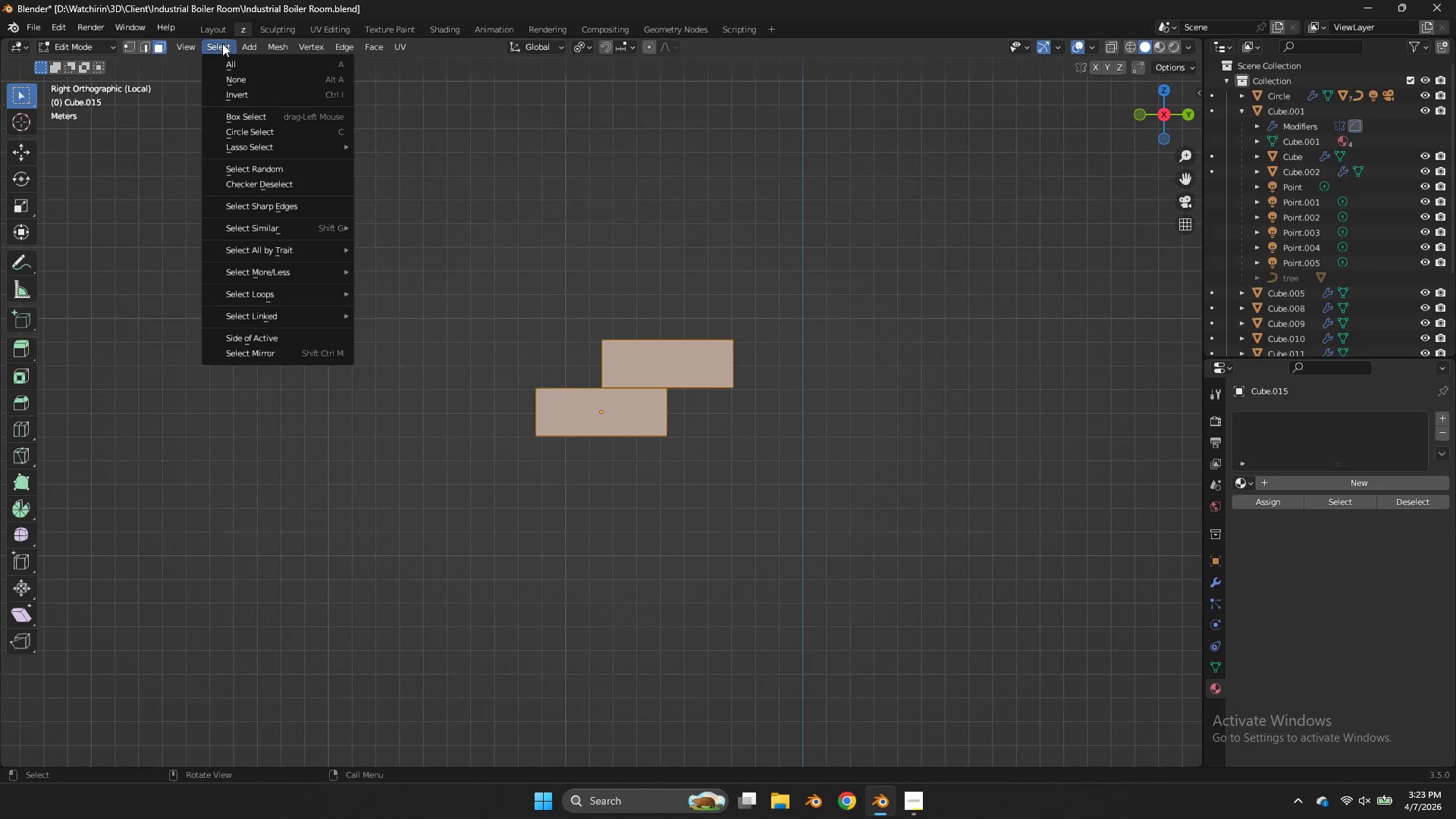 
left_click([904, 408])
 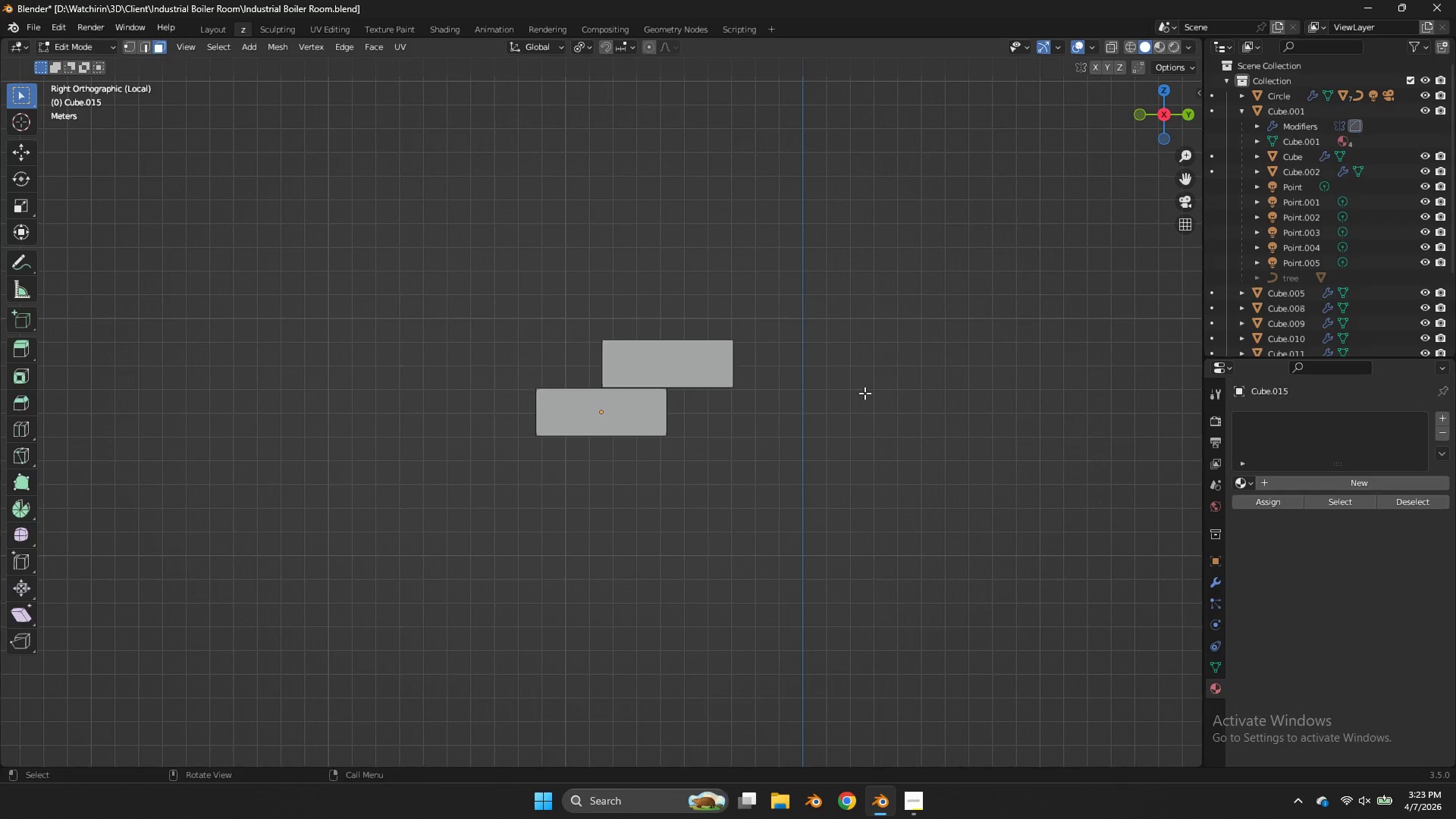 
key(Tab)
 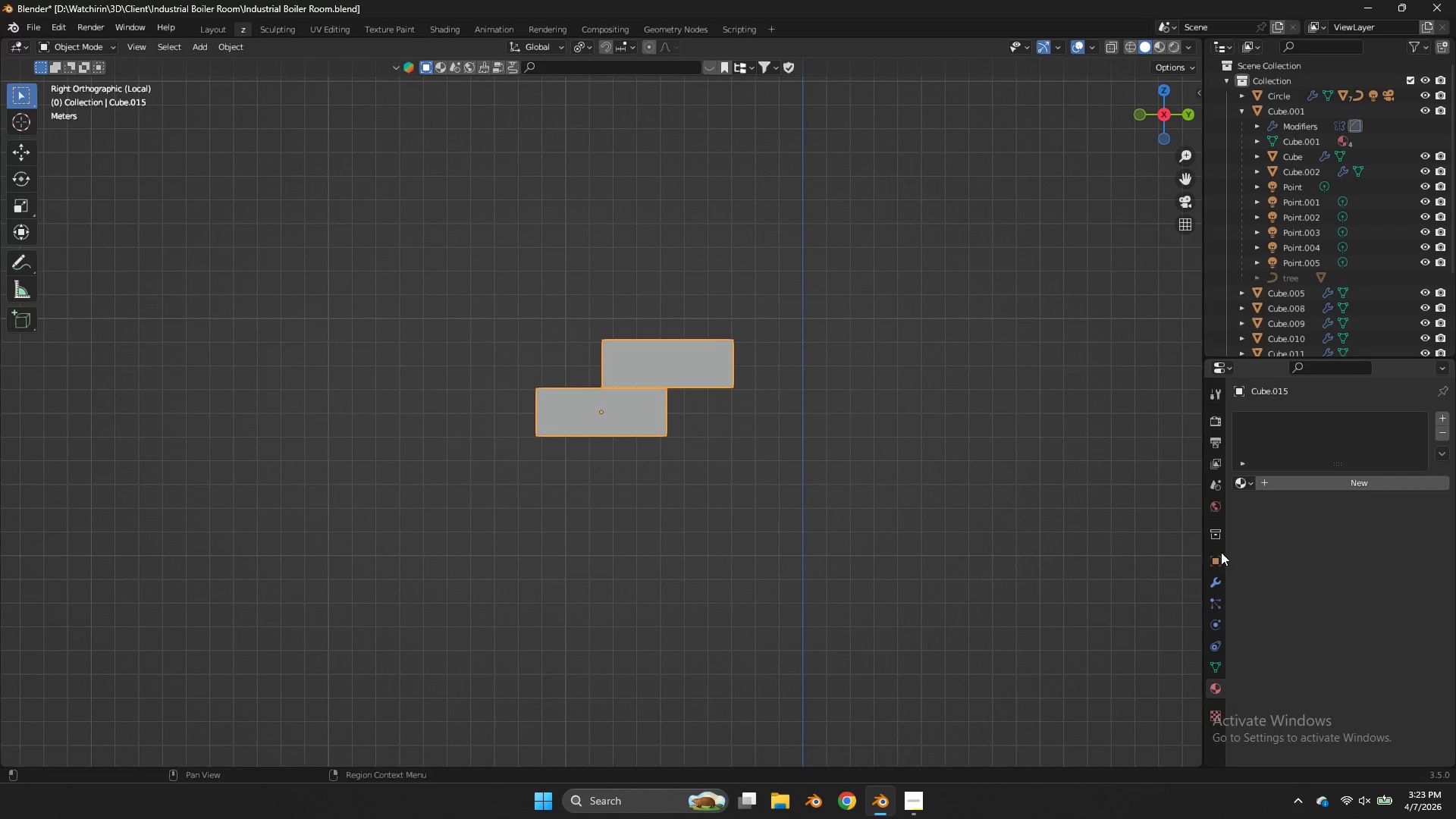 
double_click([1221, 582])
 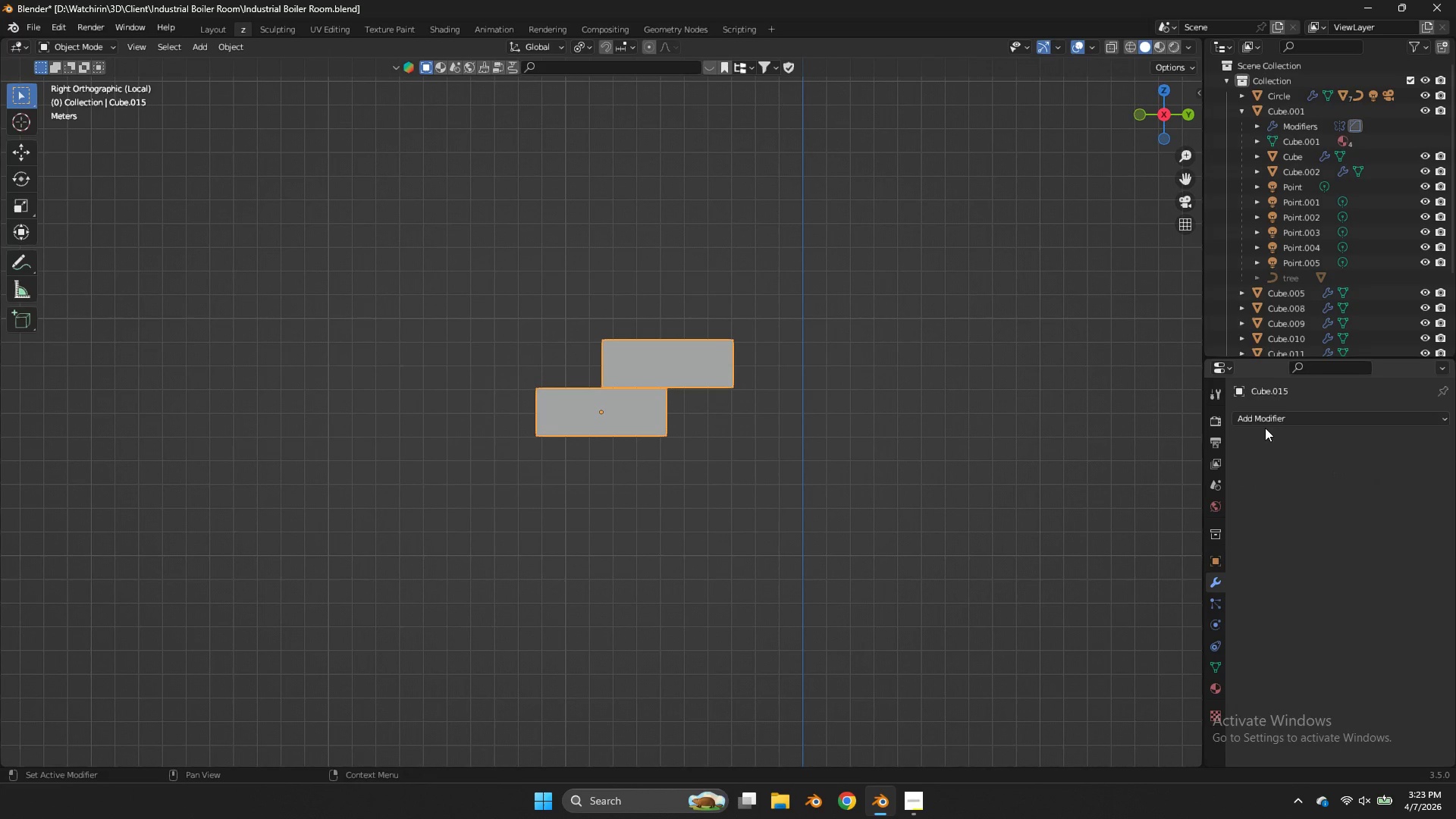 
left_click_drag(start_coordinate=[1264, 427], to_coordinate=[1262, 423])
 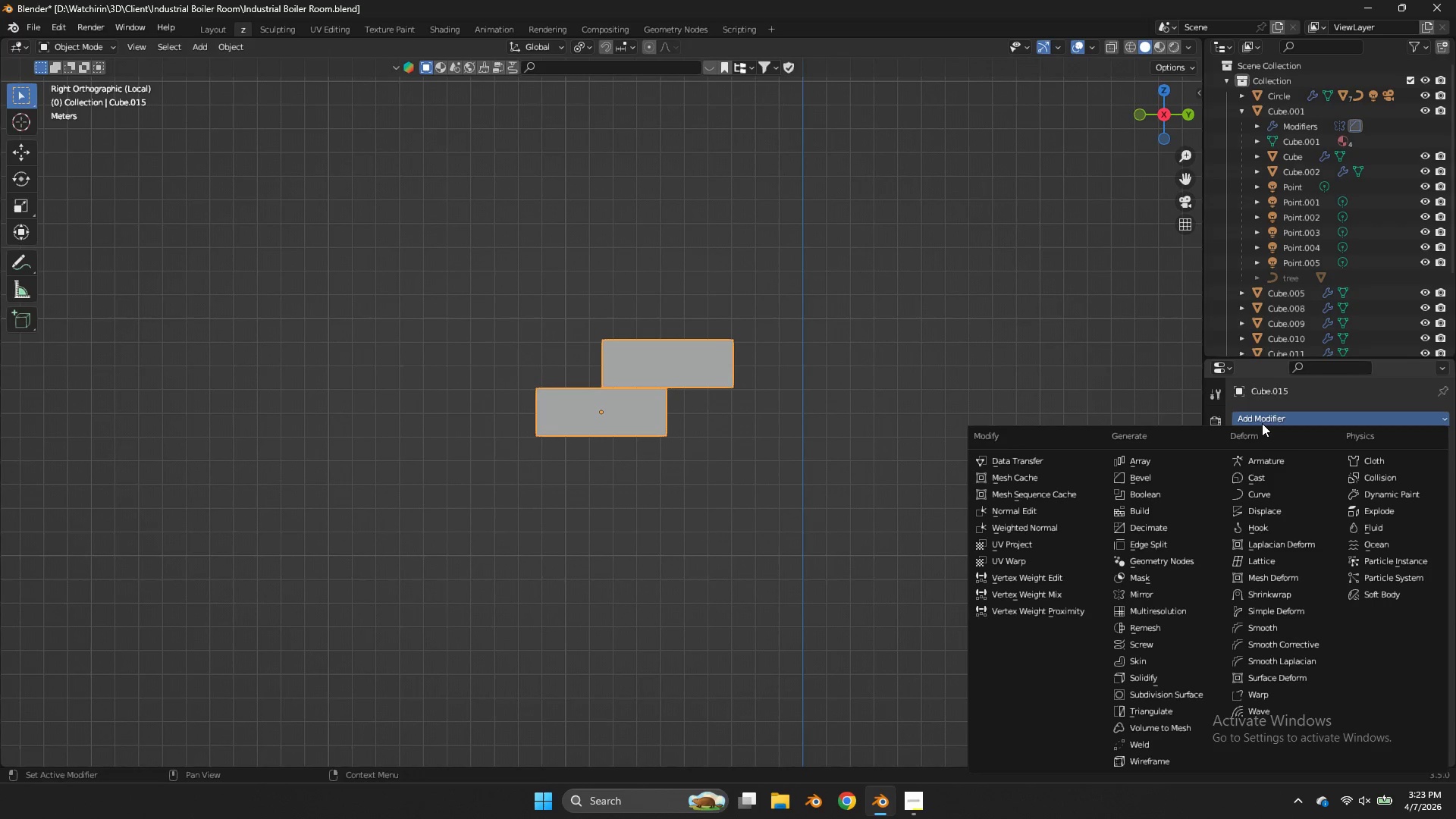 
double_click([1262, 423])
 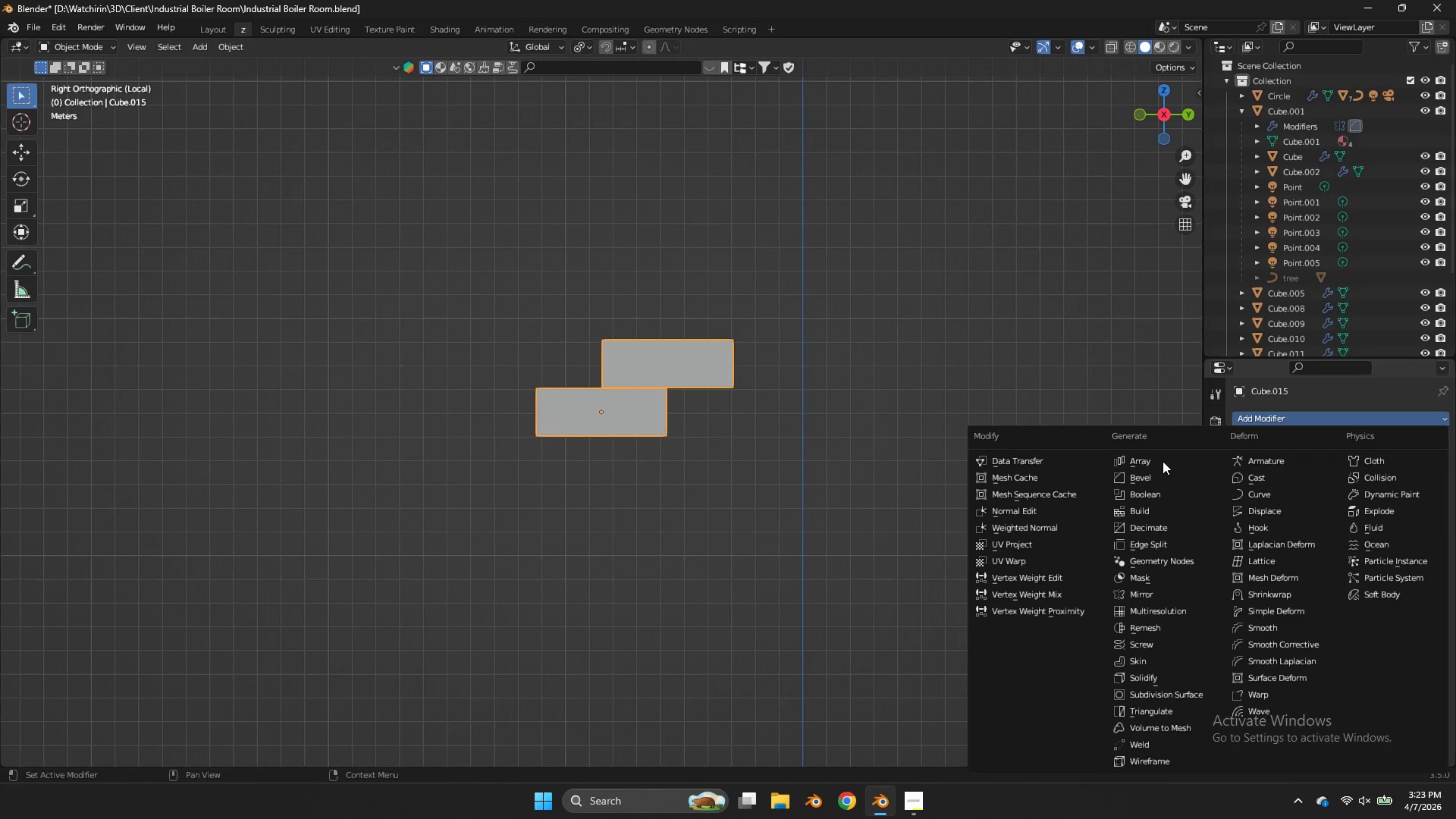 
left_click([1161, 457])
 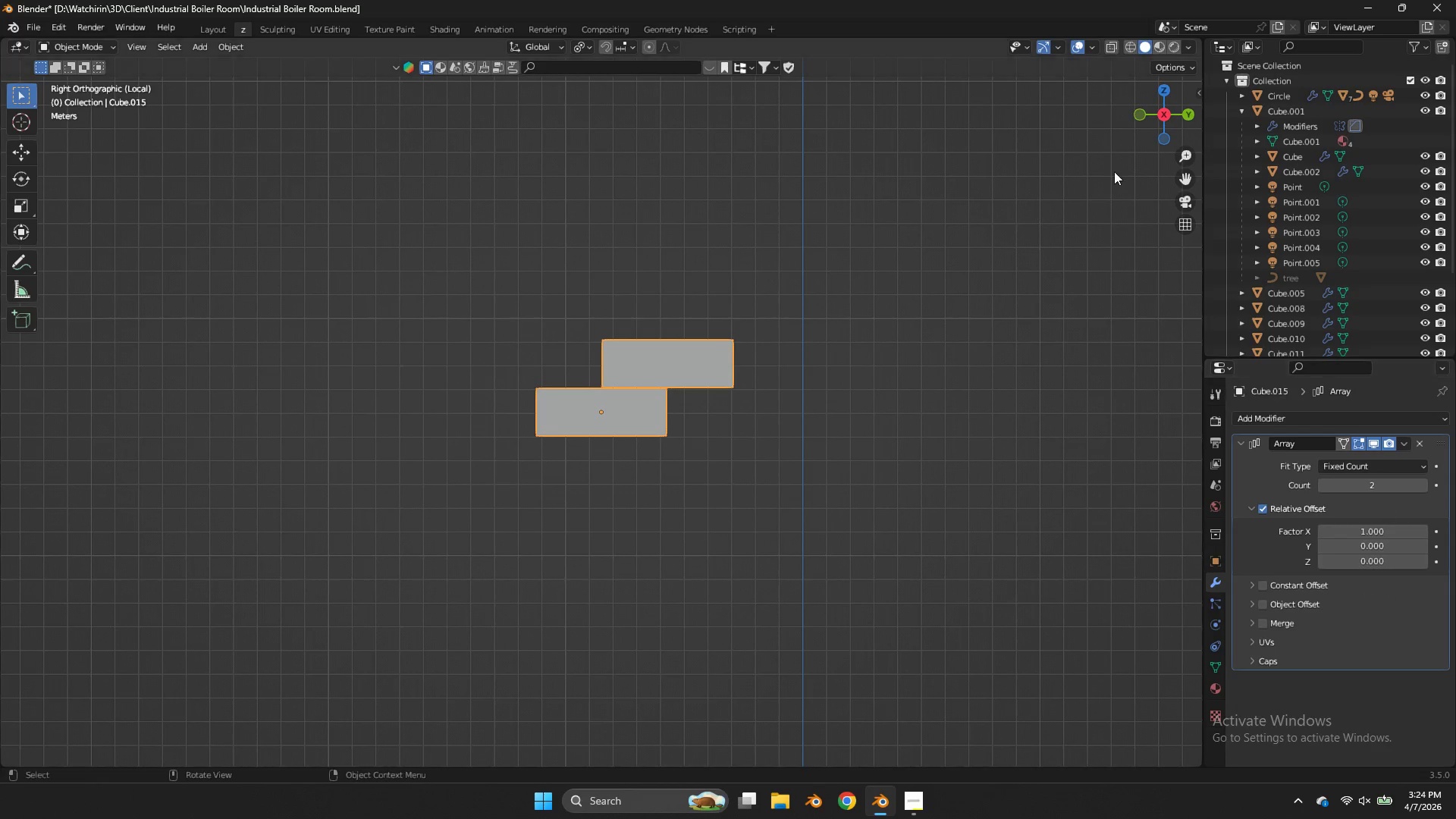 
left_click_drag(start_coordinate=[1157, 107], to_coordinate=[38, 199])
 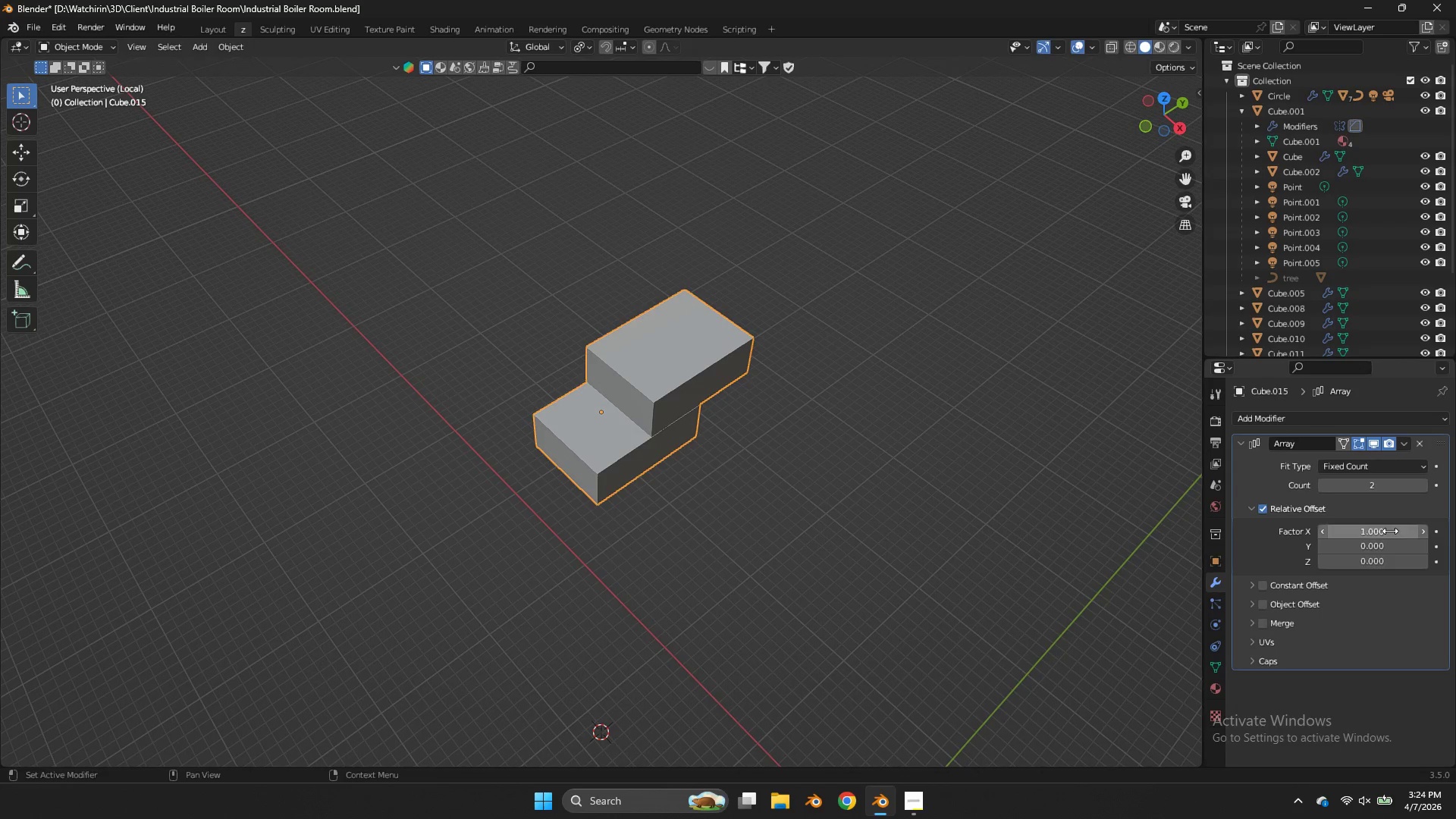 
left_click([1390, 531])
 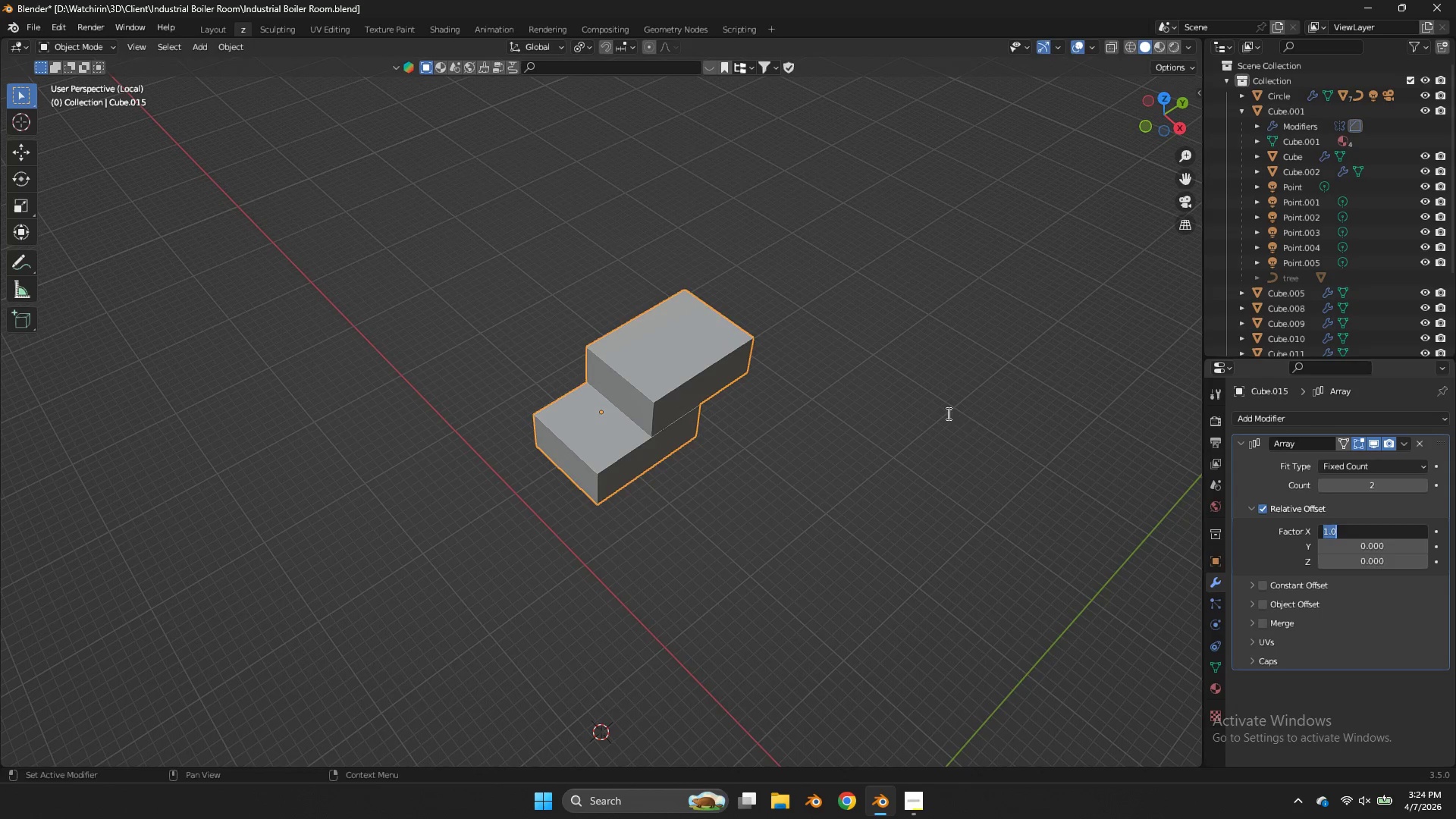 
key(0)
 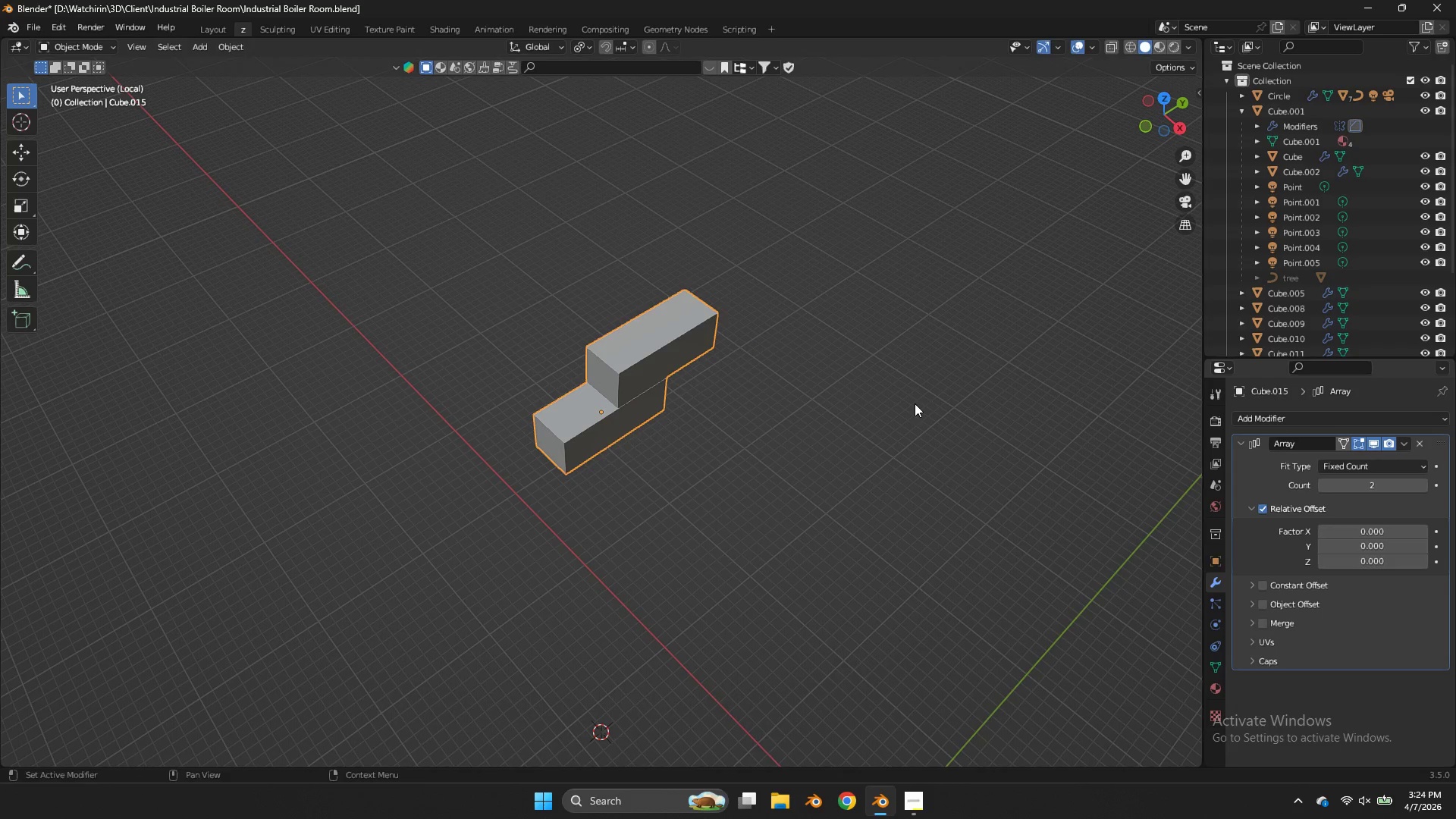 
left_click([915, 403])
 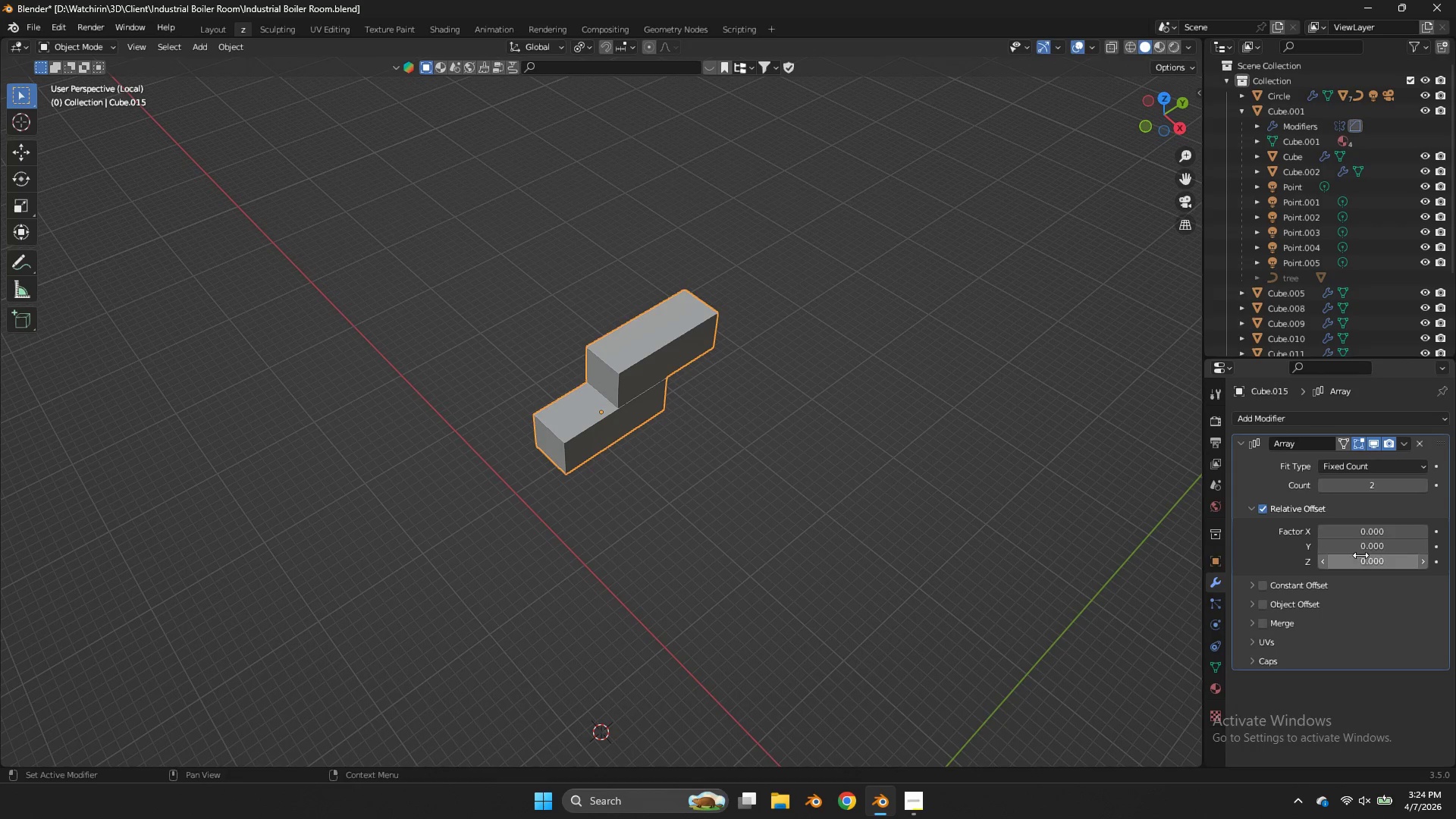 
left_click_drag(start_coordinate=[1360, 551], to_coordinate=[643, 357])
 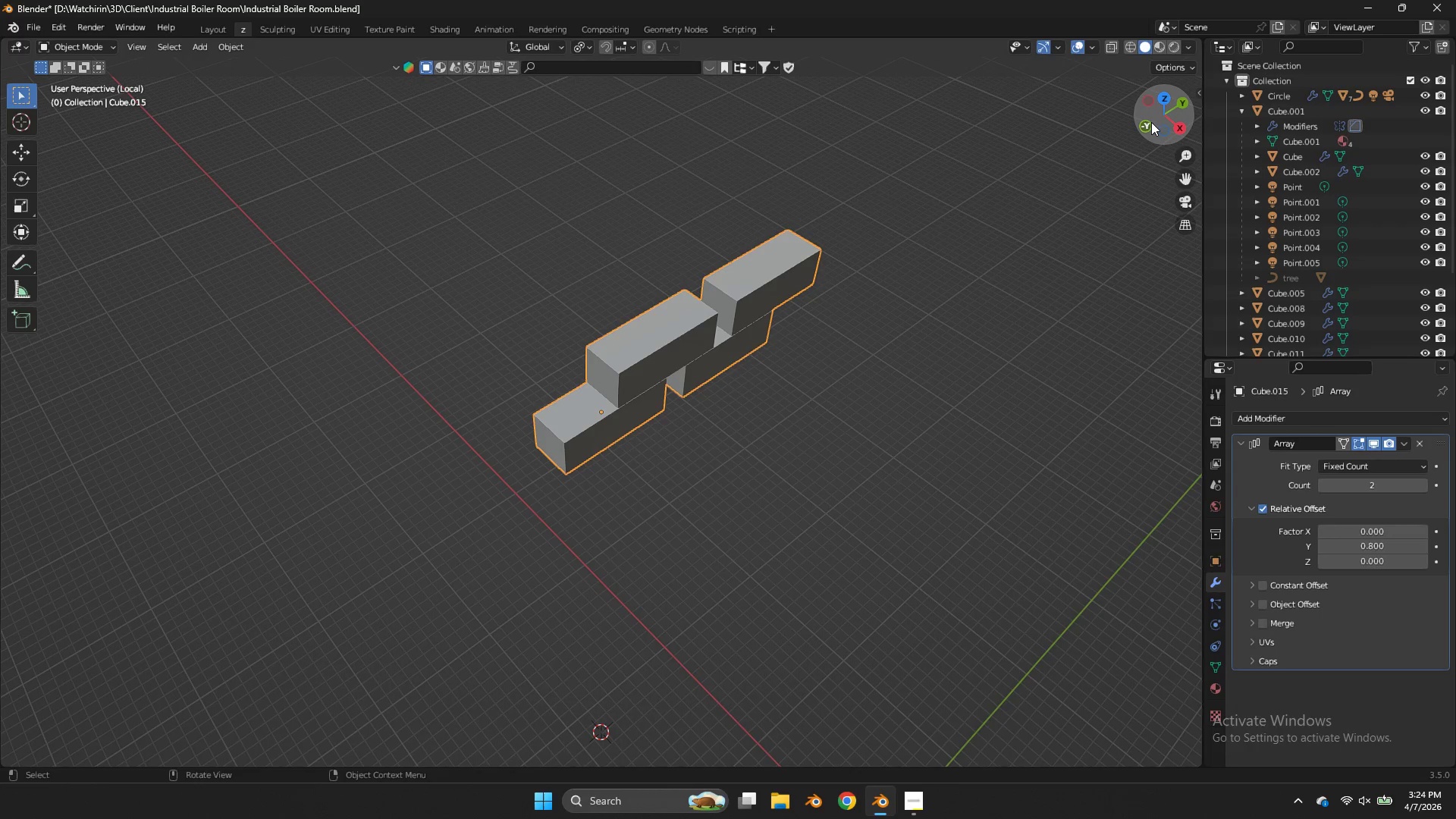 
left_click([1150, 122])
 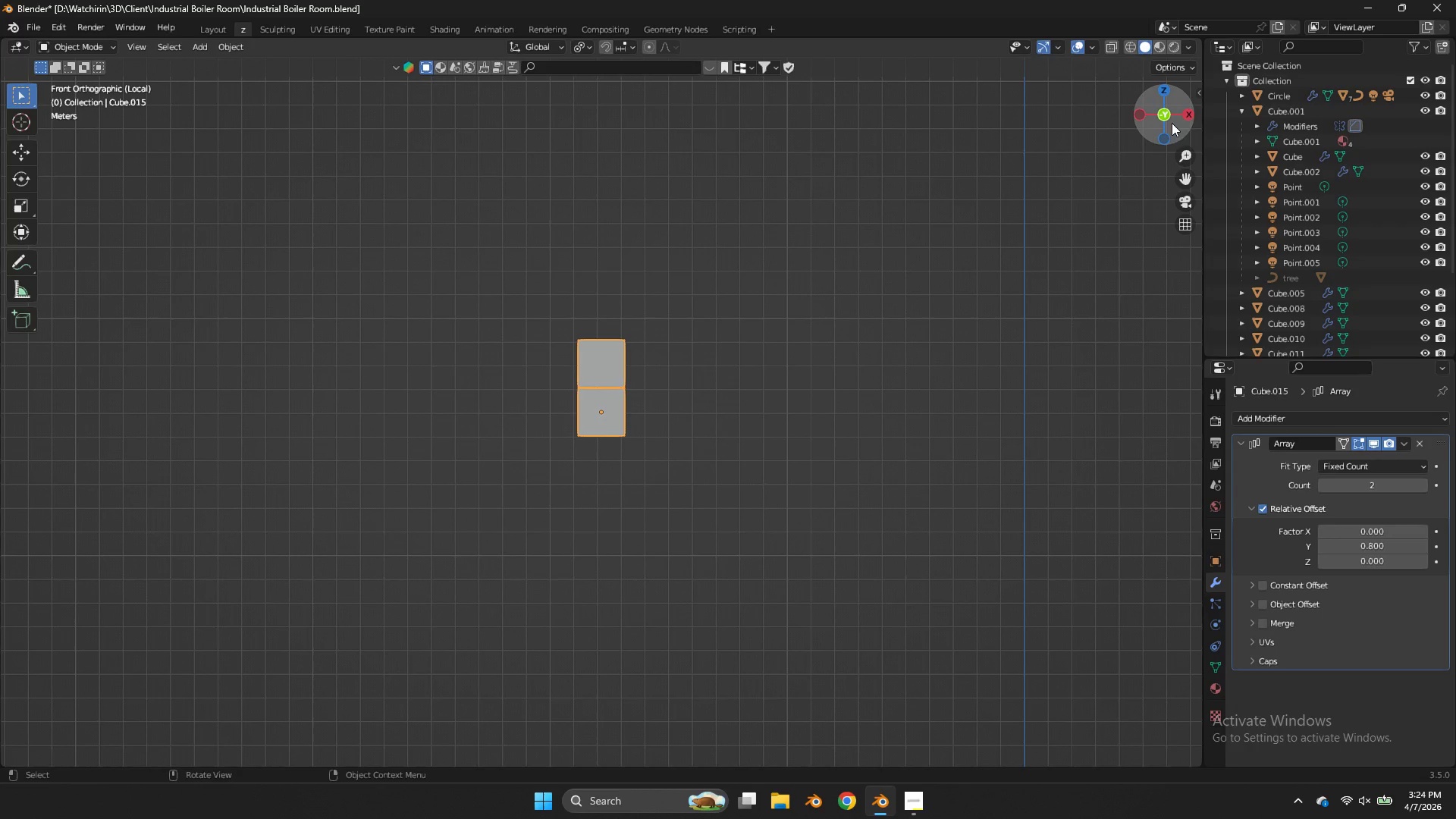 
left_click([1182, 118])
 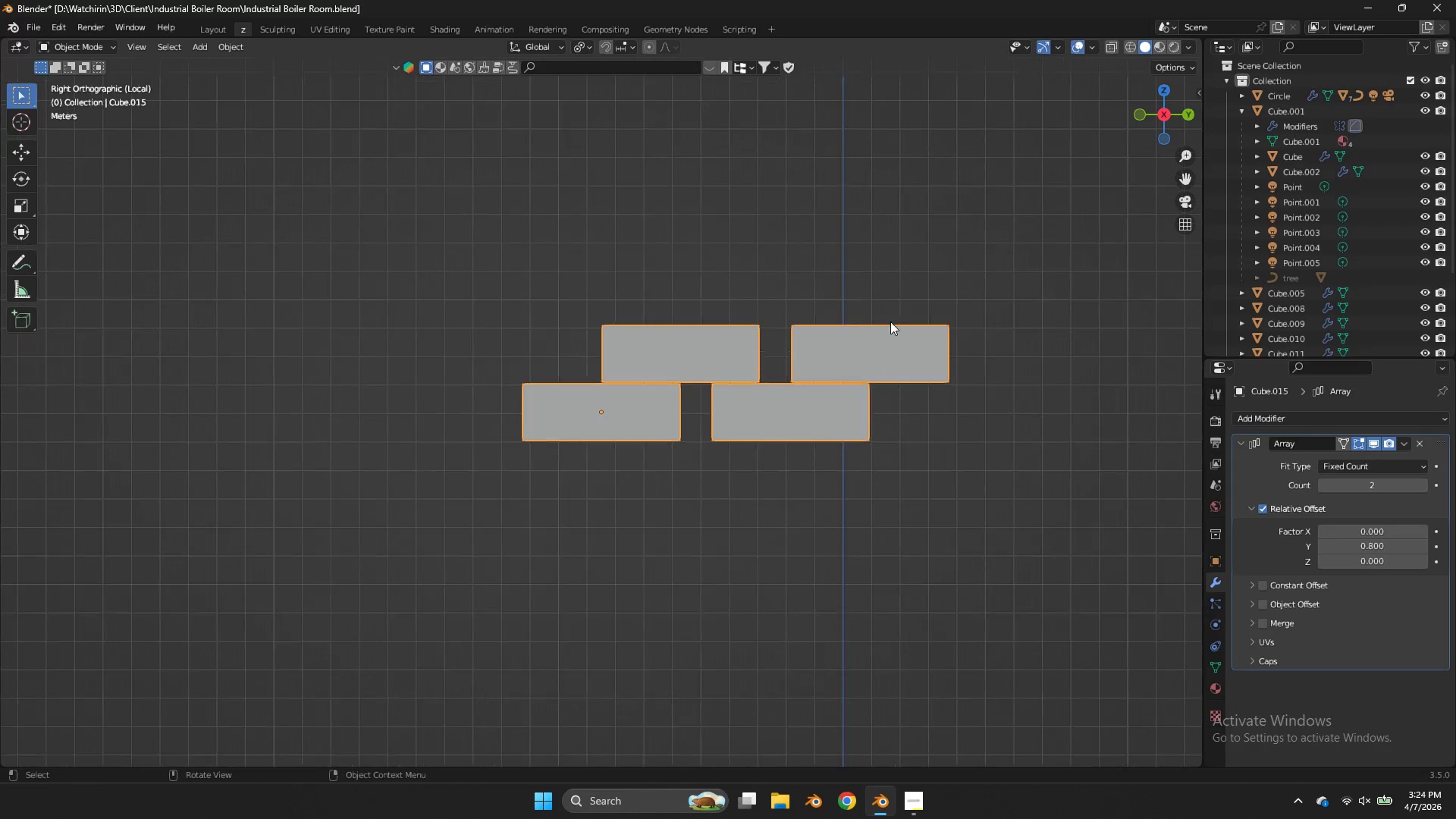 
scroll: coordinate [890, 322], scroll_direction: up, amount: 3.0
 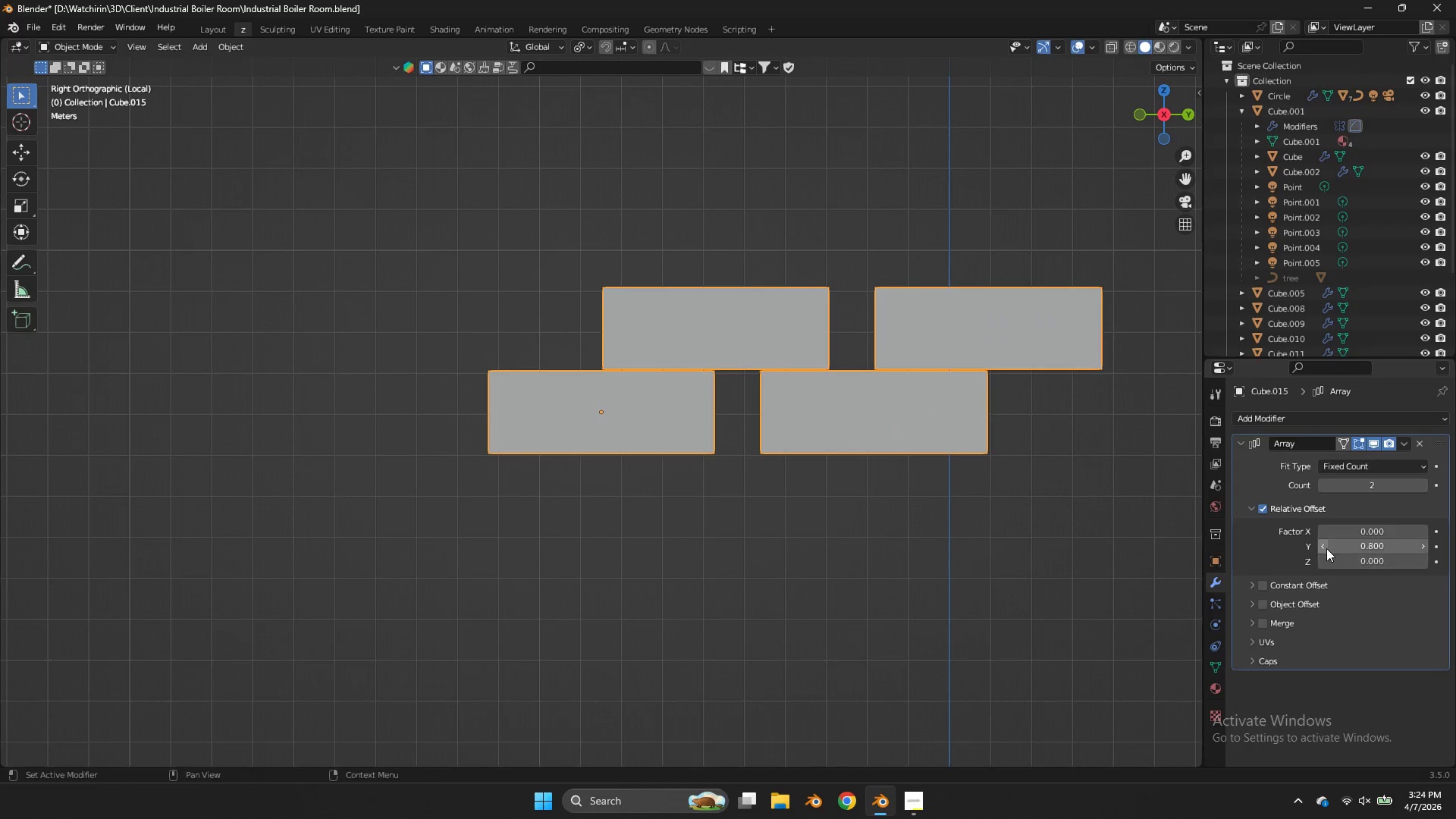 
left_click([1326, 548])
 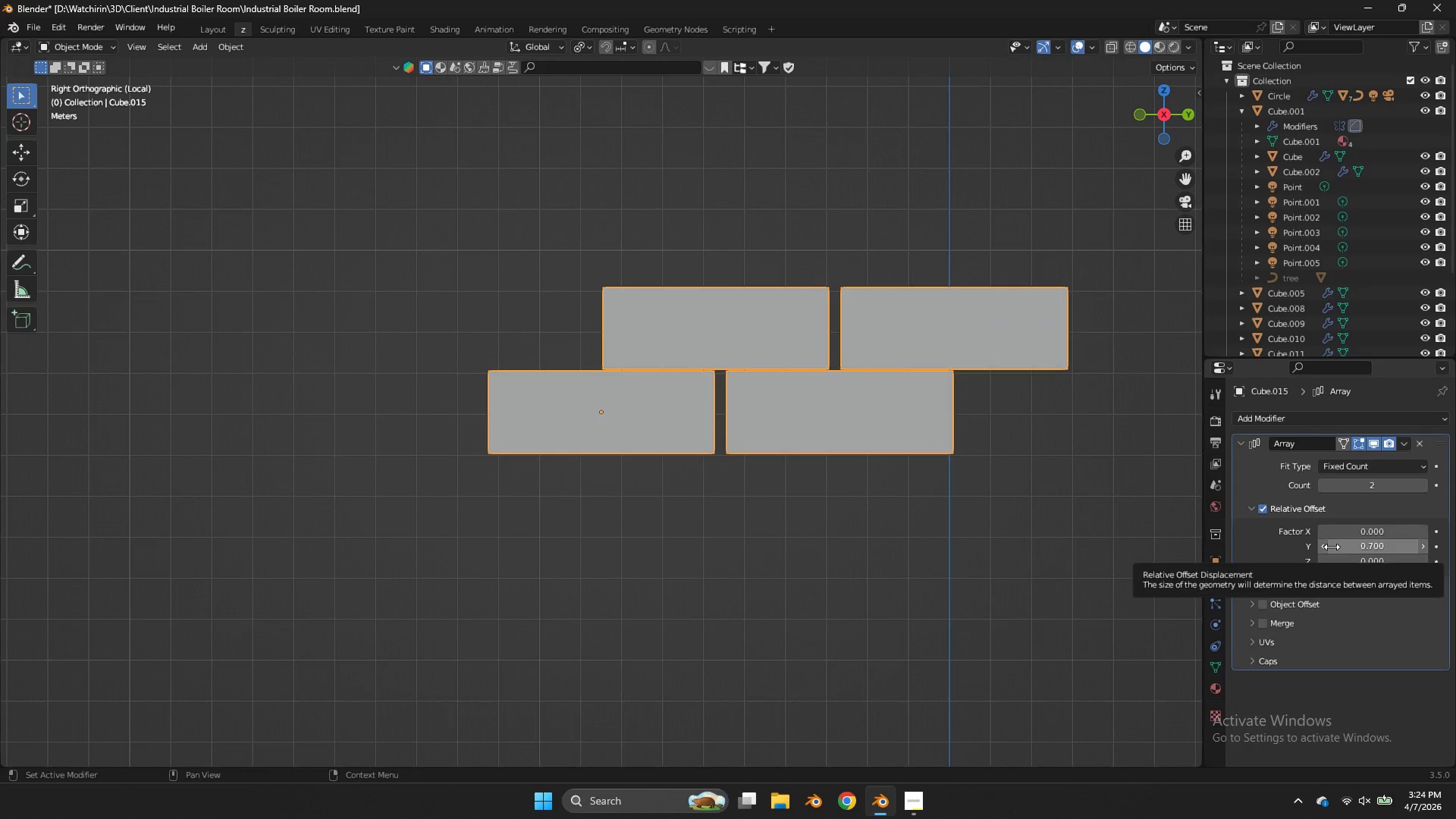 
left_click([1348, 545])
 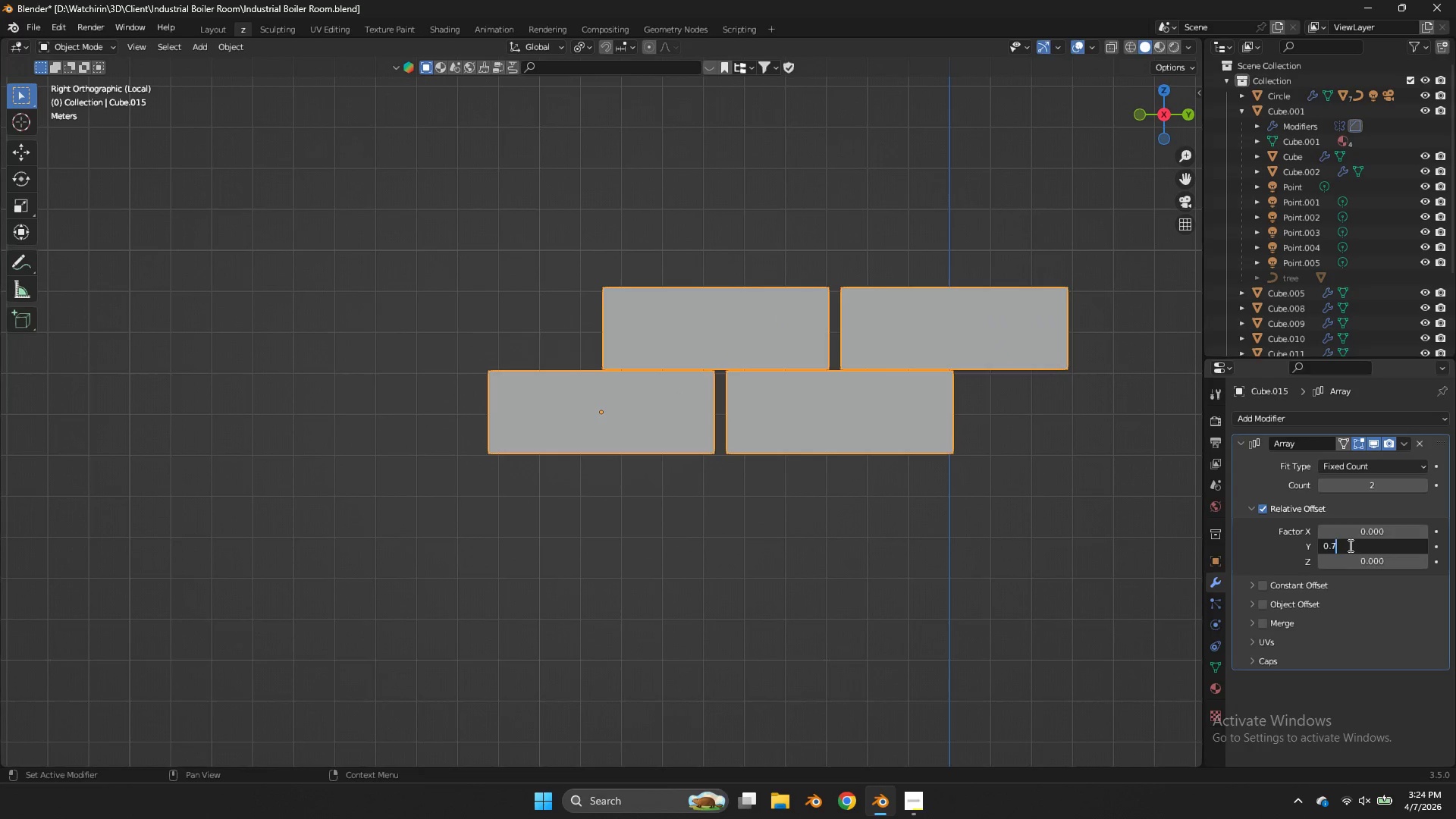 
double_click([1349, 545])
 